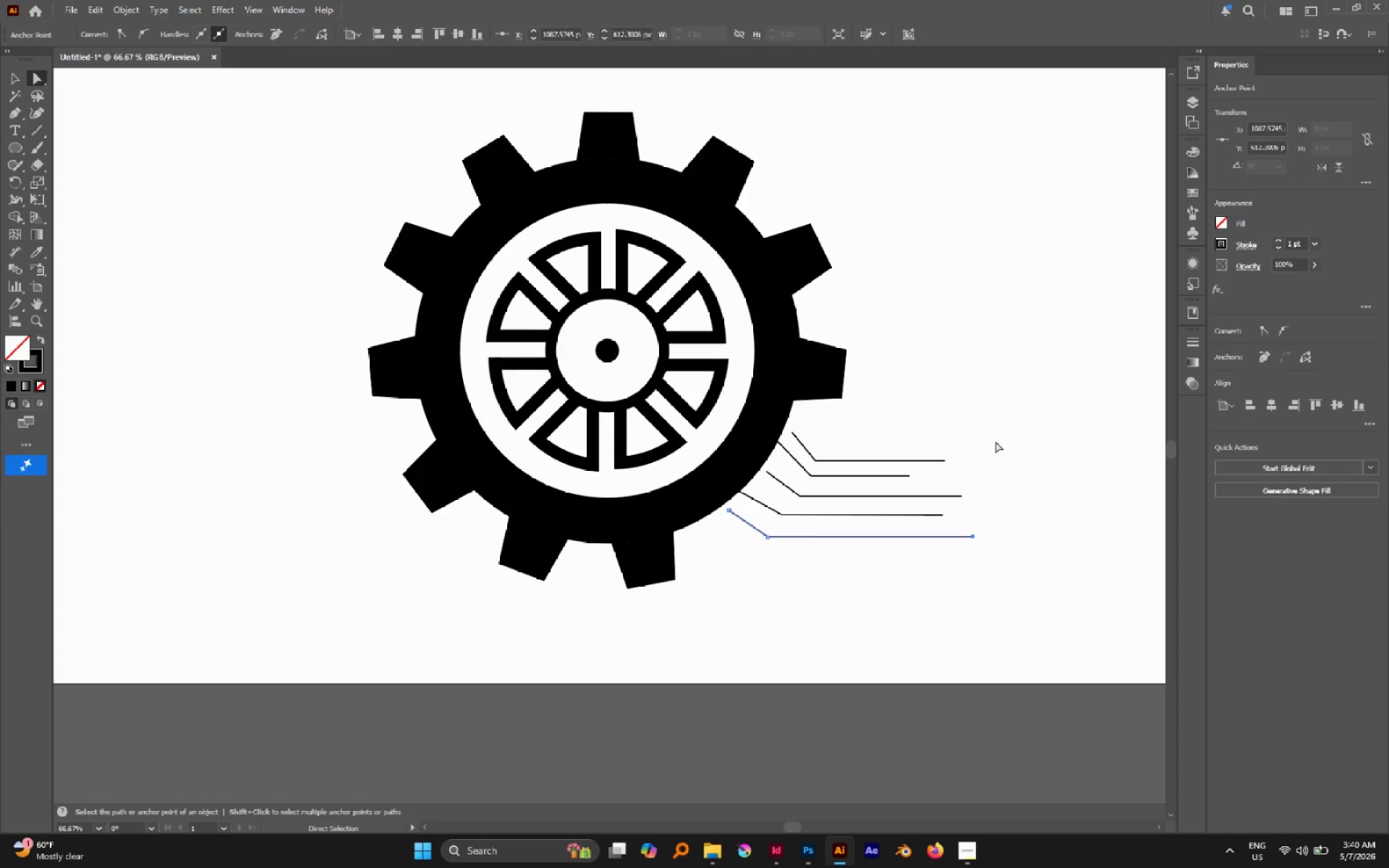 
left_click([995, 441])
 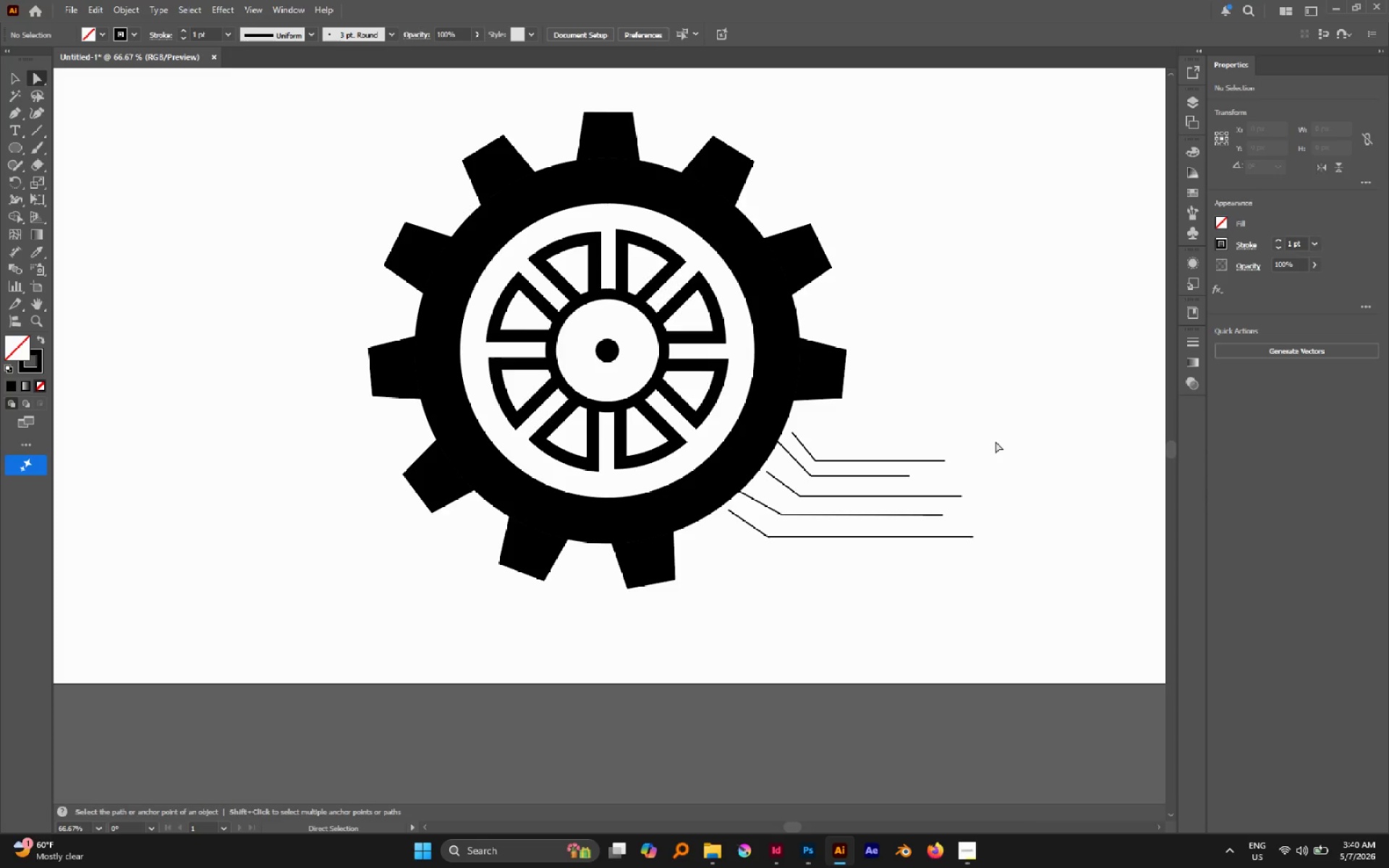 
key(Control+Z)
 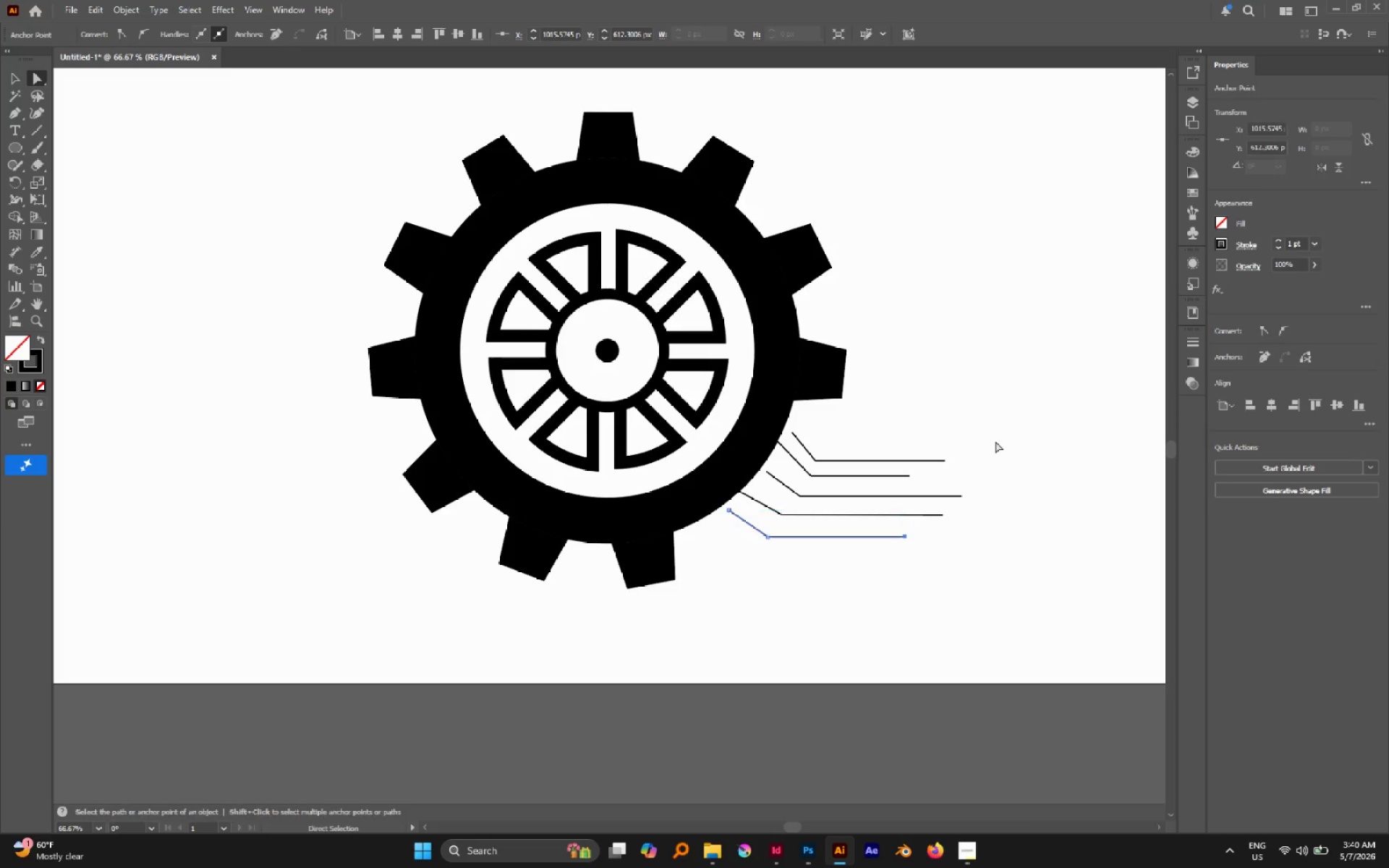 
left_click([995, 441])
 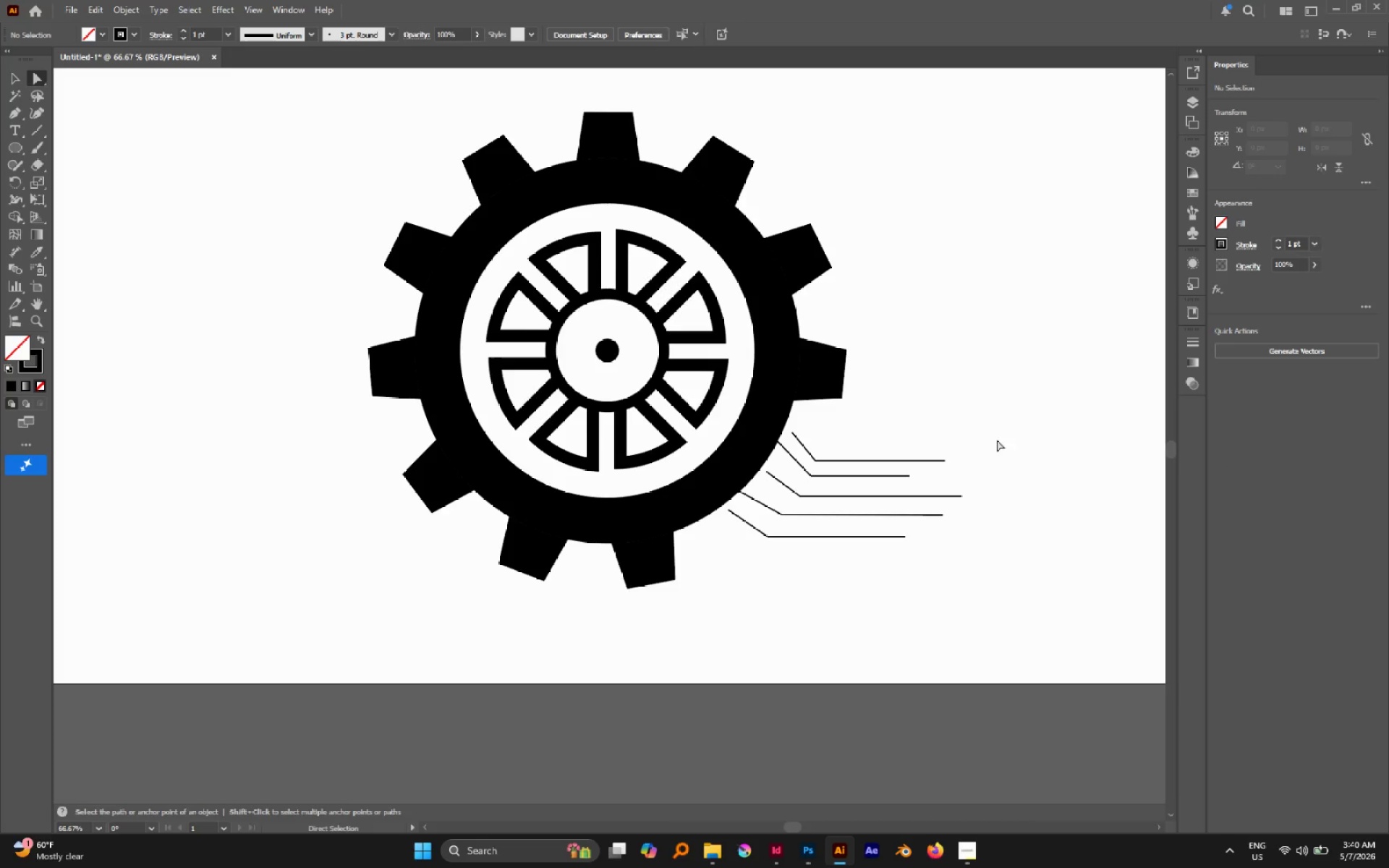 
hold_key(key=AltLeft, duration=0.66)
 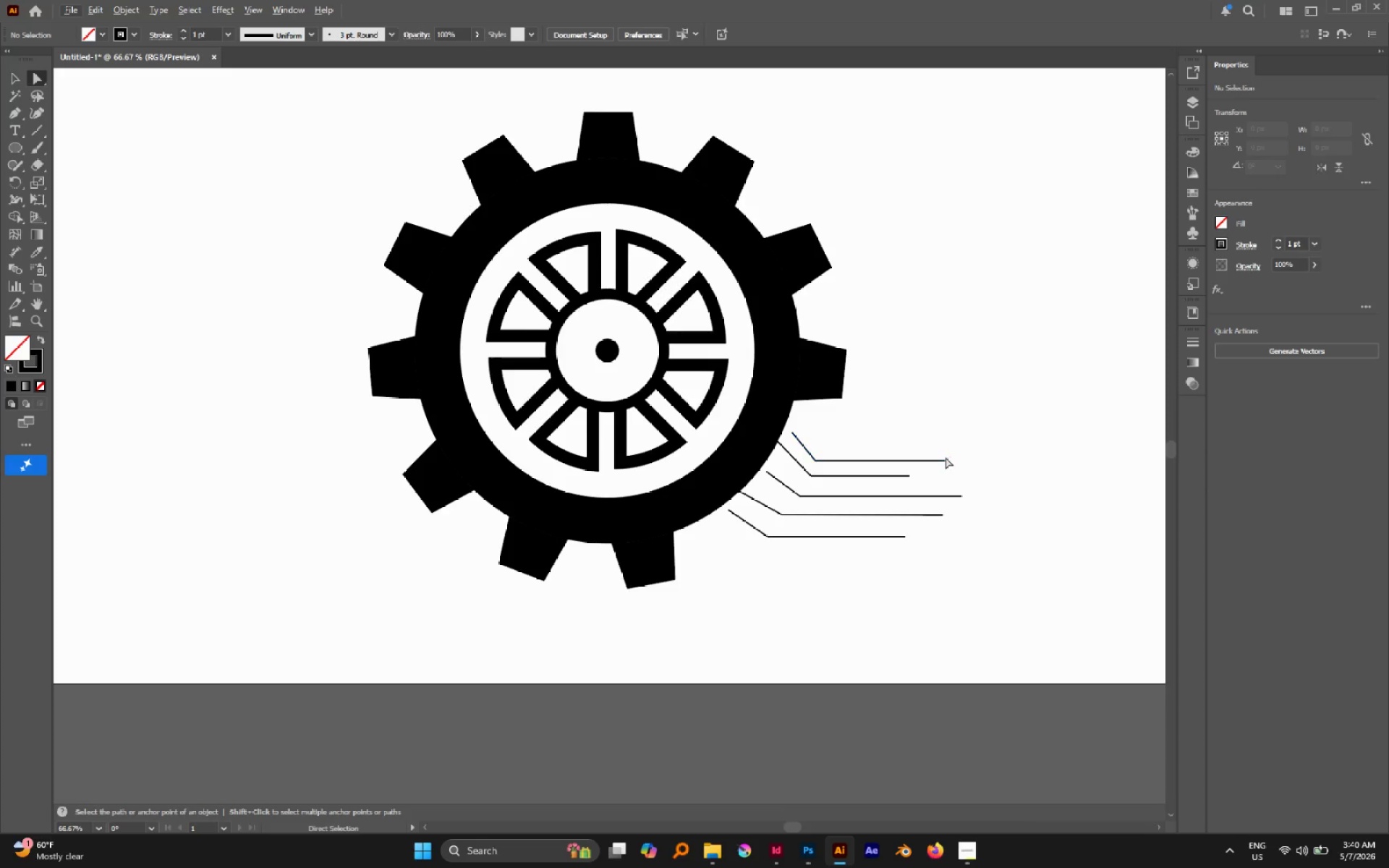 
left_click([946, 457])
 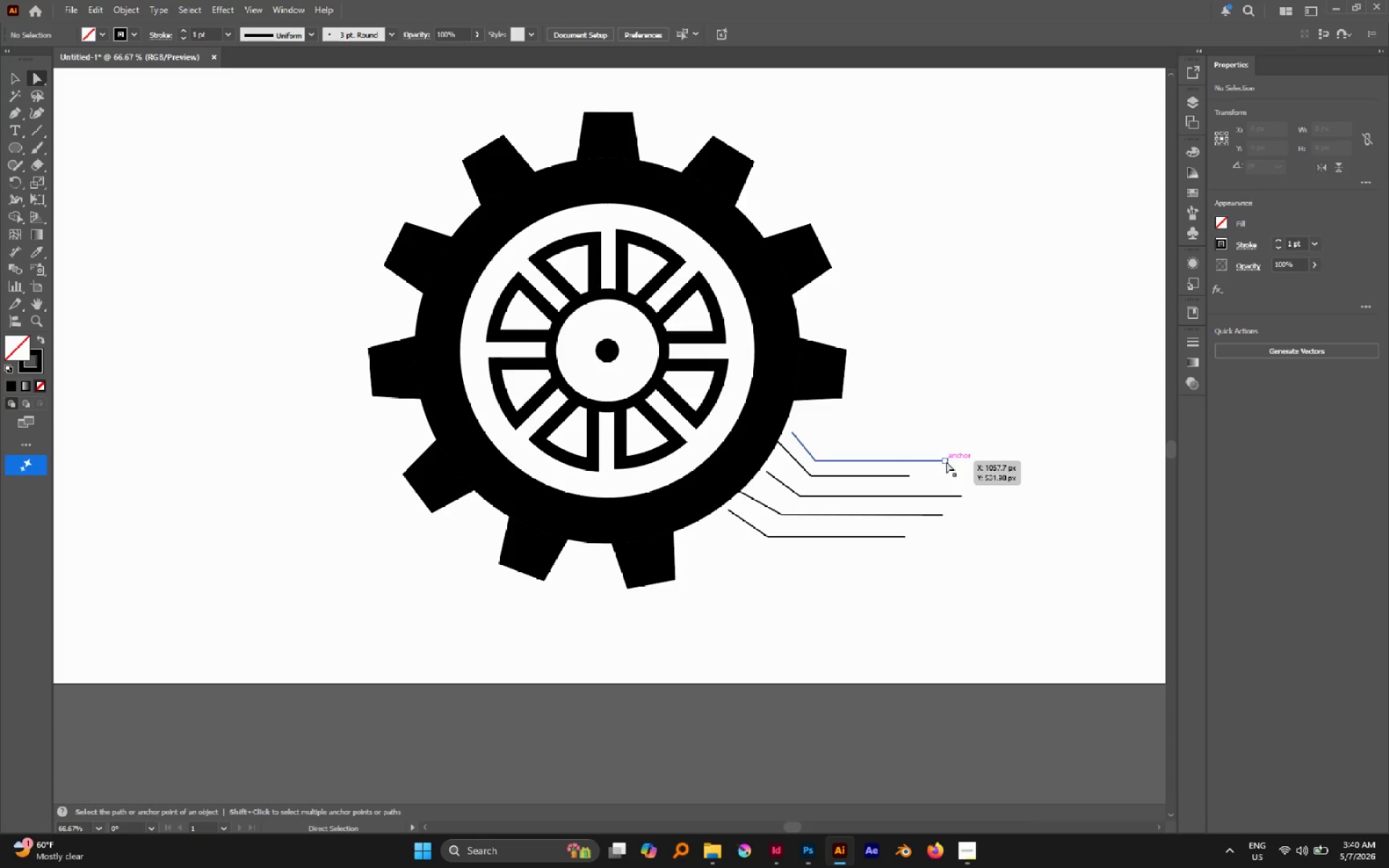 
left_click_drag(start_coordinate=[946, 461], to_coordinate=[940, 463])
 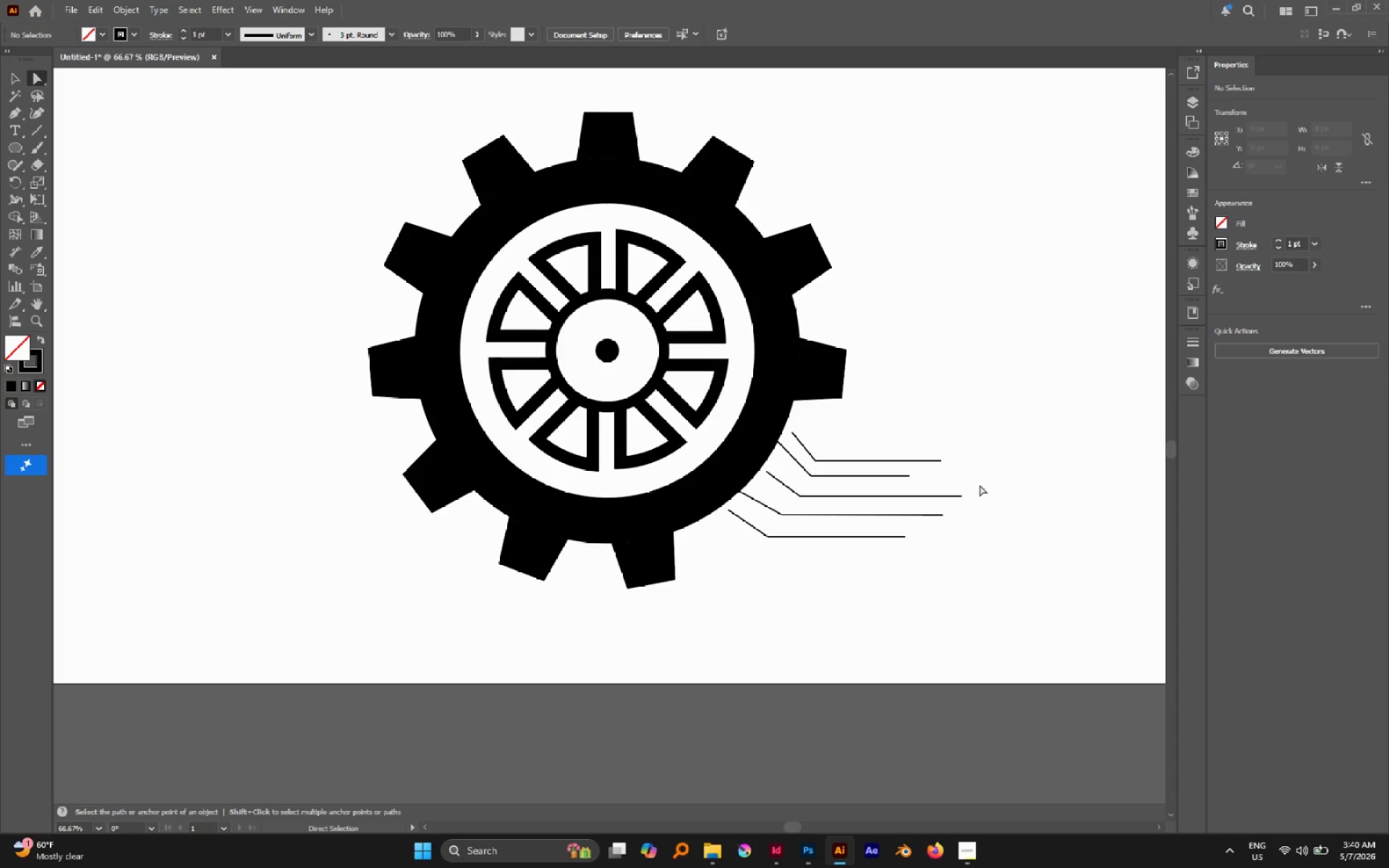 
hold_key(key=ShiftLeft, duration=0.77)
 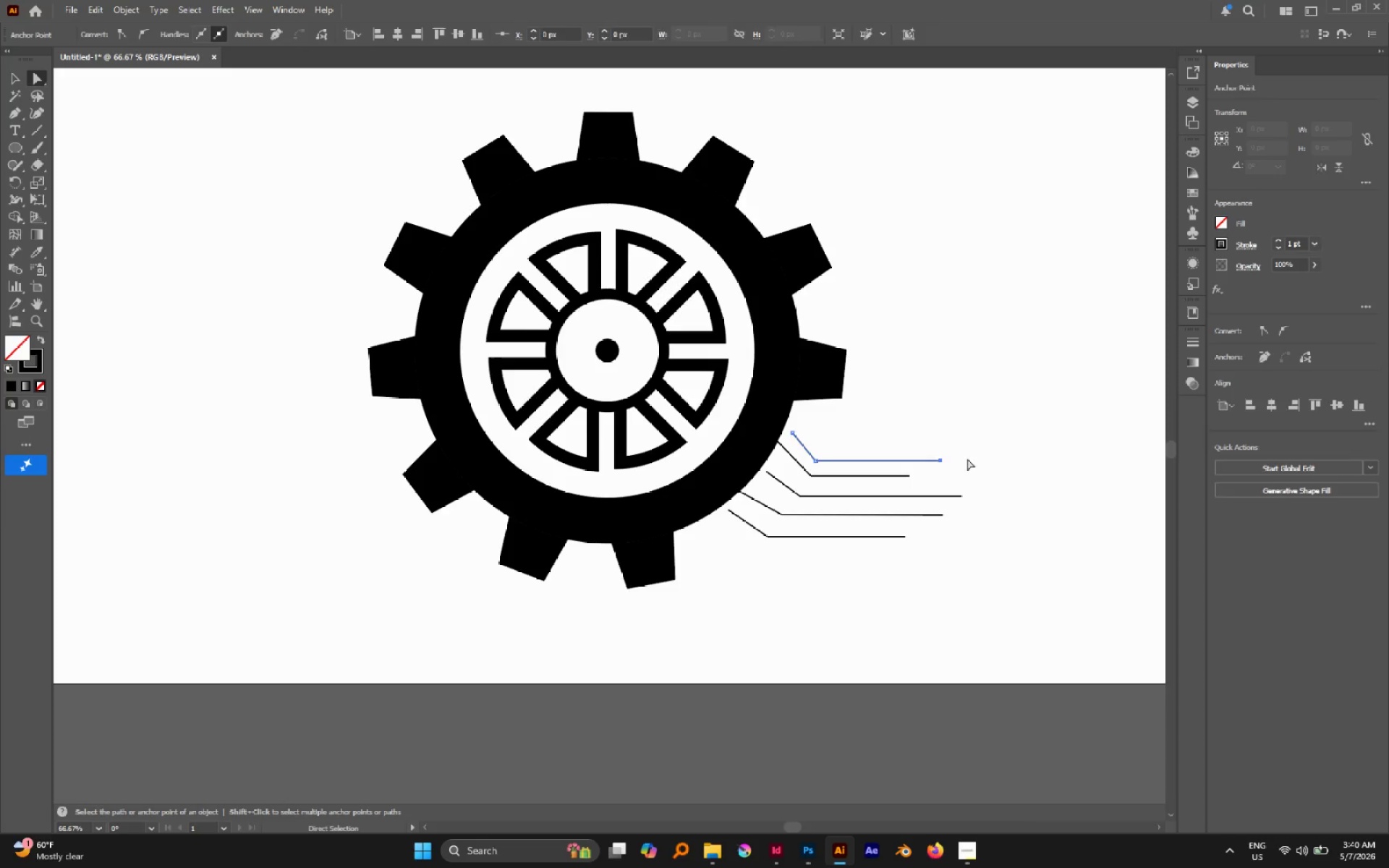 
left_click([967, 459])
 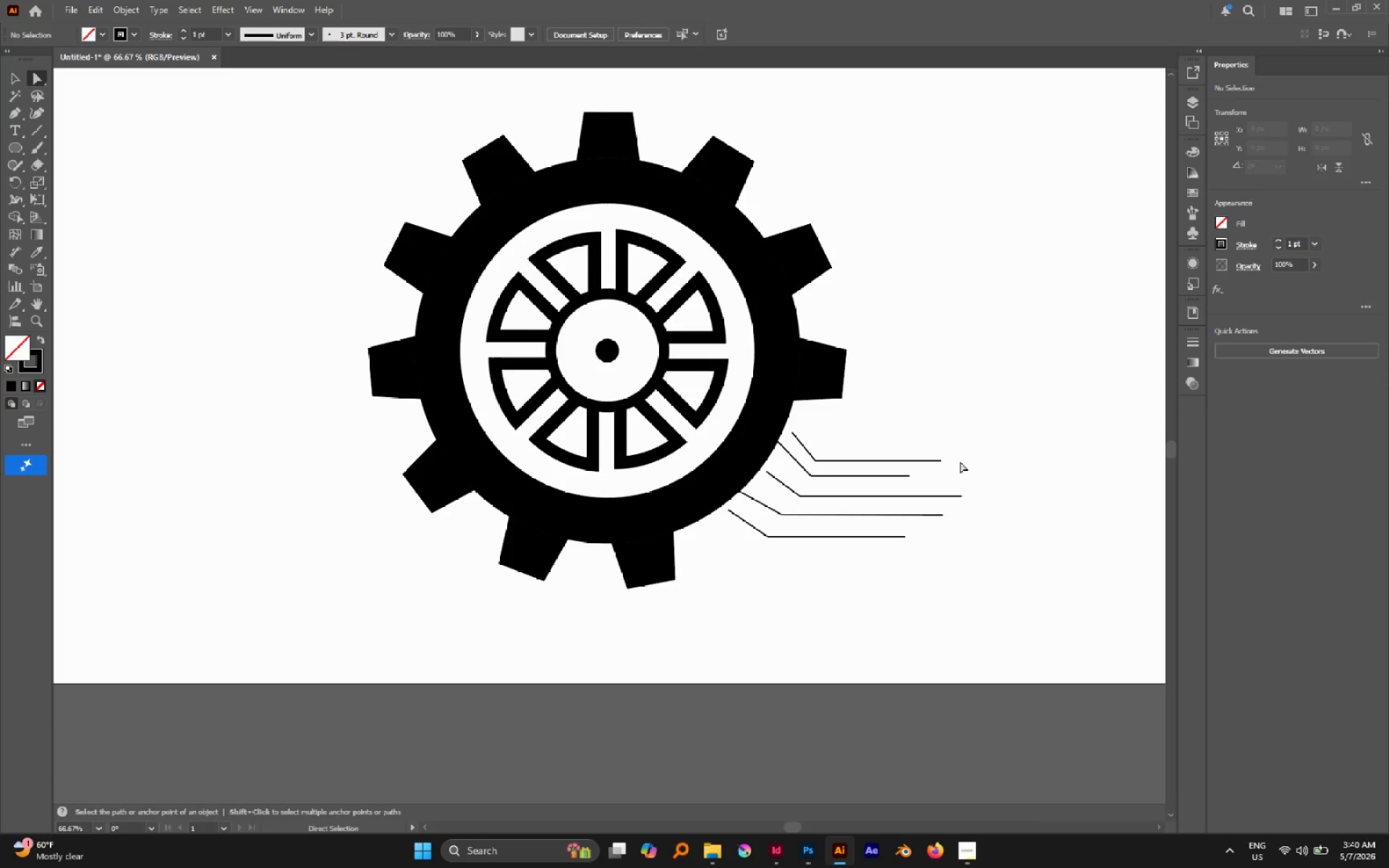 
scroll: coordinate [921, 397], scroll_direction: down, amount: 1.0
 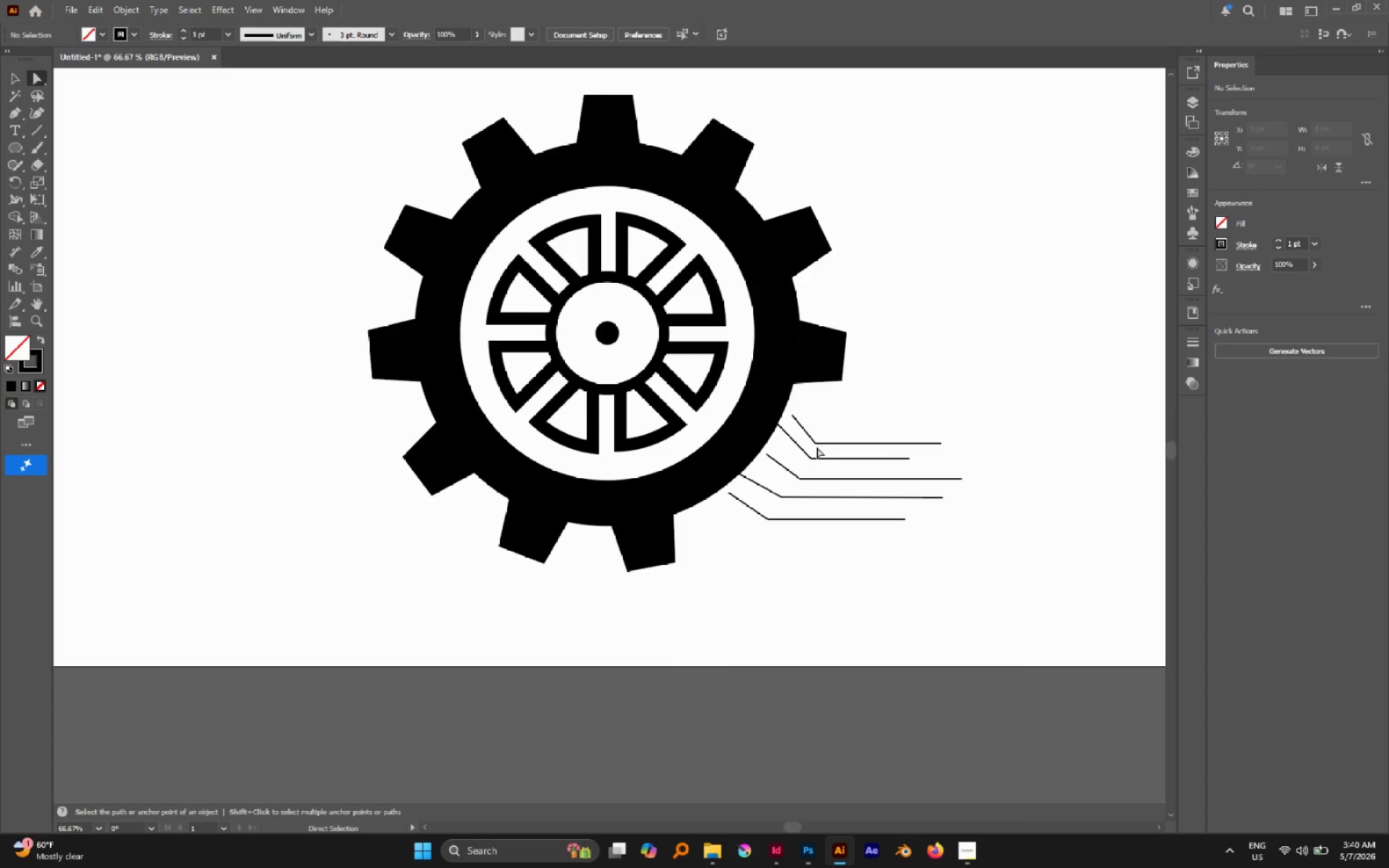 
hold_key(key=AltLeft, duration=0.47)
left_click([816, 443])
 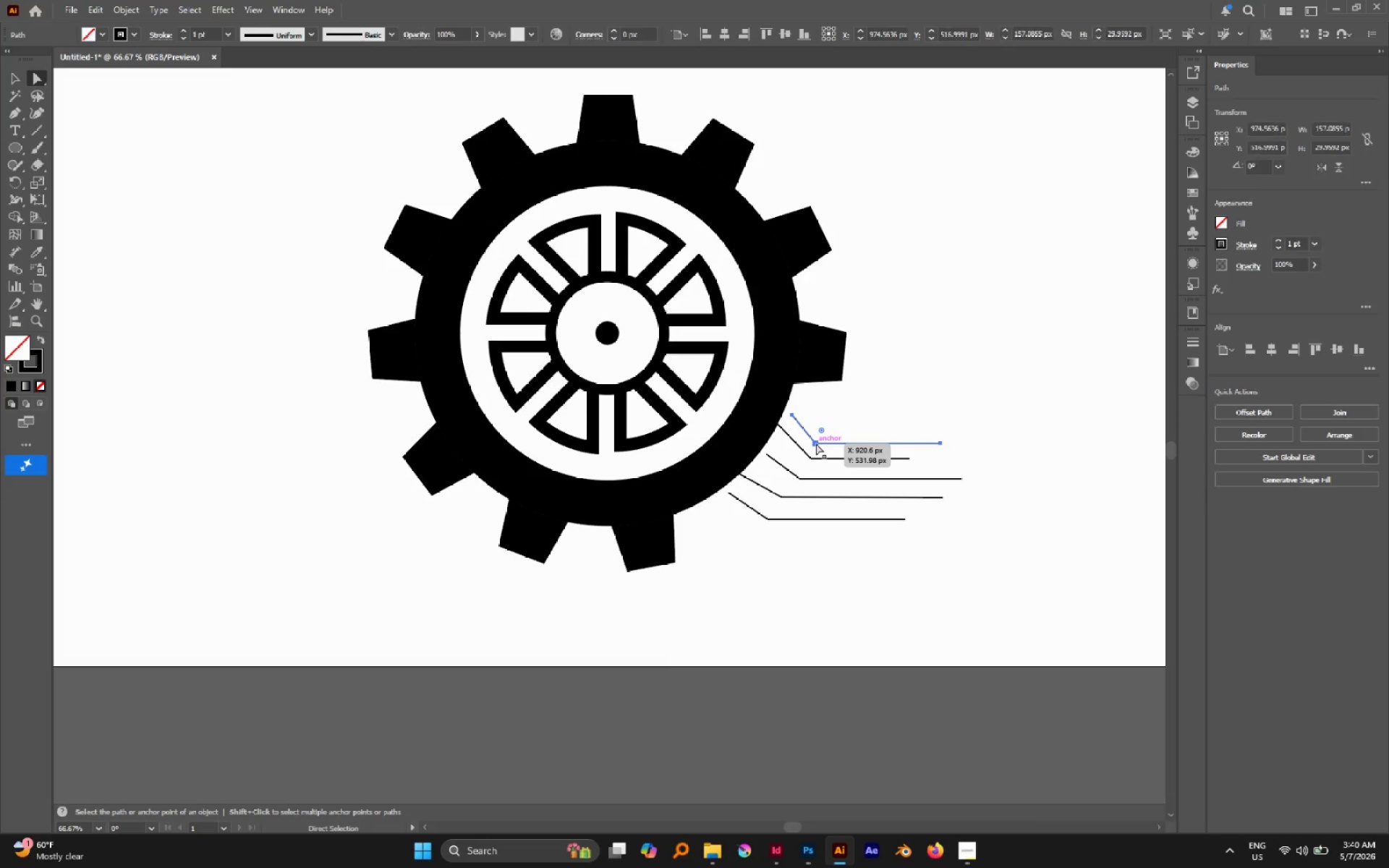 
left_click_drag(start_coordinate=[816, 443], to_coordinate=[819, 439])
 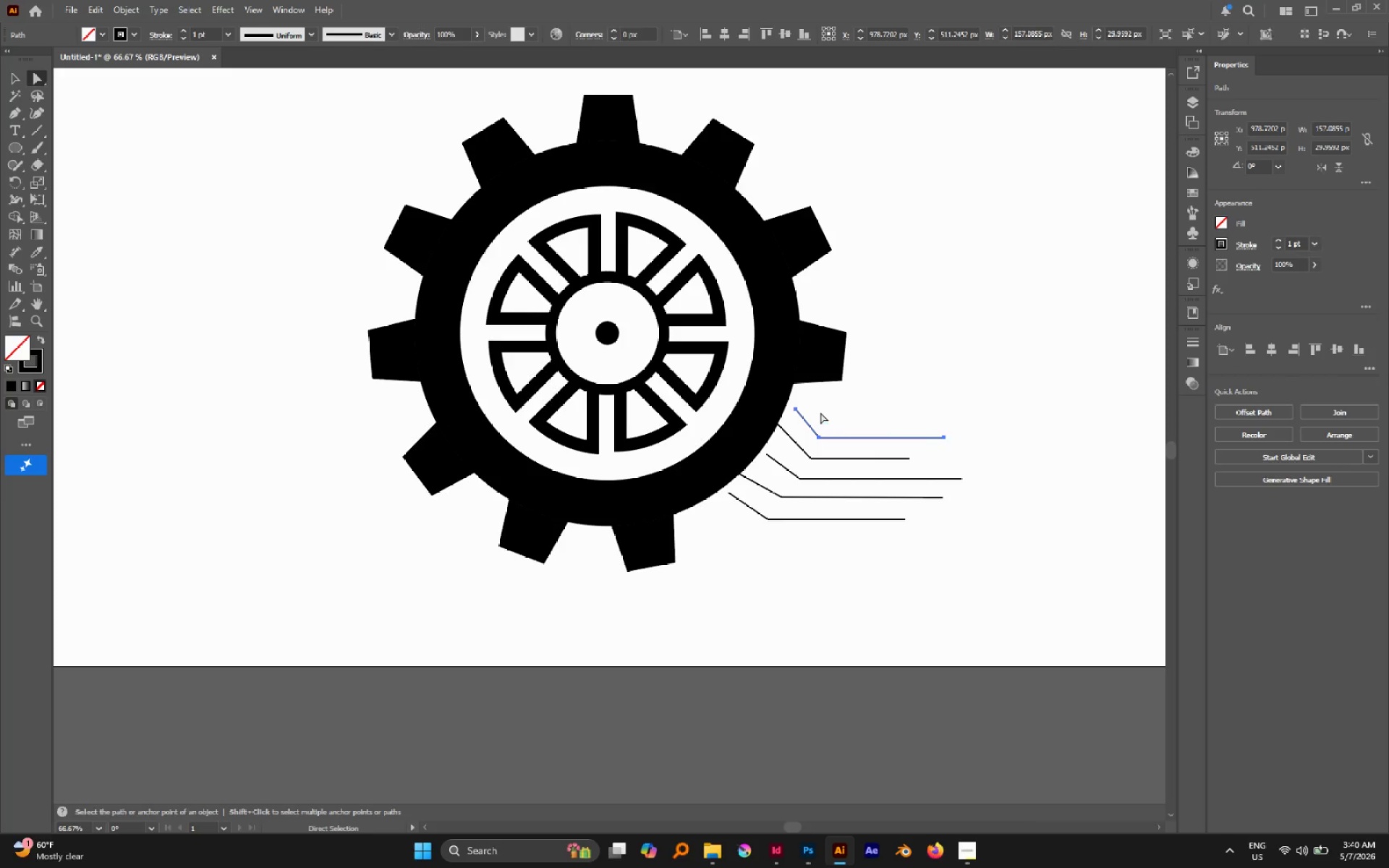 
left_click([820, 412])
 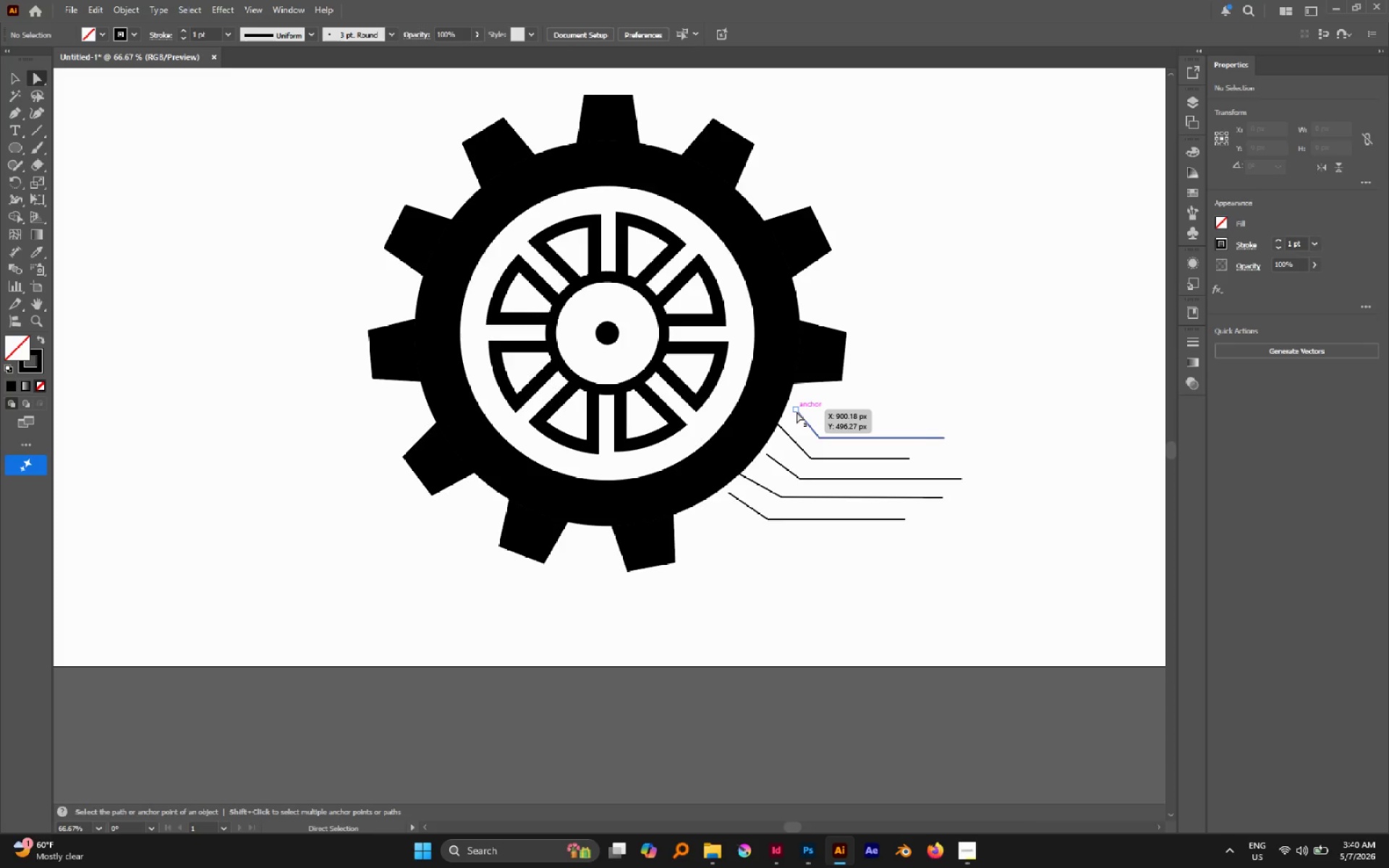 
left_click_drag(start_coordinate=[797, 412], to_coordinate=[791, 413])
 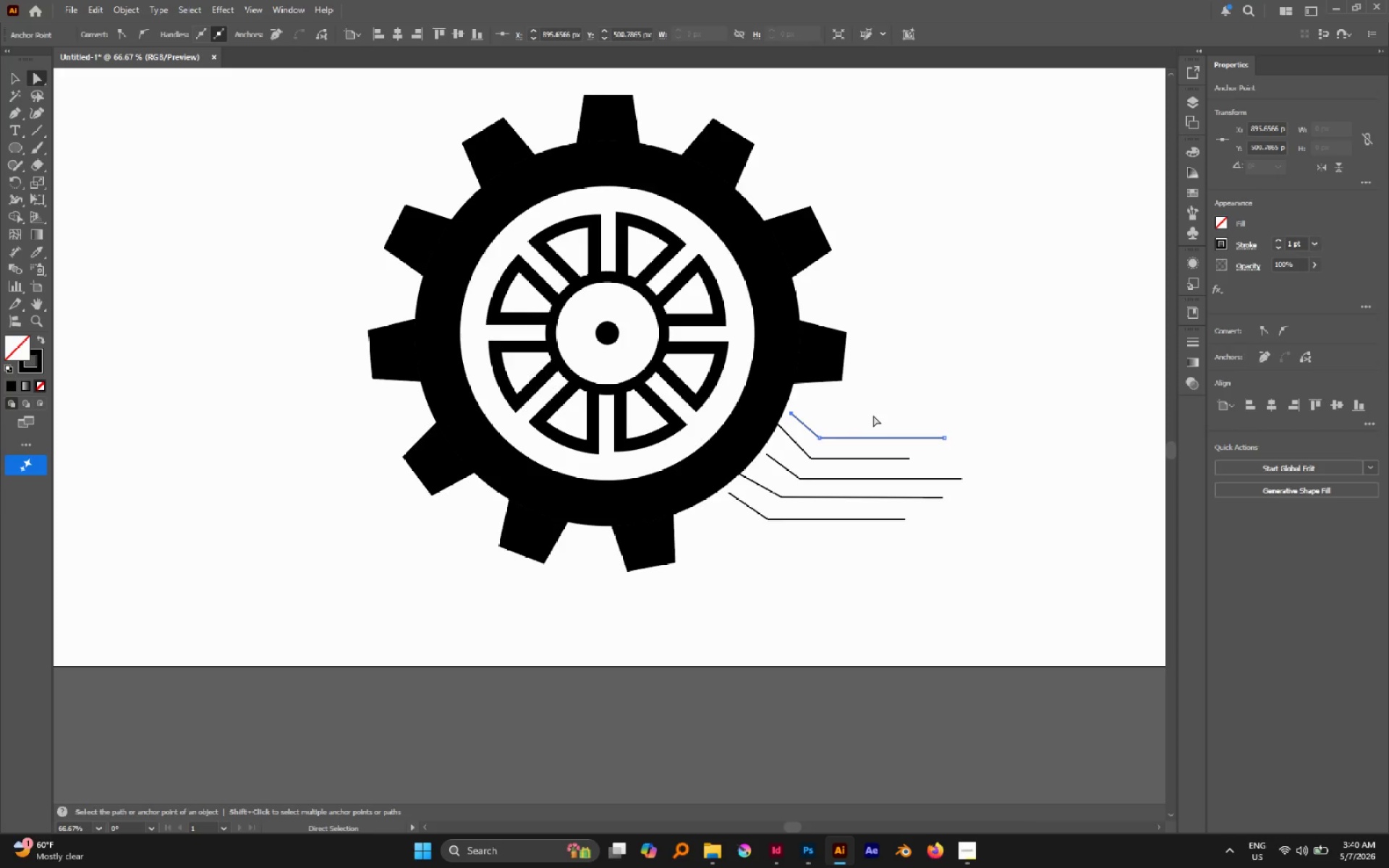 
left_click([873, 415])
 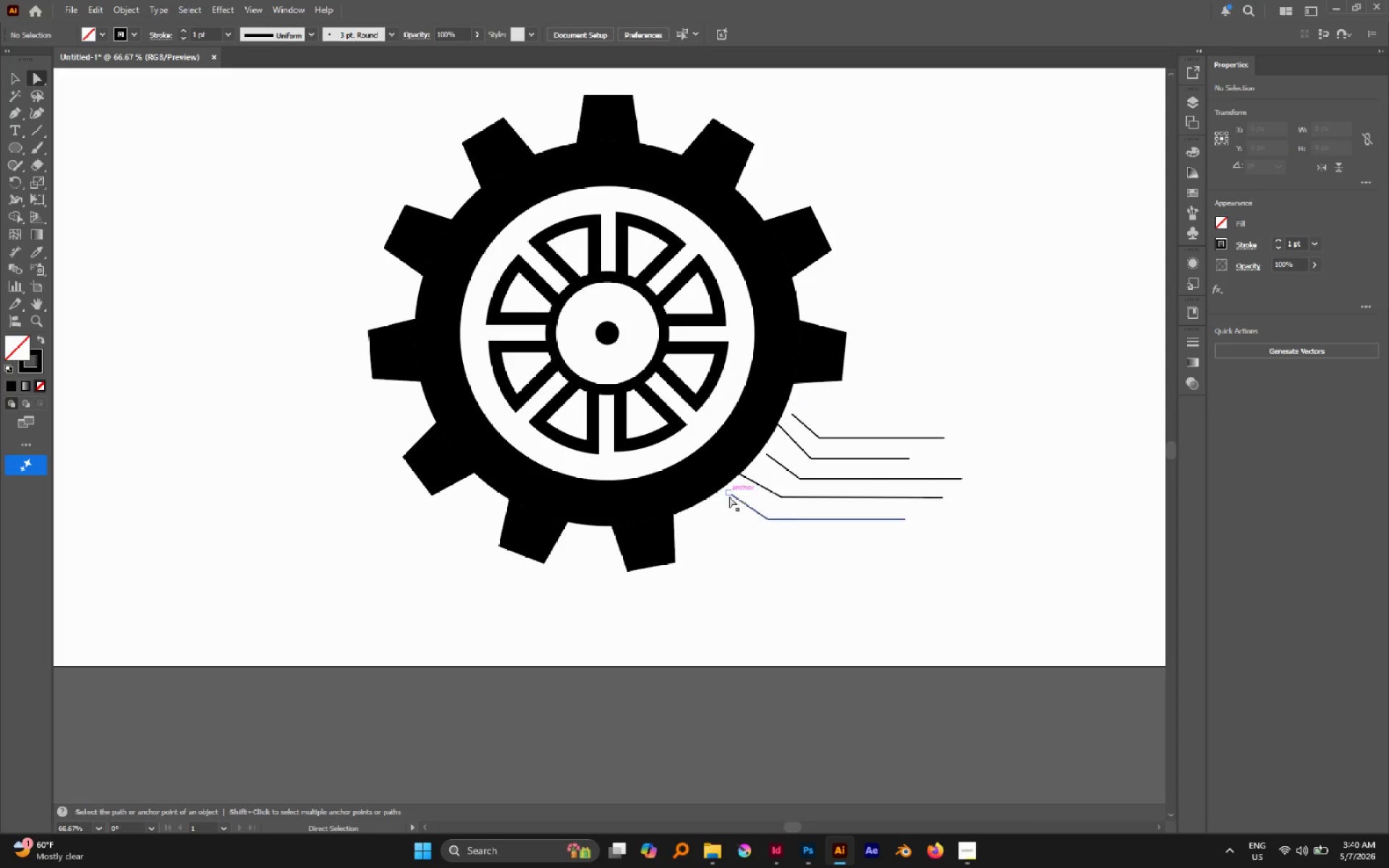 
left_click_drag(start_coordinate=[729, 494], to_coordinate=[729, 488])
 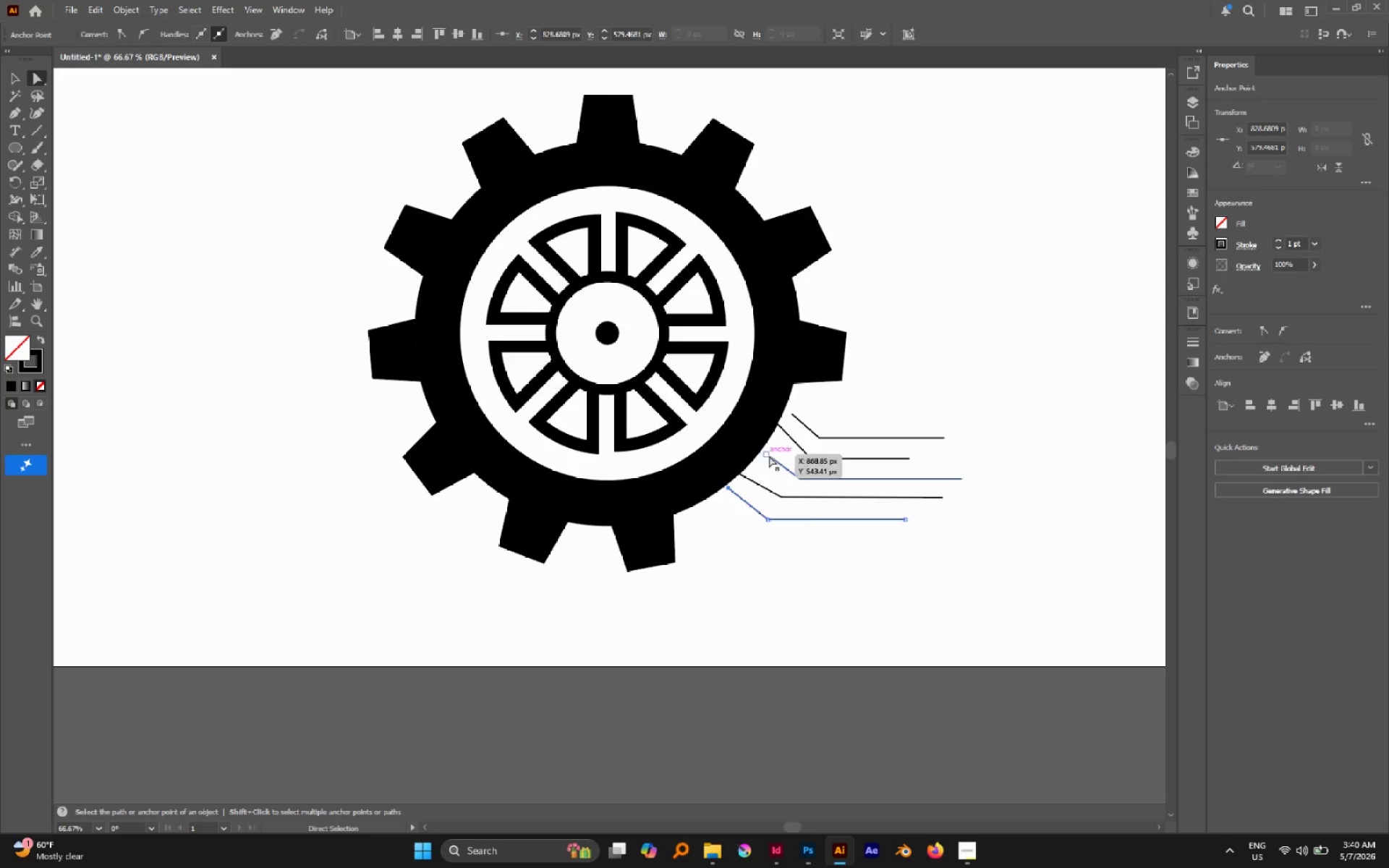 
left_click_drag(start_coordinate=[769, 456], to_coordinate=[768, 449])
 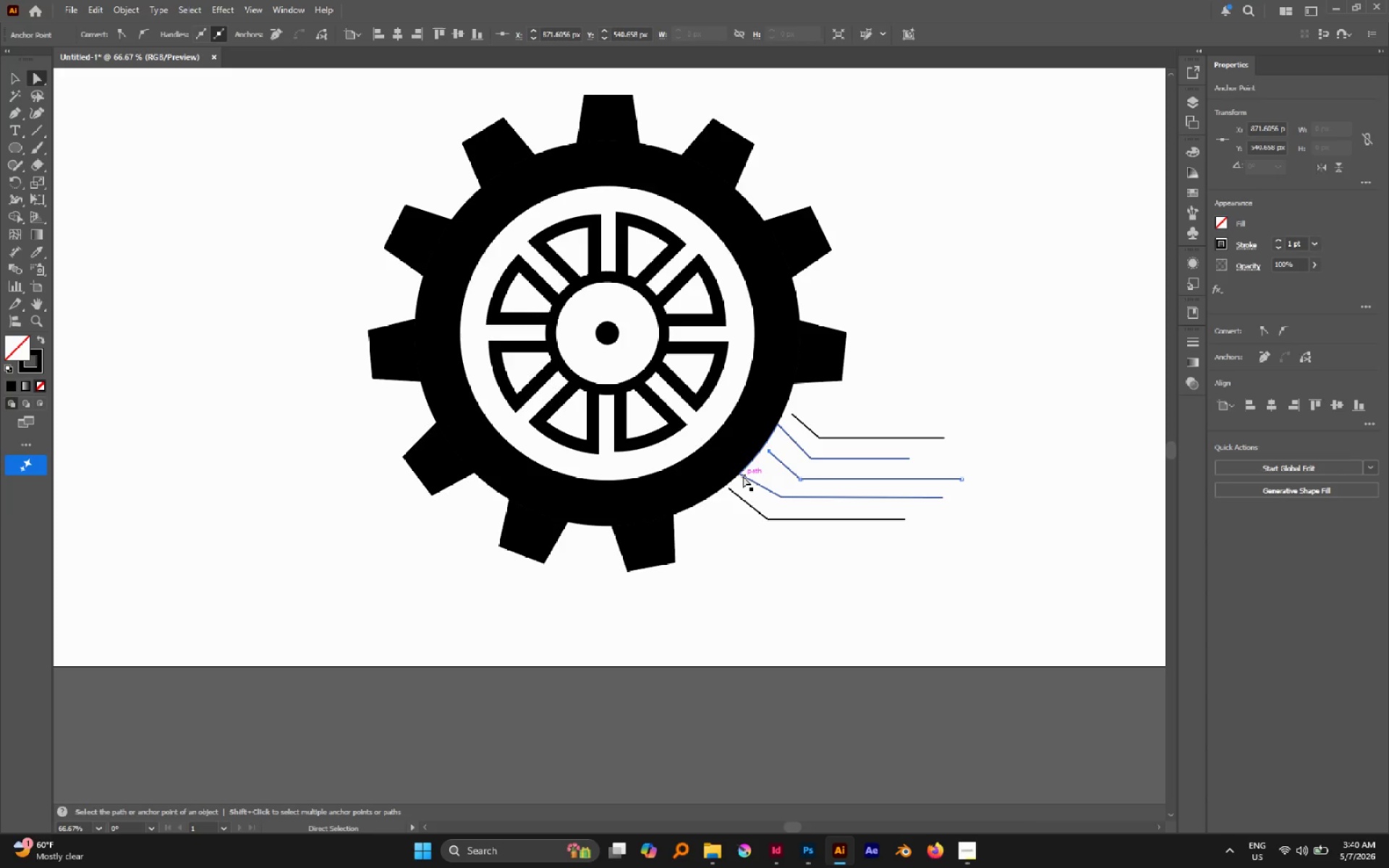 
left_click([742, 476])
 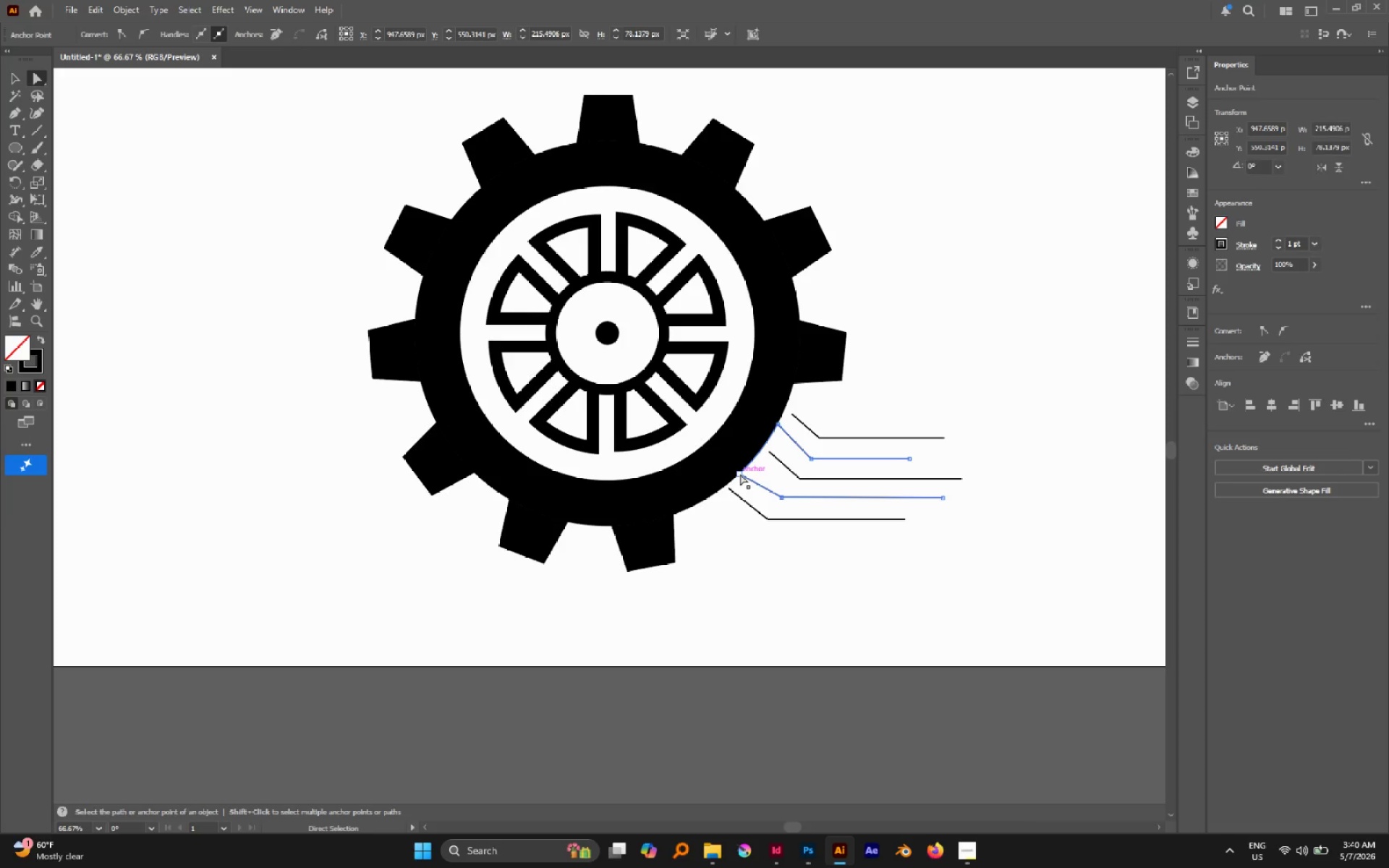 
left_click_drag(start_coordinate=[740, 474], to_coordinate=[750, 470])
 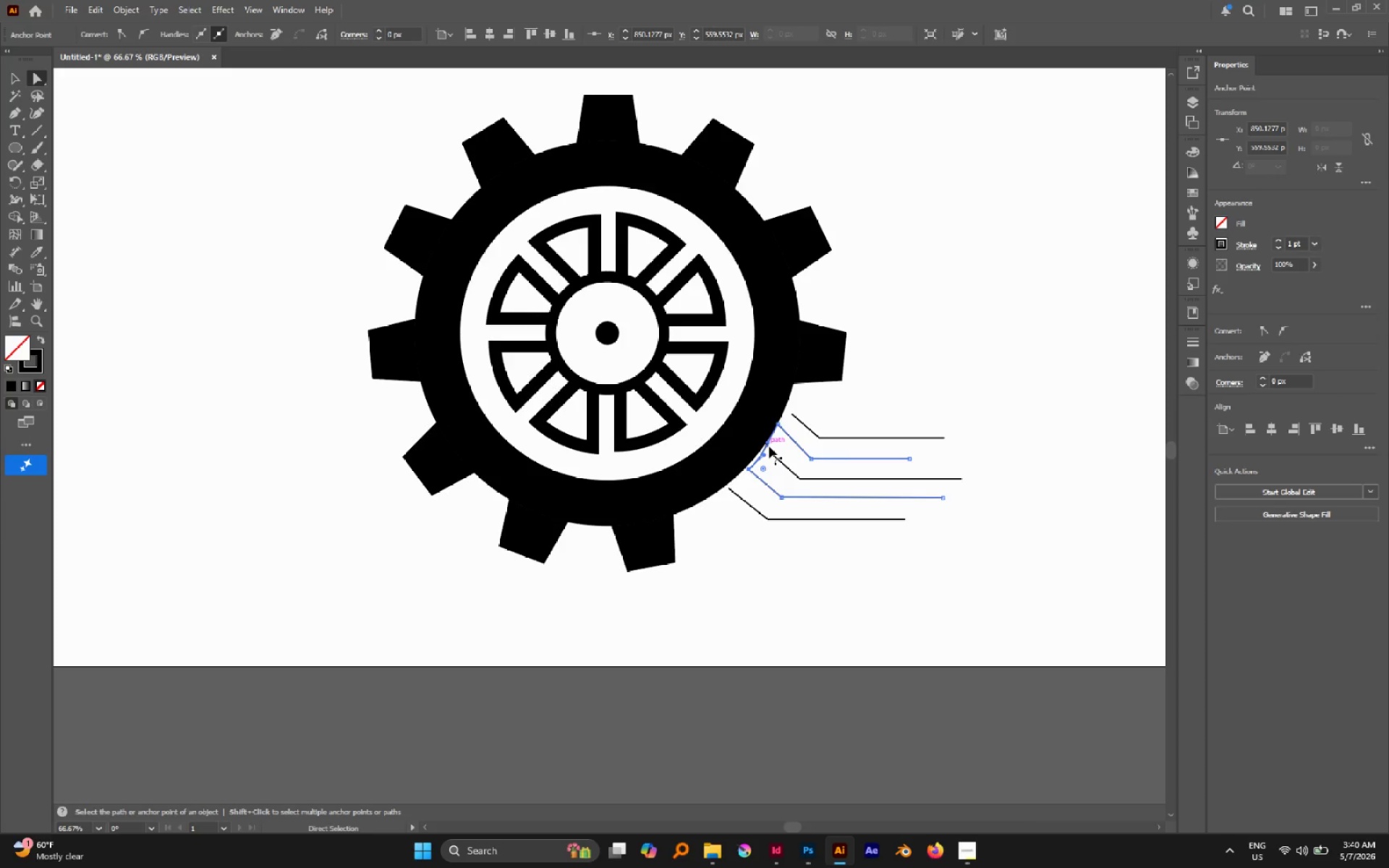 
key(P)
 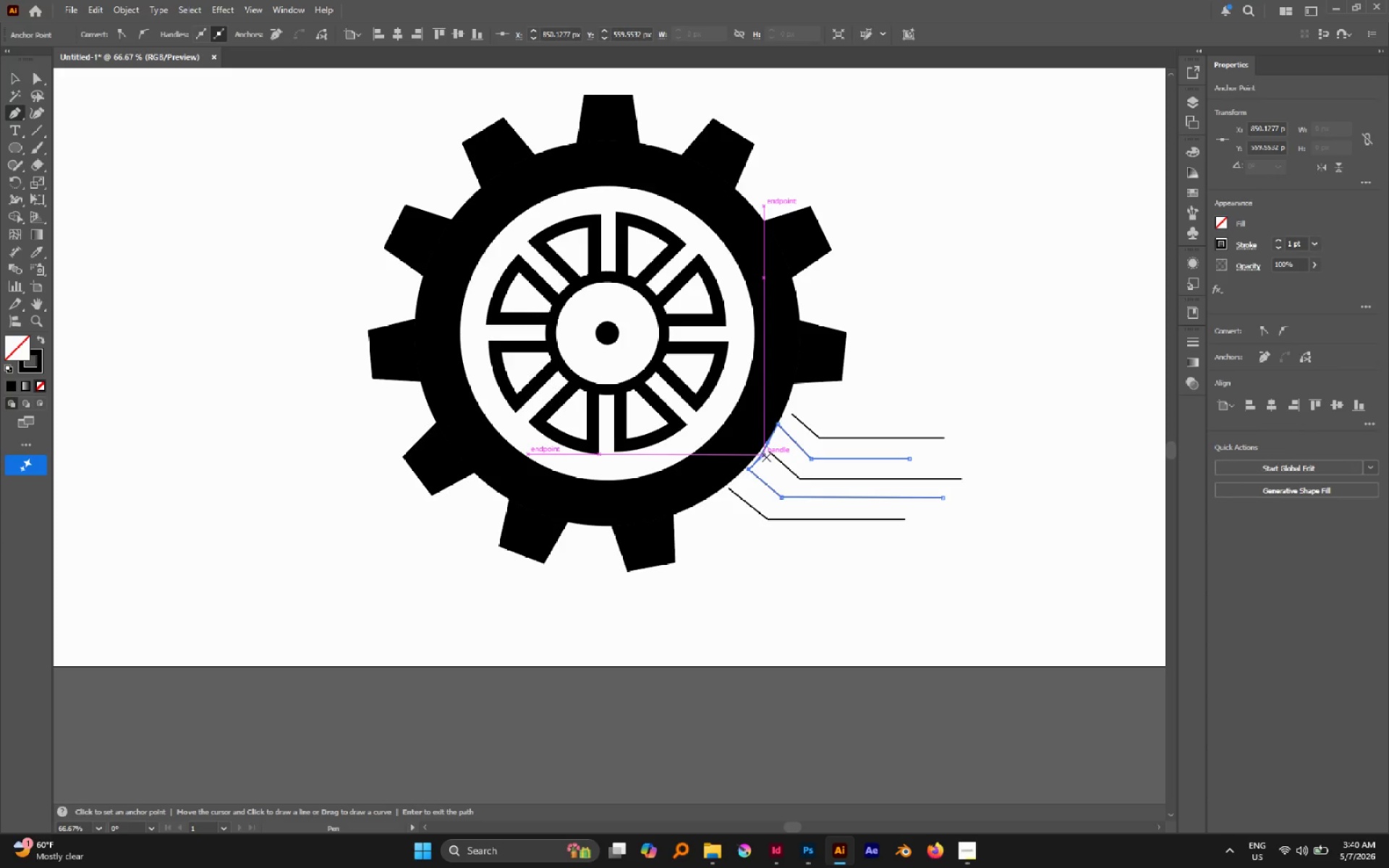 
hold_key(key=AltLeft, duration=0.78)
scroll: coordinate [765, 458], scroll_direction: up, amount: 6.0
 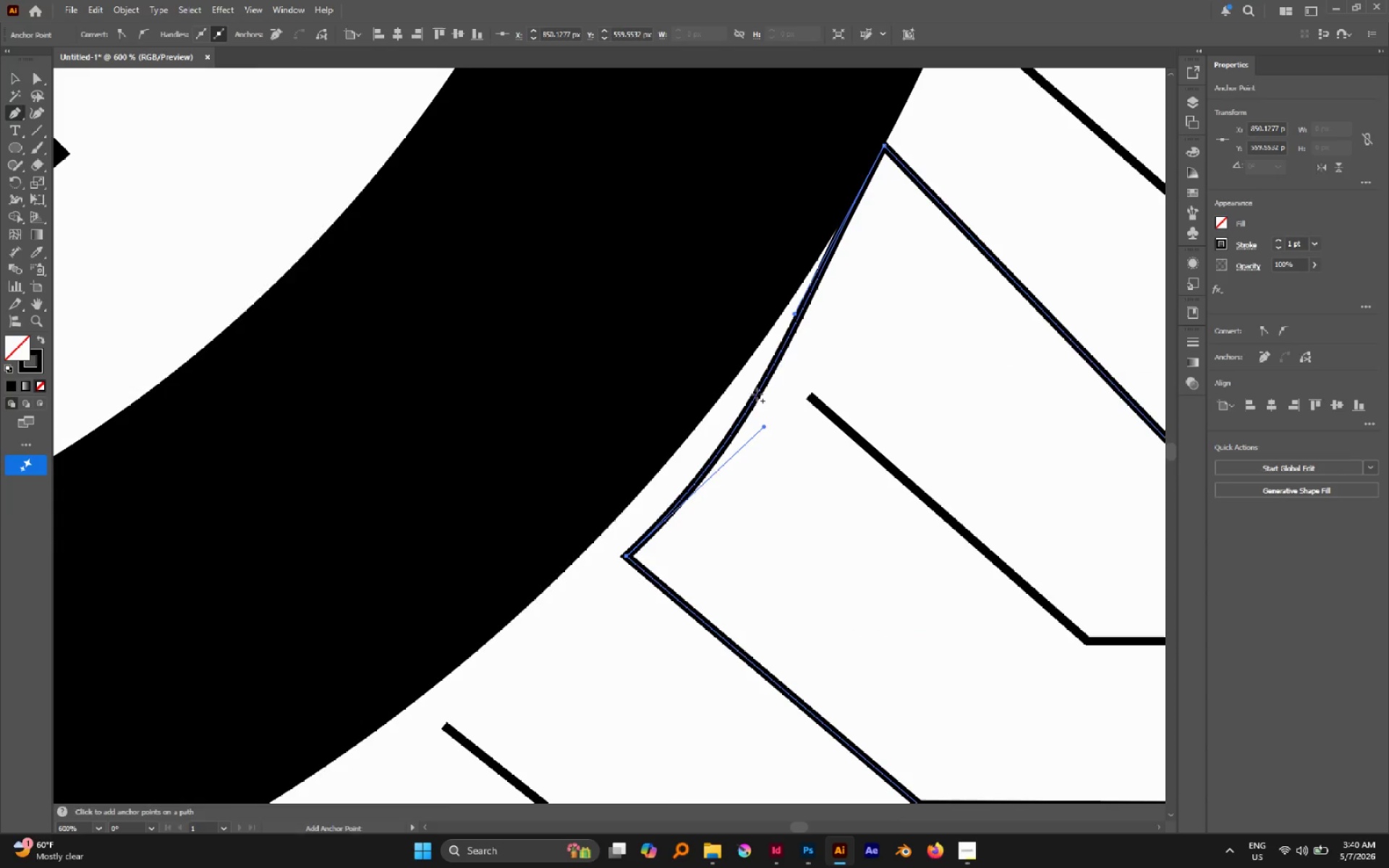 
left_click([756, 392])
 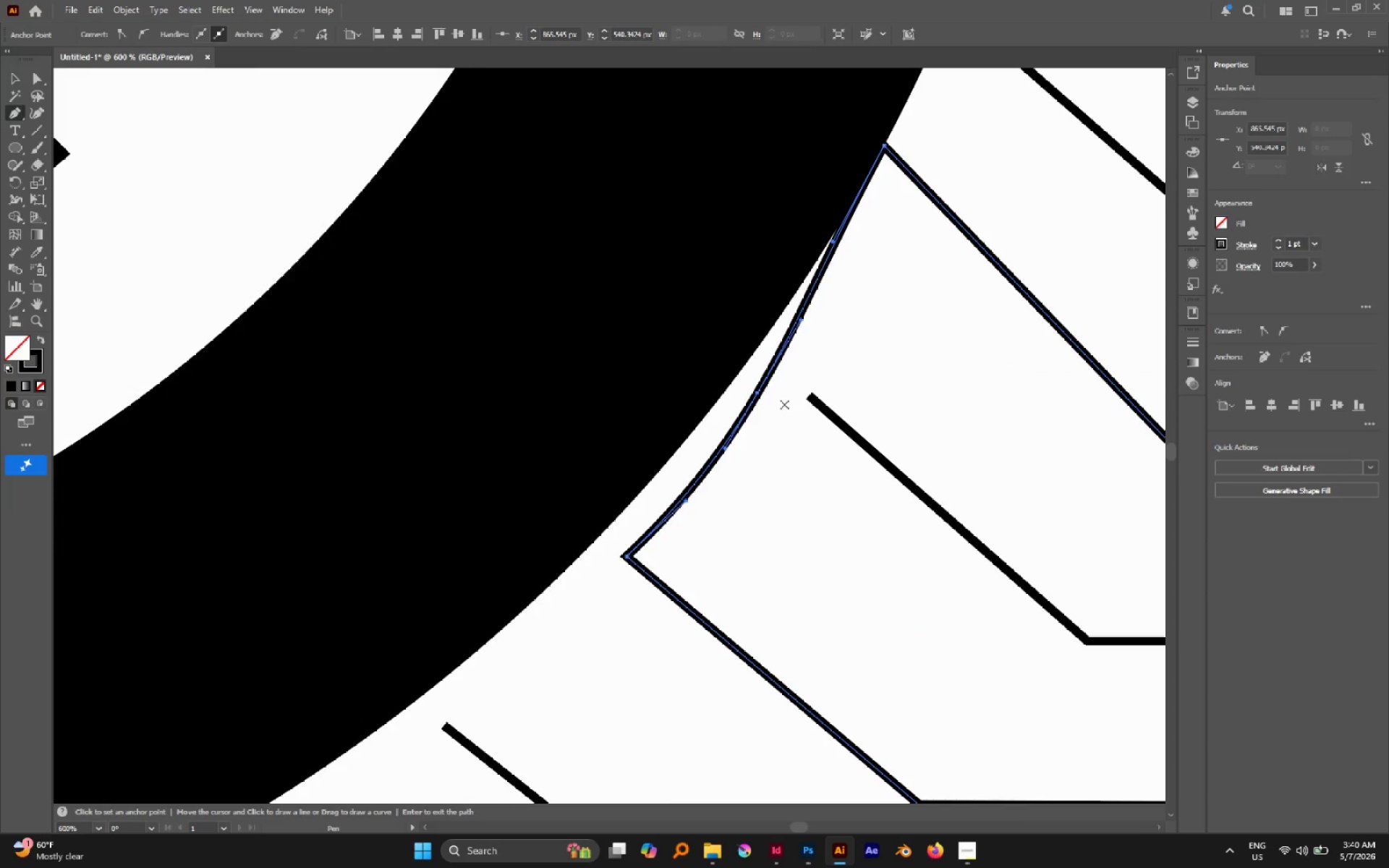 
key(Delete)
 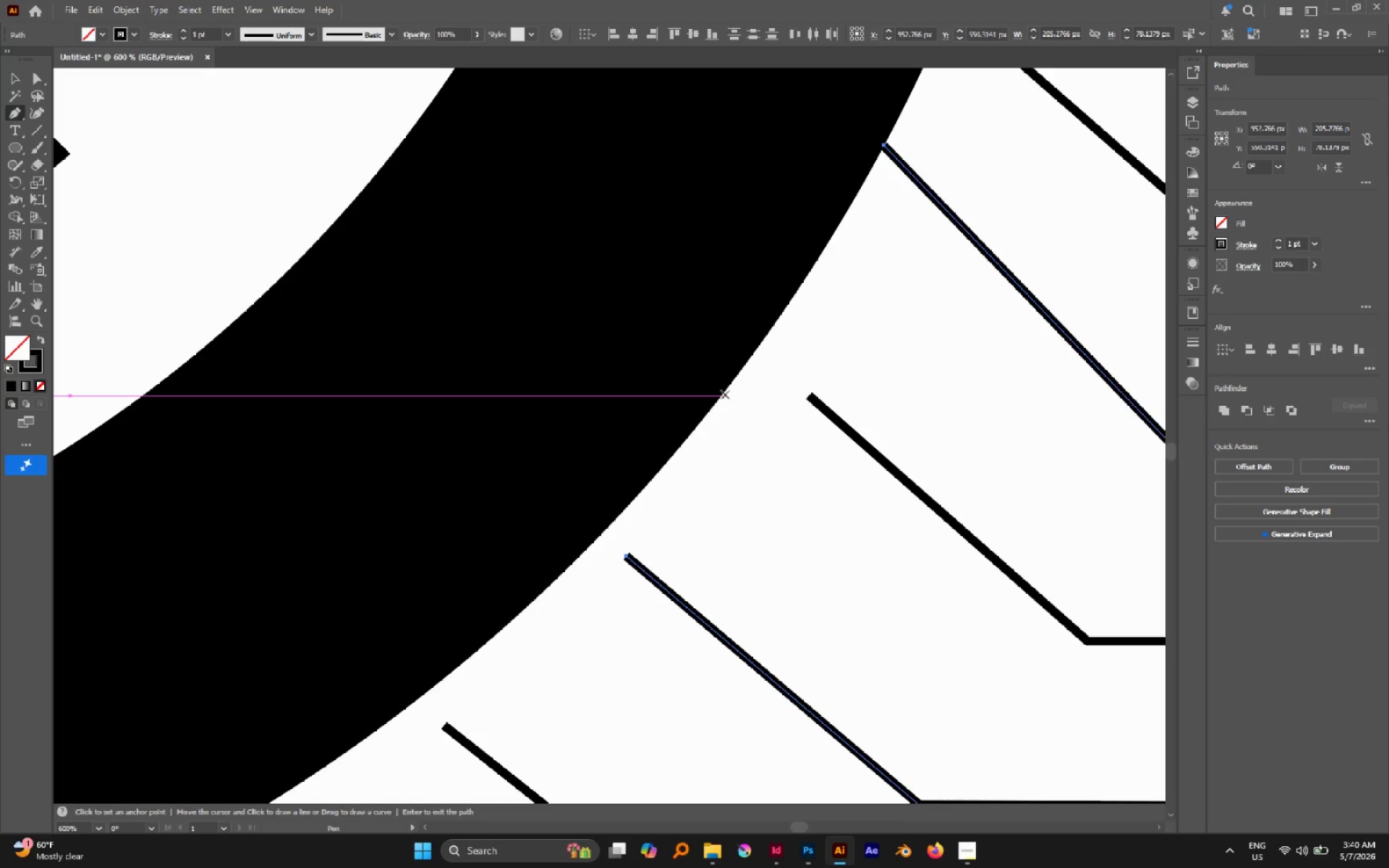 
hold_key(key=AltLeft, duration=0.84)
scroll: coordinate [729, 409], scroll_direction: down, amount: 2.0
 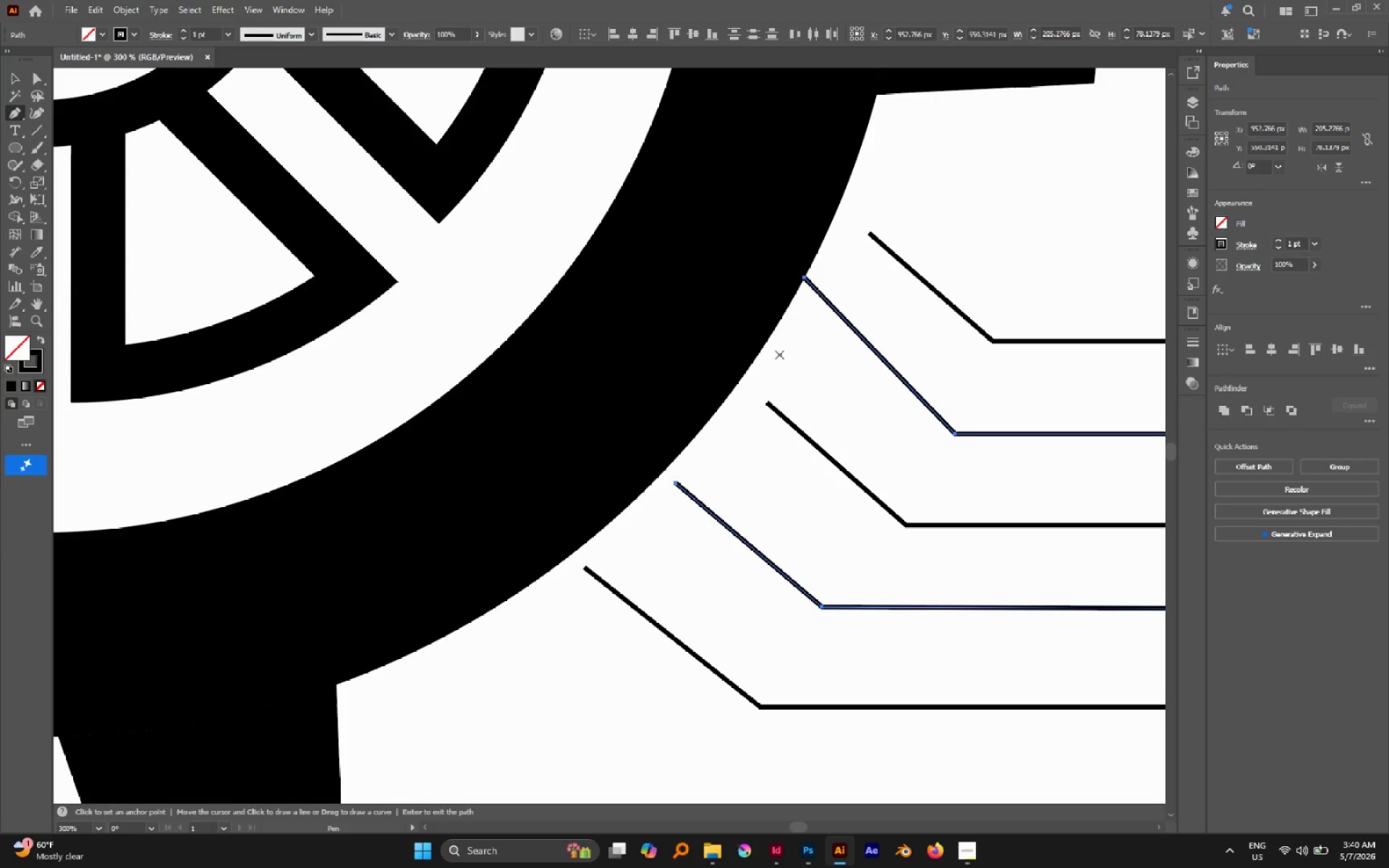 
key(A)
 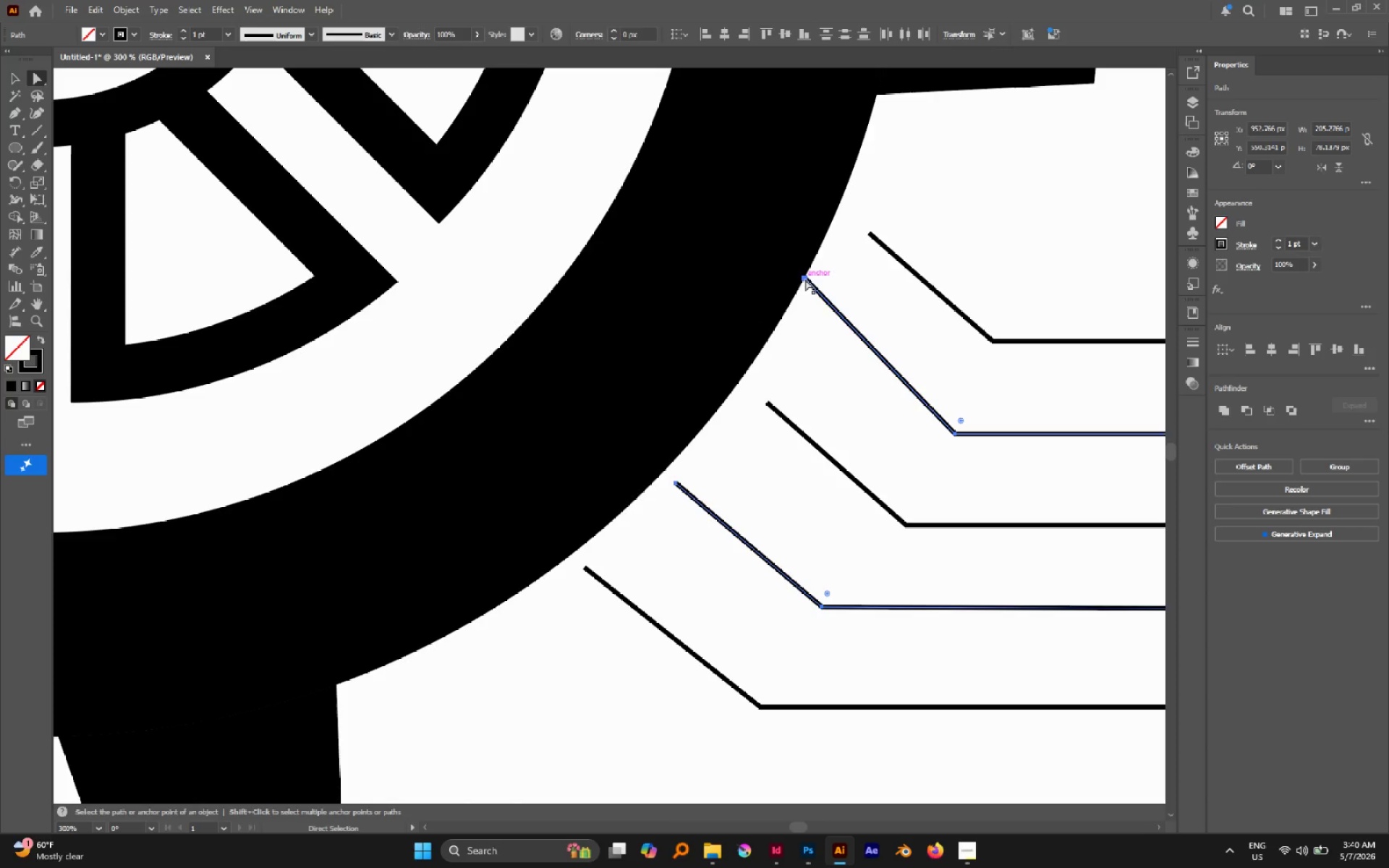 
left_click([804, 277])
 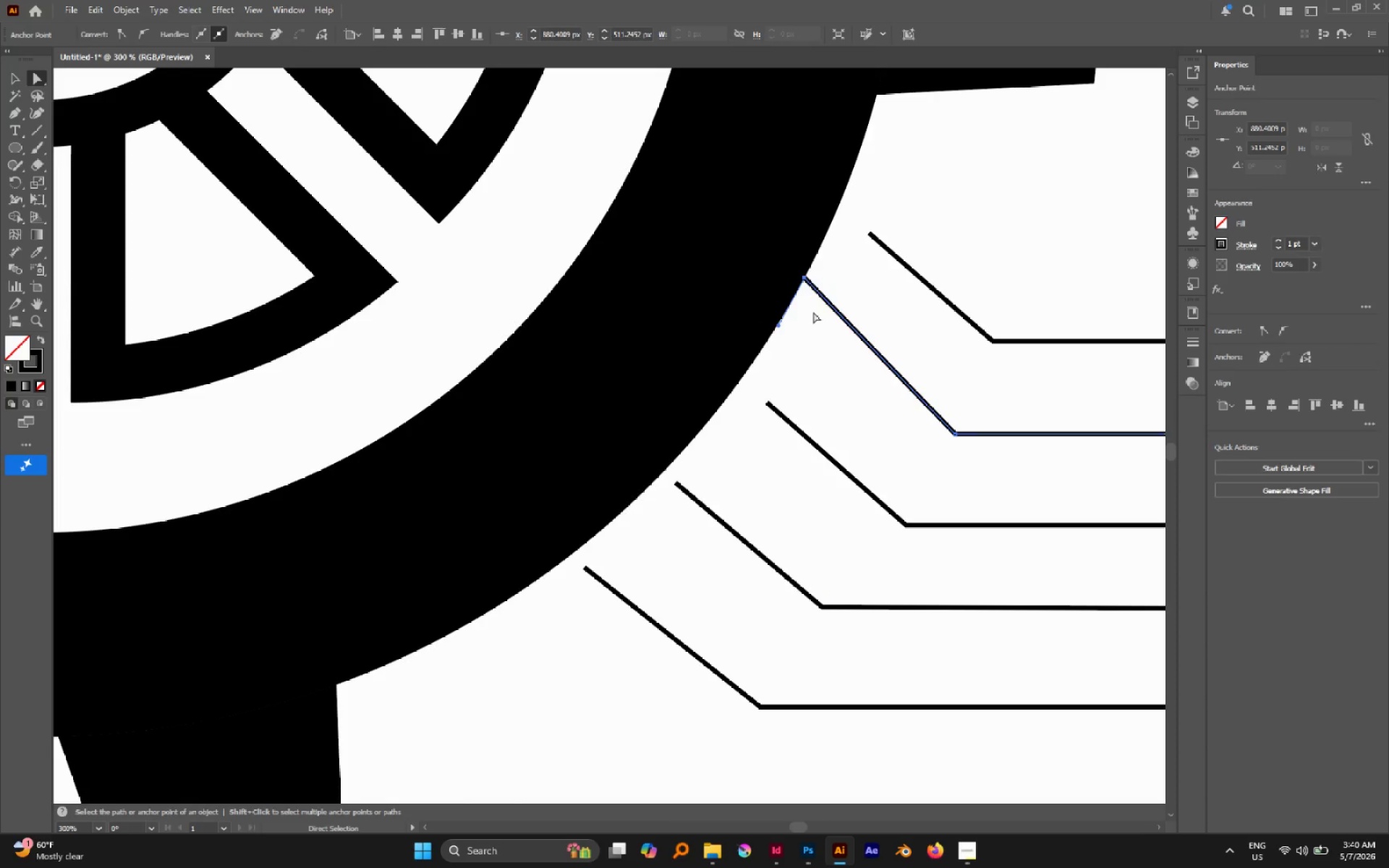 
left_click([813, 313])
 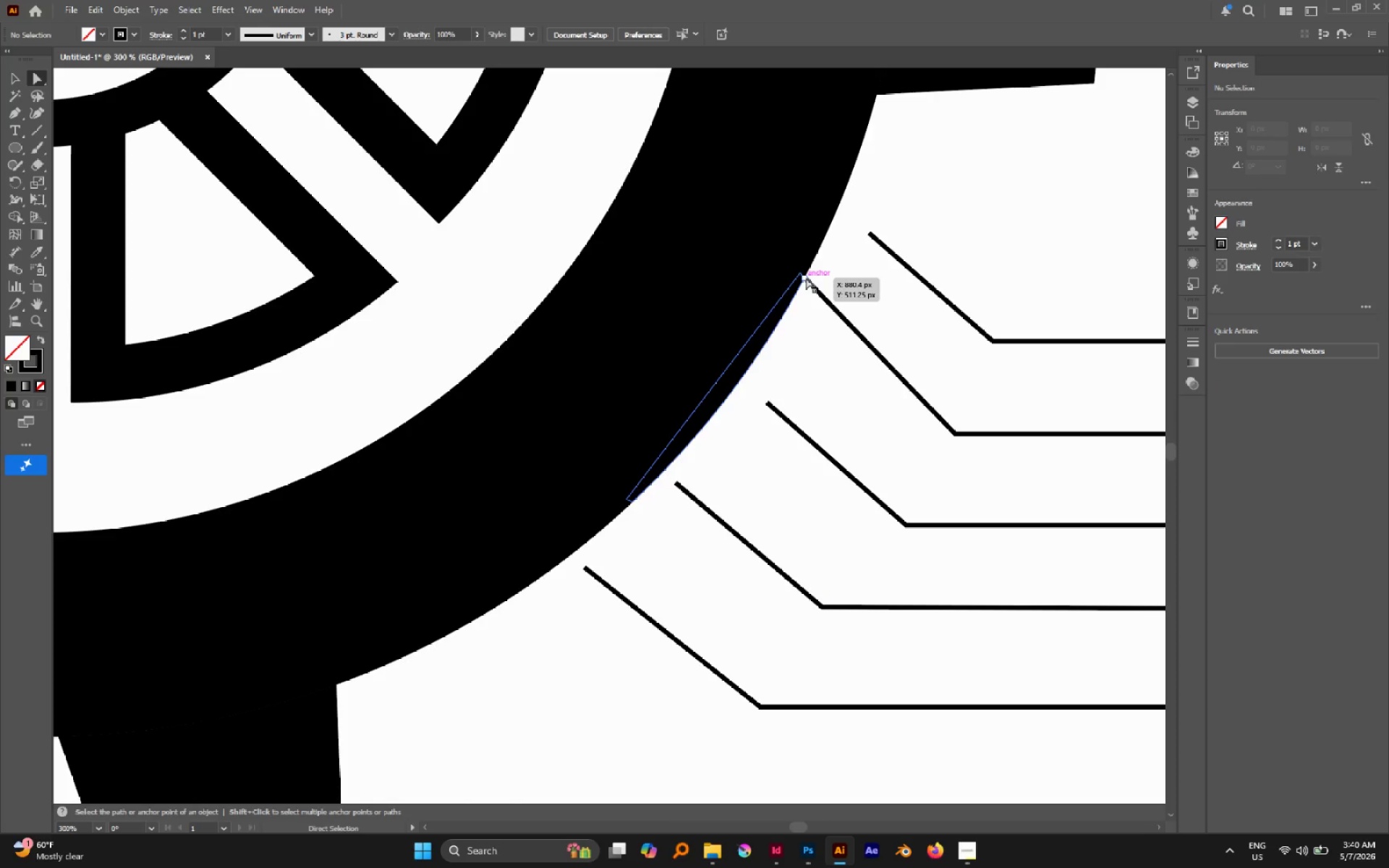 
left_click_drag(start_coordinate=[806, 278], to_coordinate=[819, 289])
 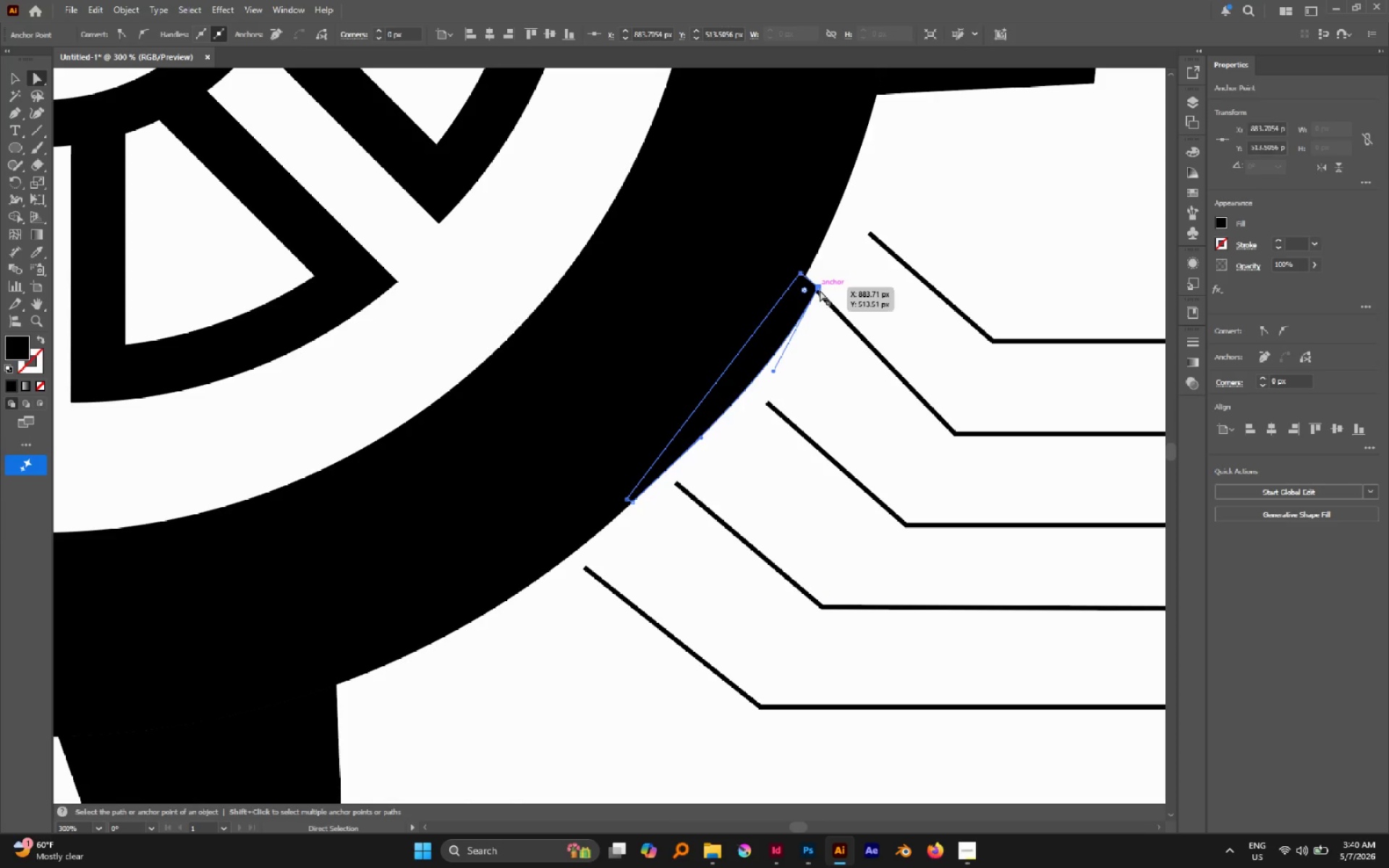 
key(Control+ControlLeft)
 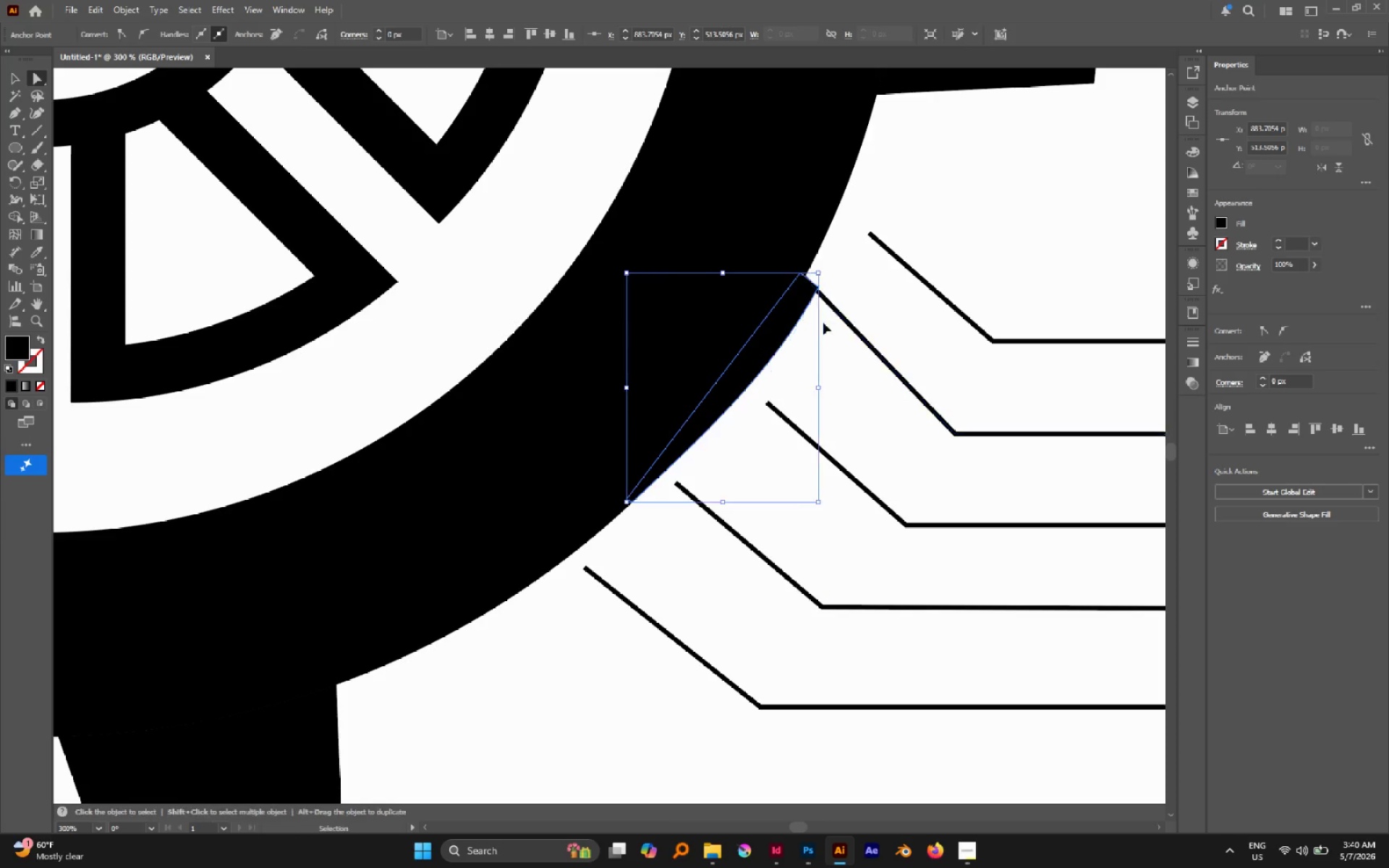 
key(Control+Z)
 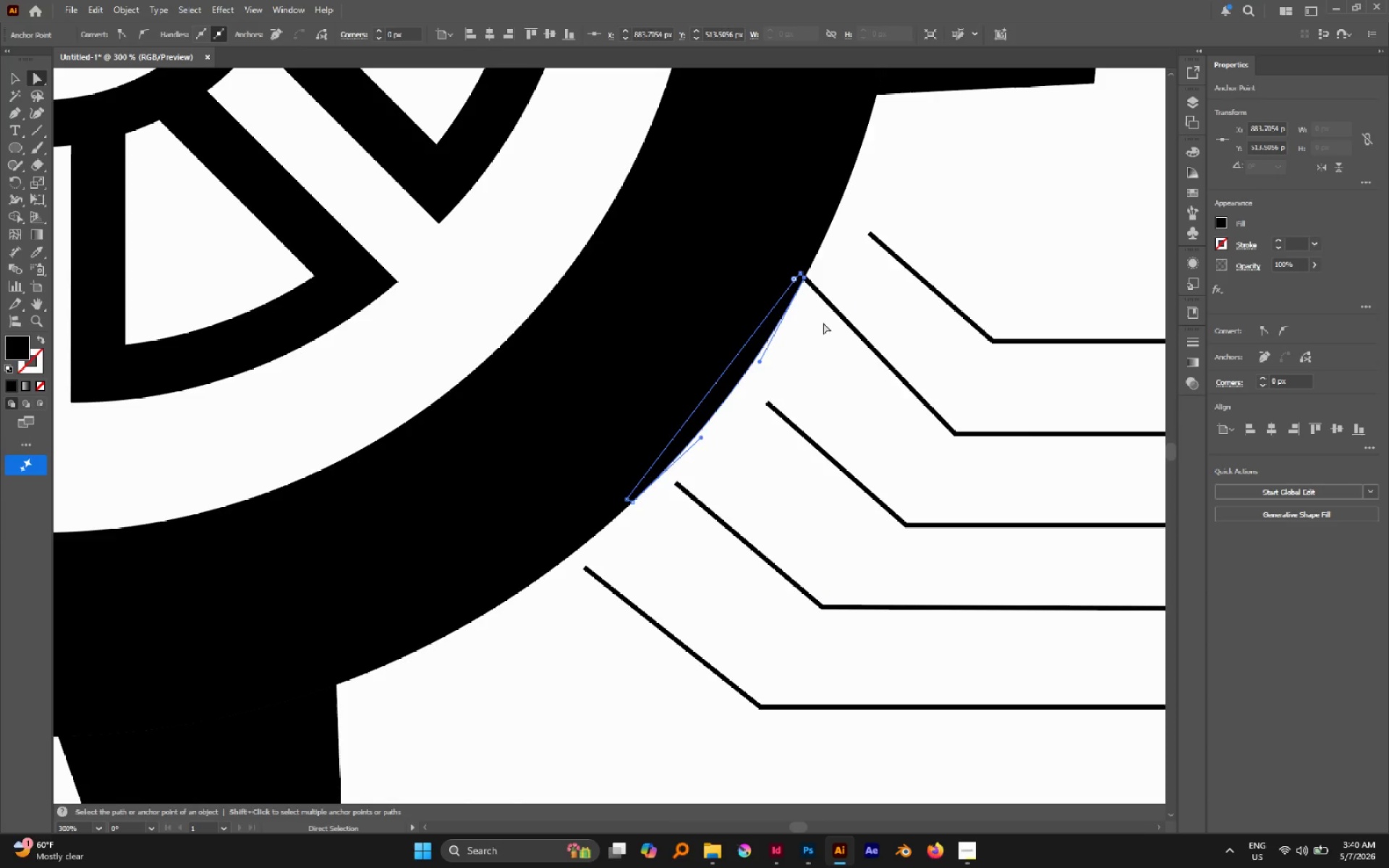 
left_click([823, 323])
 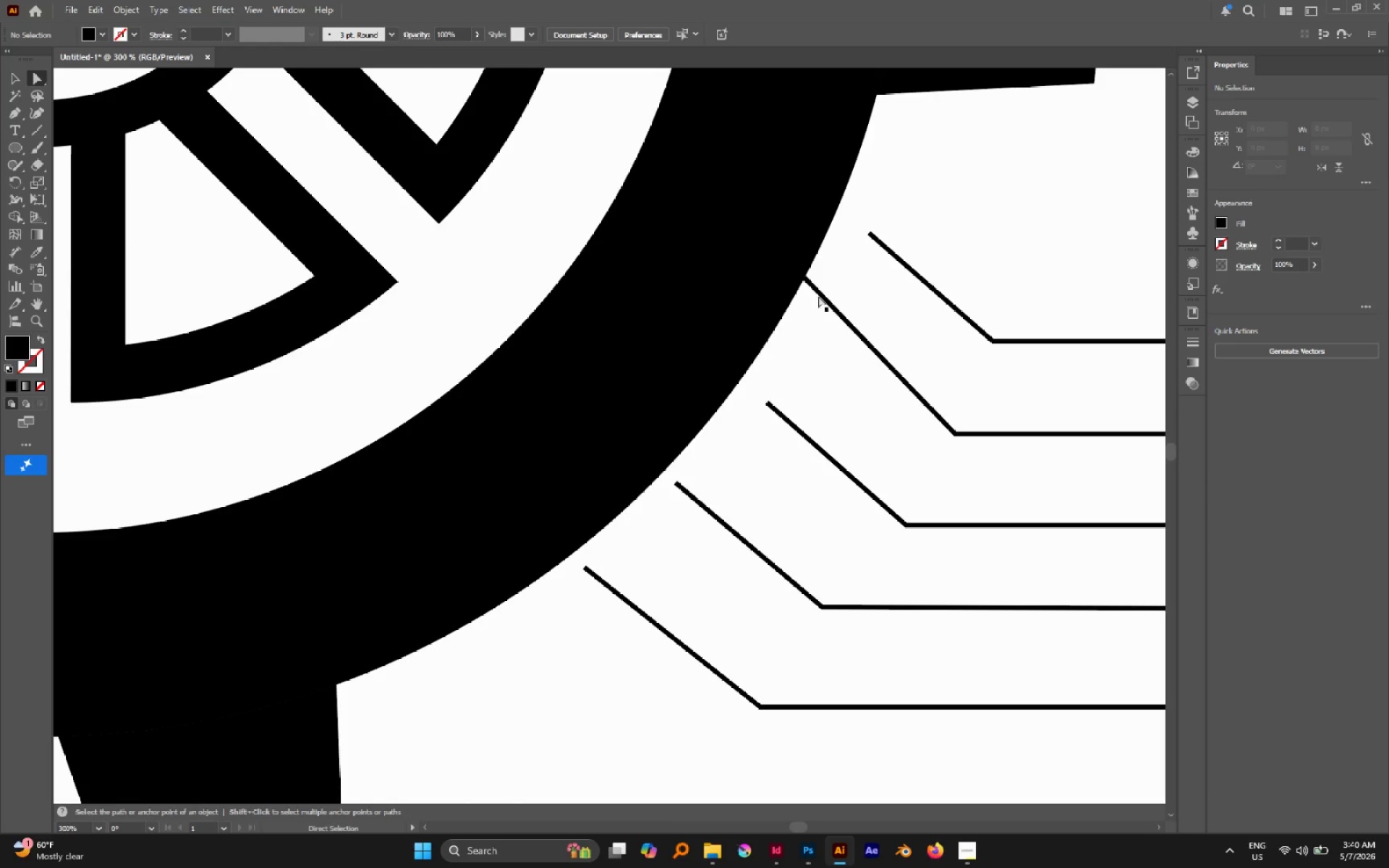 
left_click([818, 296])
 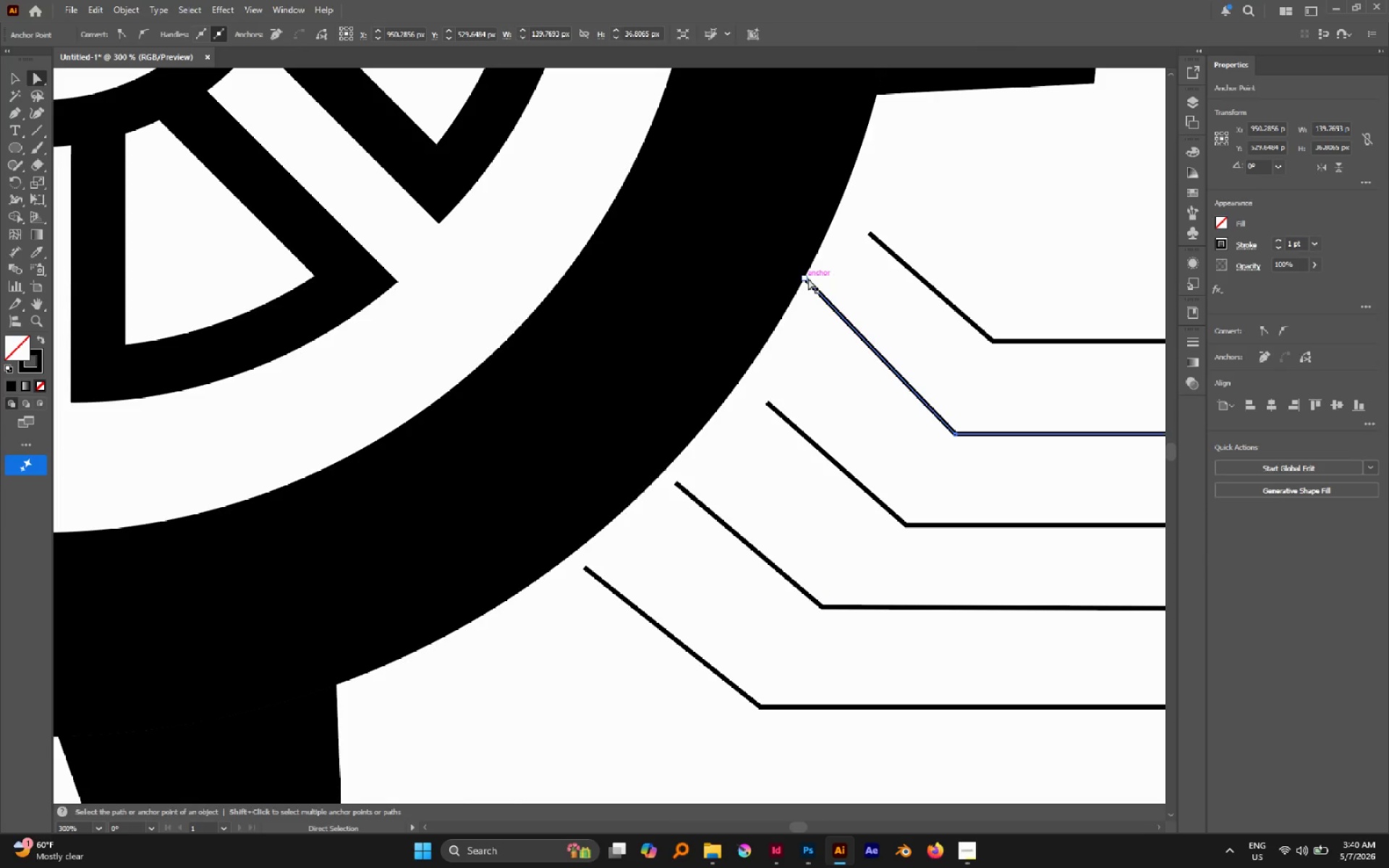 
left_click([808, 278])
 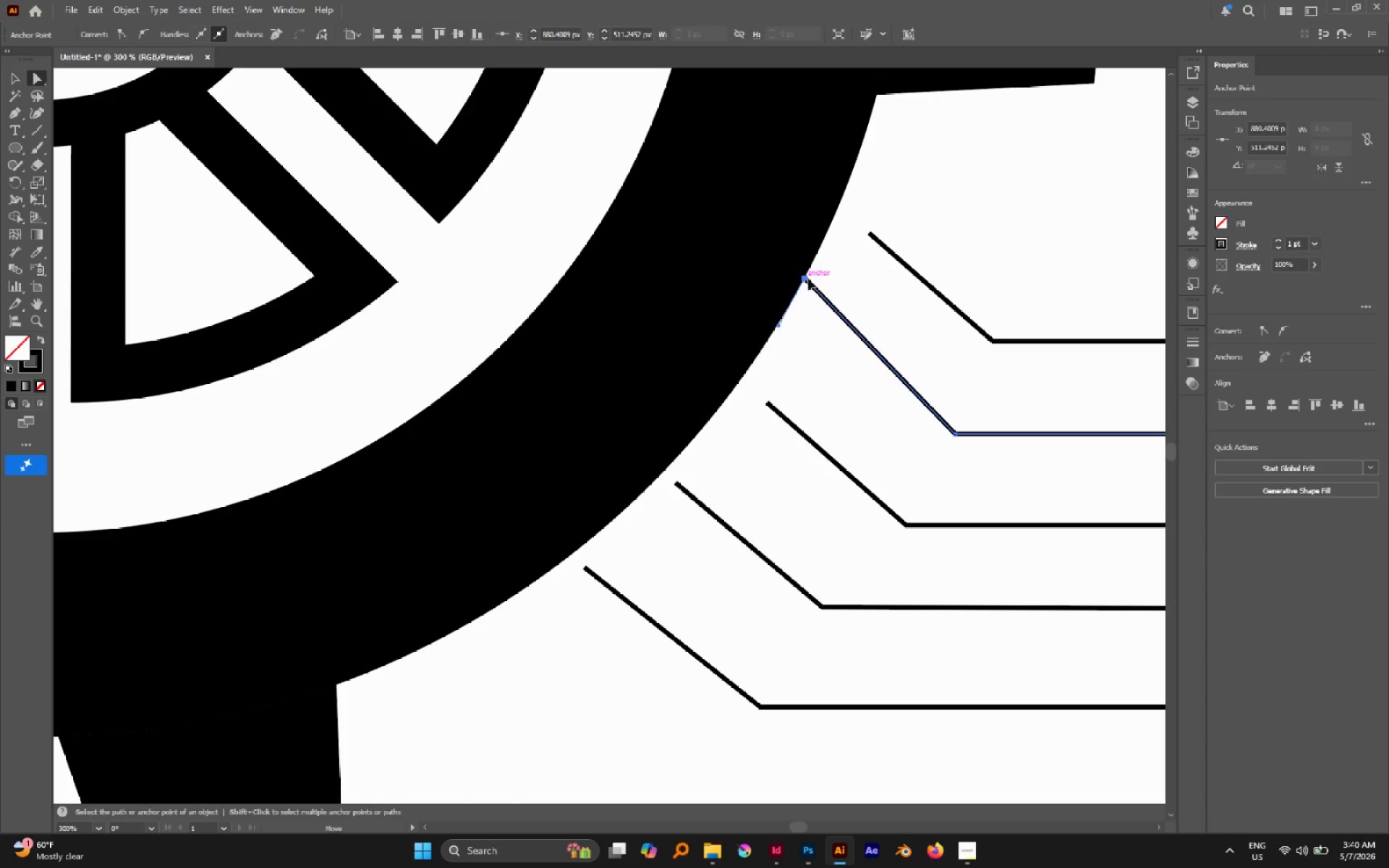 
left_click_drag(start_coordinate=[808, 278], to_coordinate=[857, 332])
 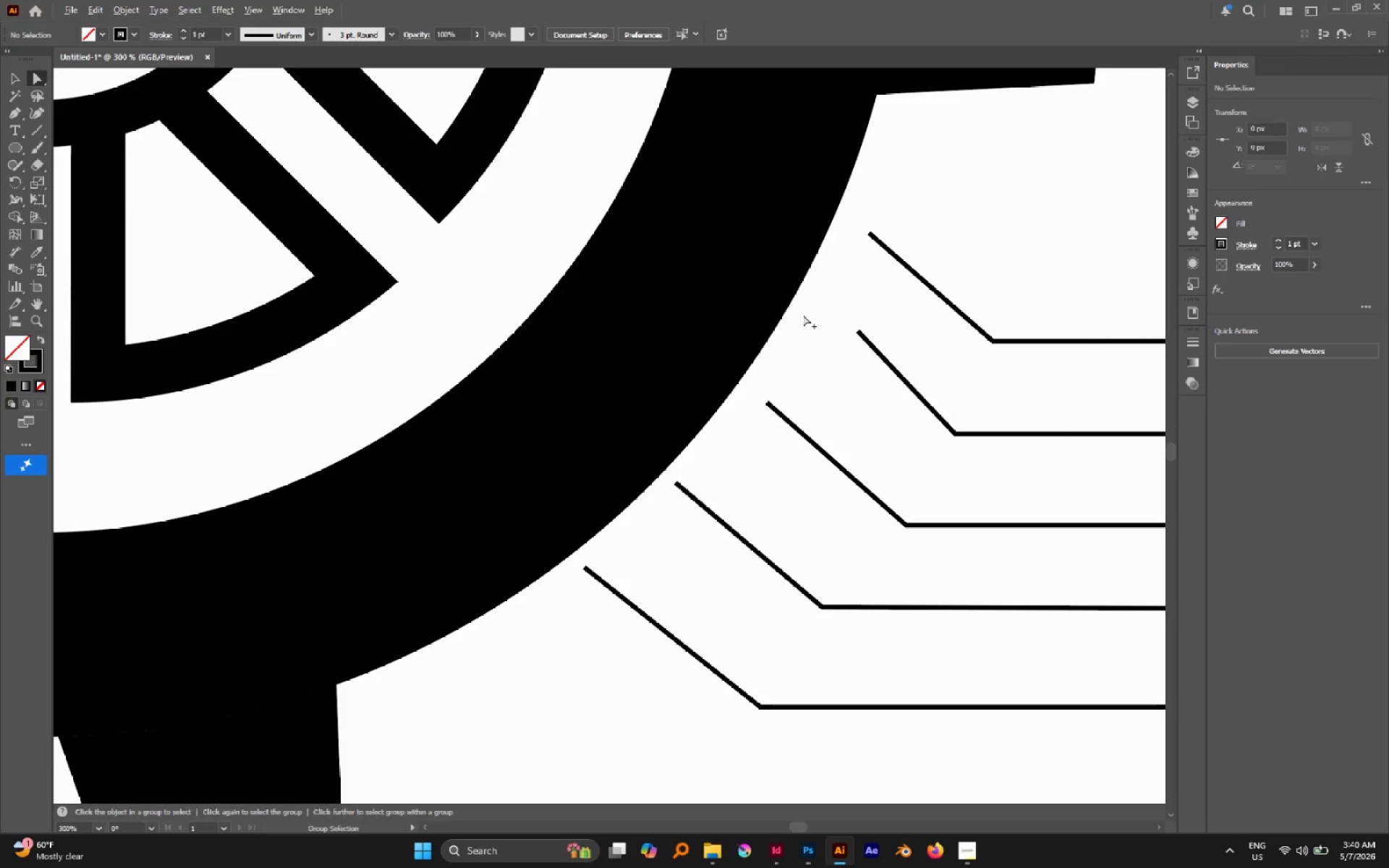 
hold_key(key=ShiftLeft, duration=1.7)
 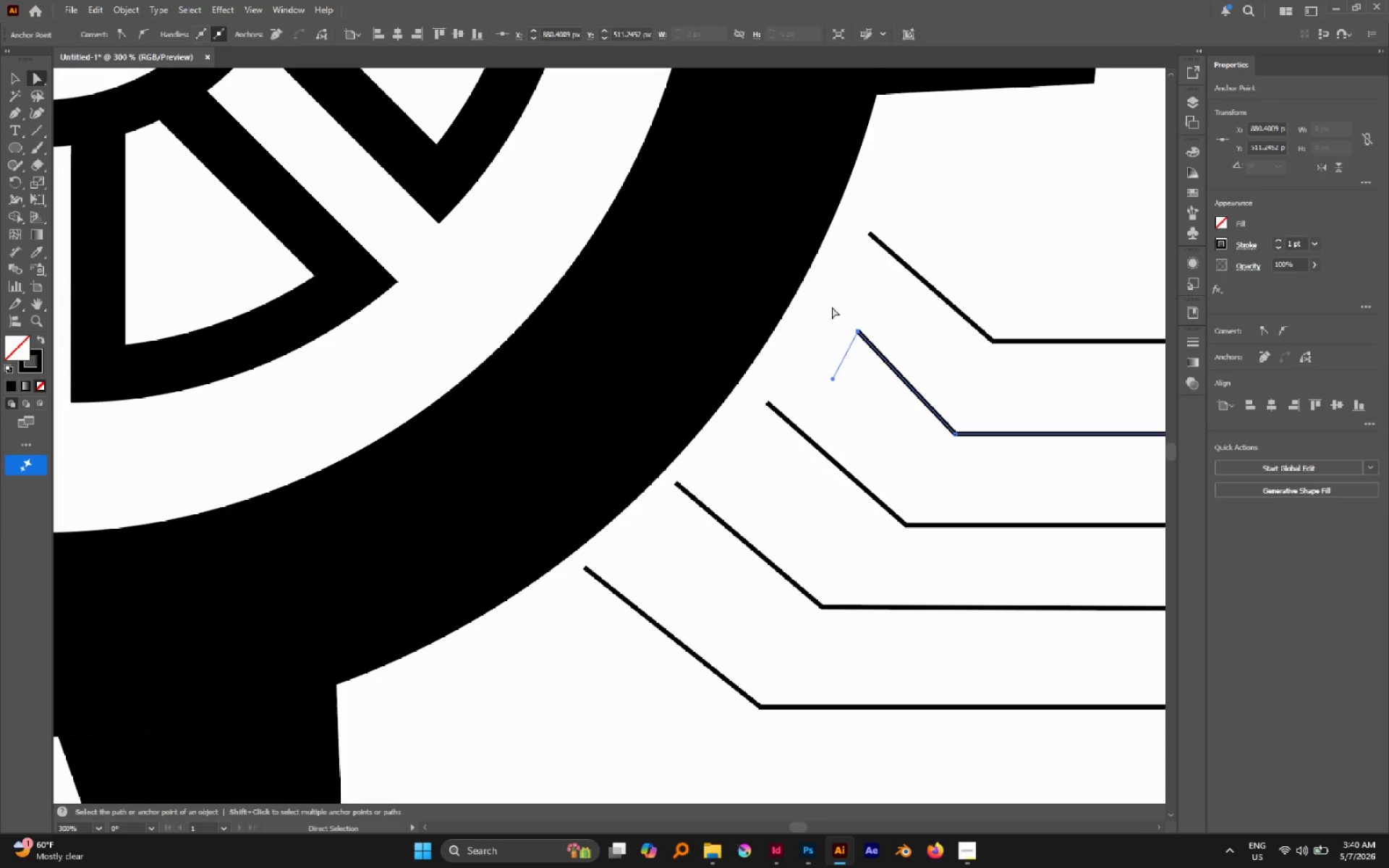 
left_click([832, 307])
 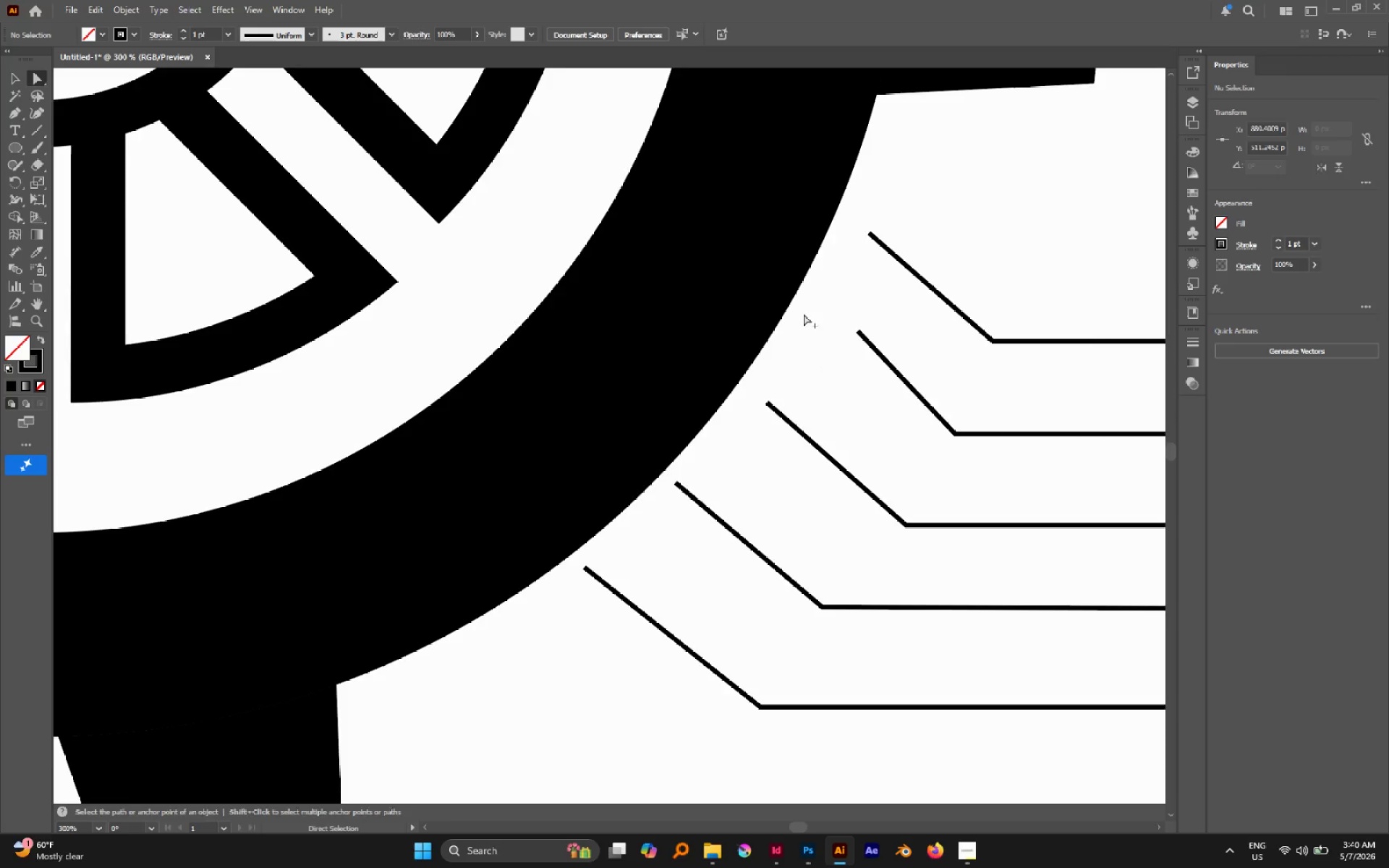 
hold_key(key=AltLeft, duration=1.0)
scroll: coordinate [786, 327], scroll_direction: down, amount: 5.0
 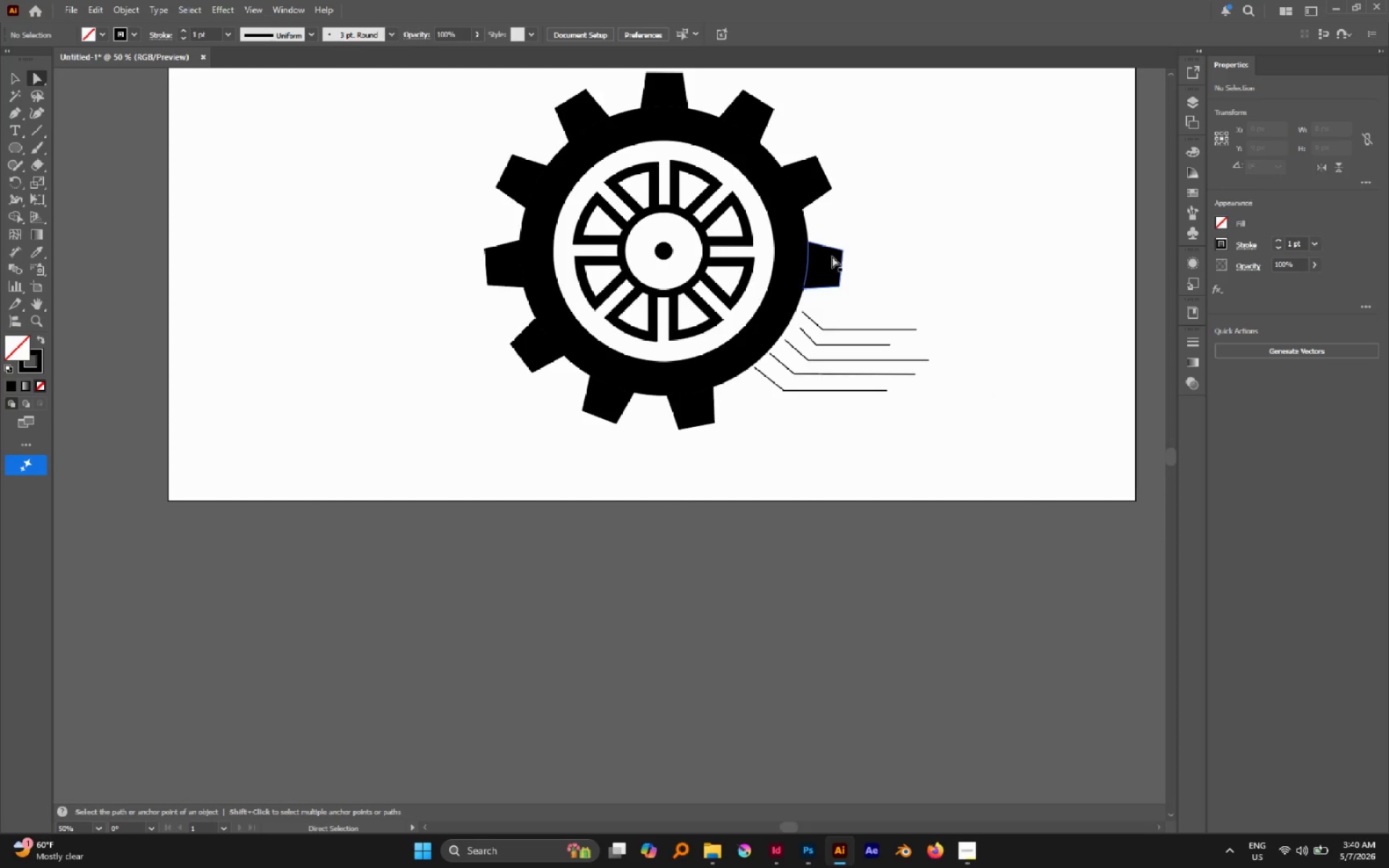 
scroll: coordinate [859, 294], scroll_direction: up, amount: 8.0
 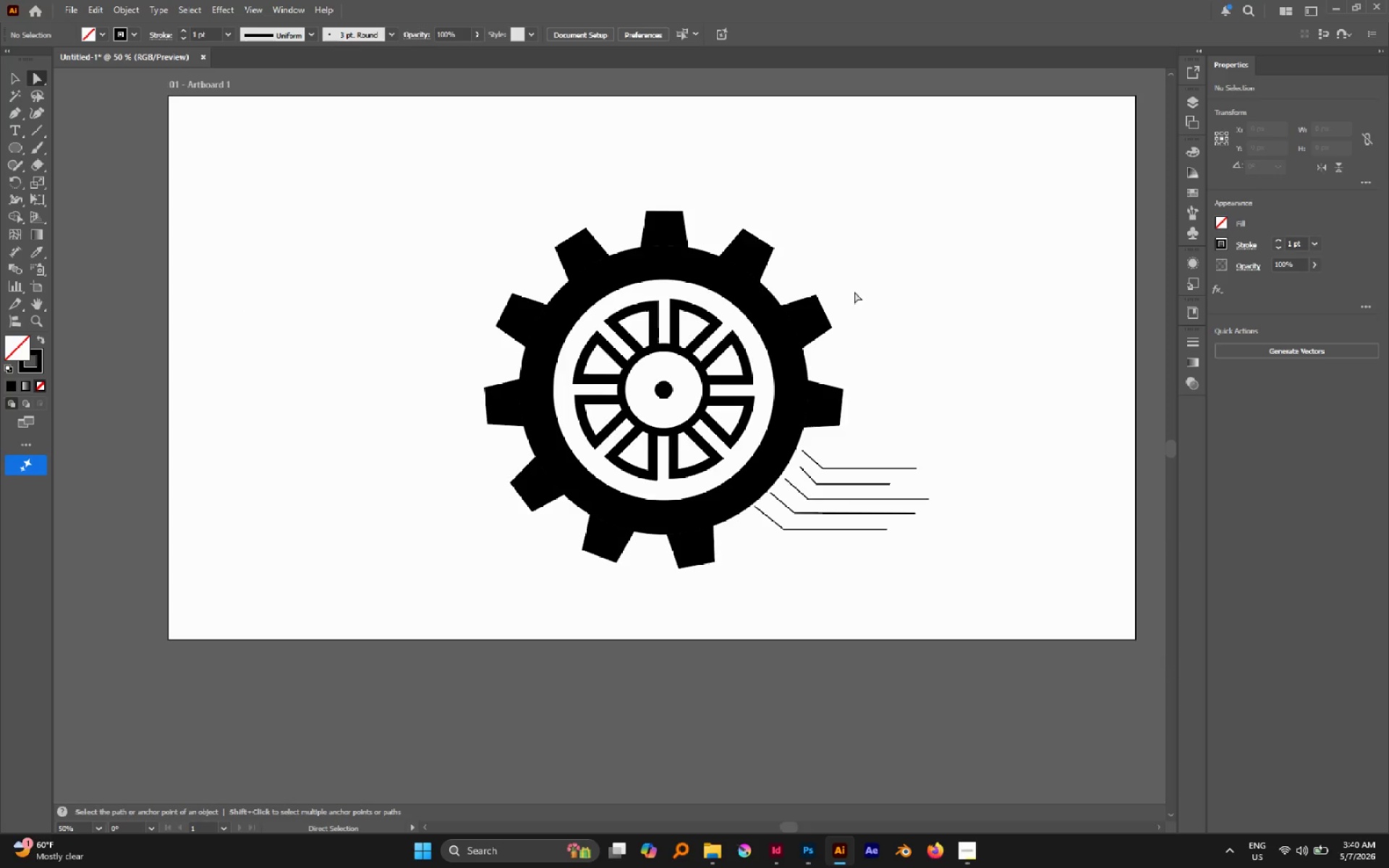 
wait(11.88)
 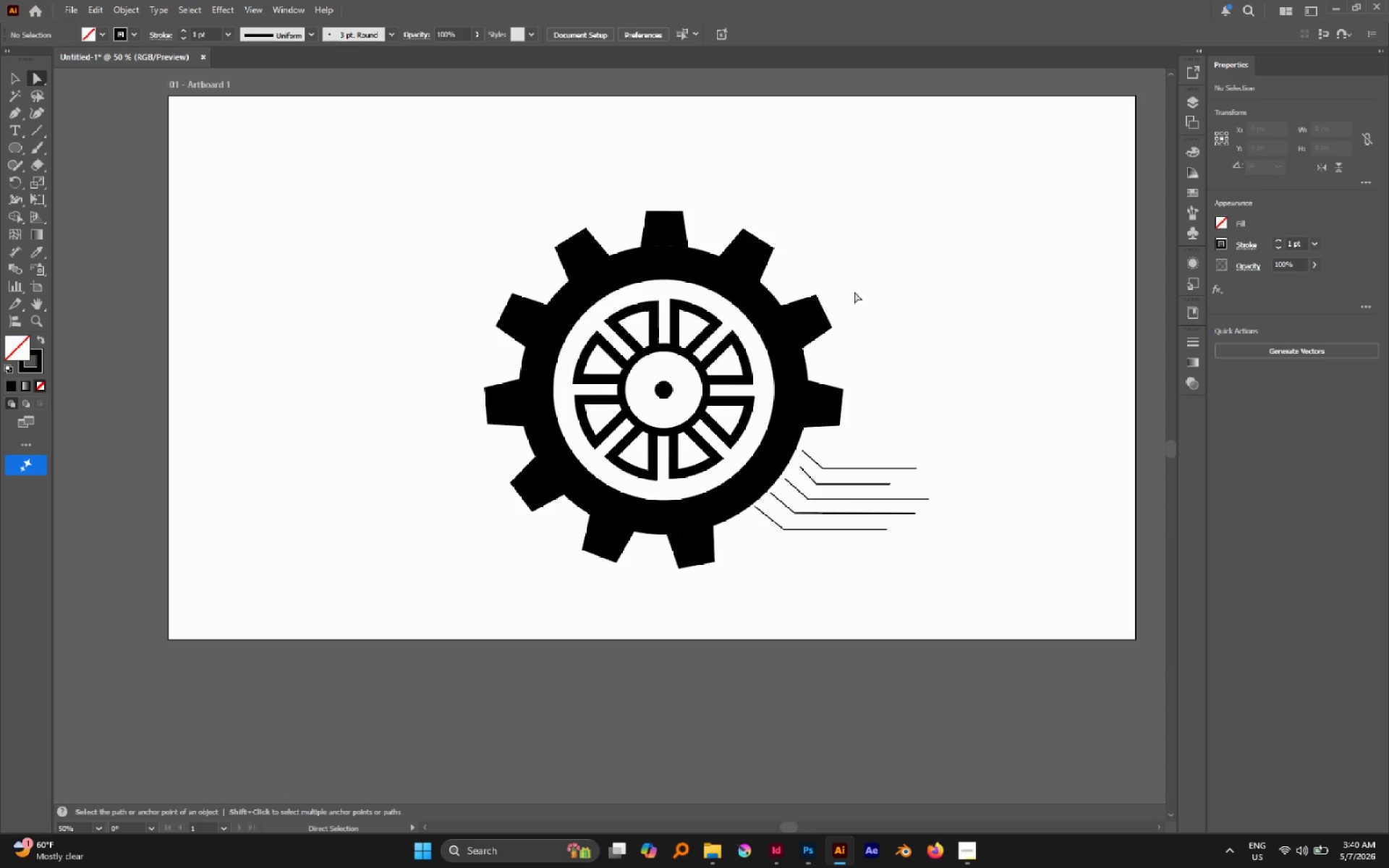 
hold_key(key=AltLeft, duration=1.03)
left_click([659, 391])
 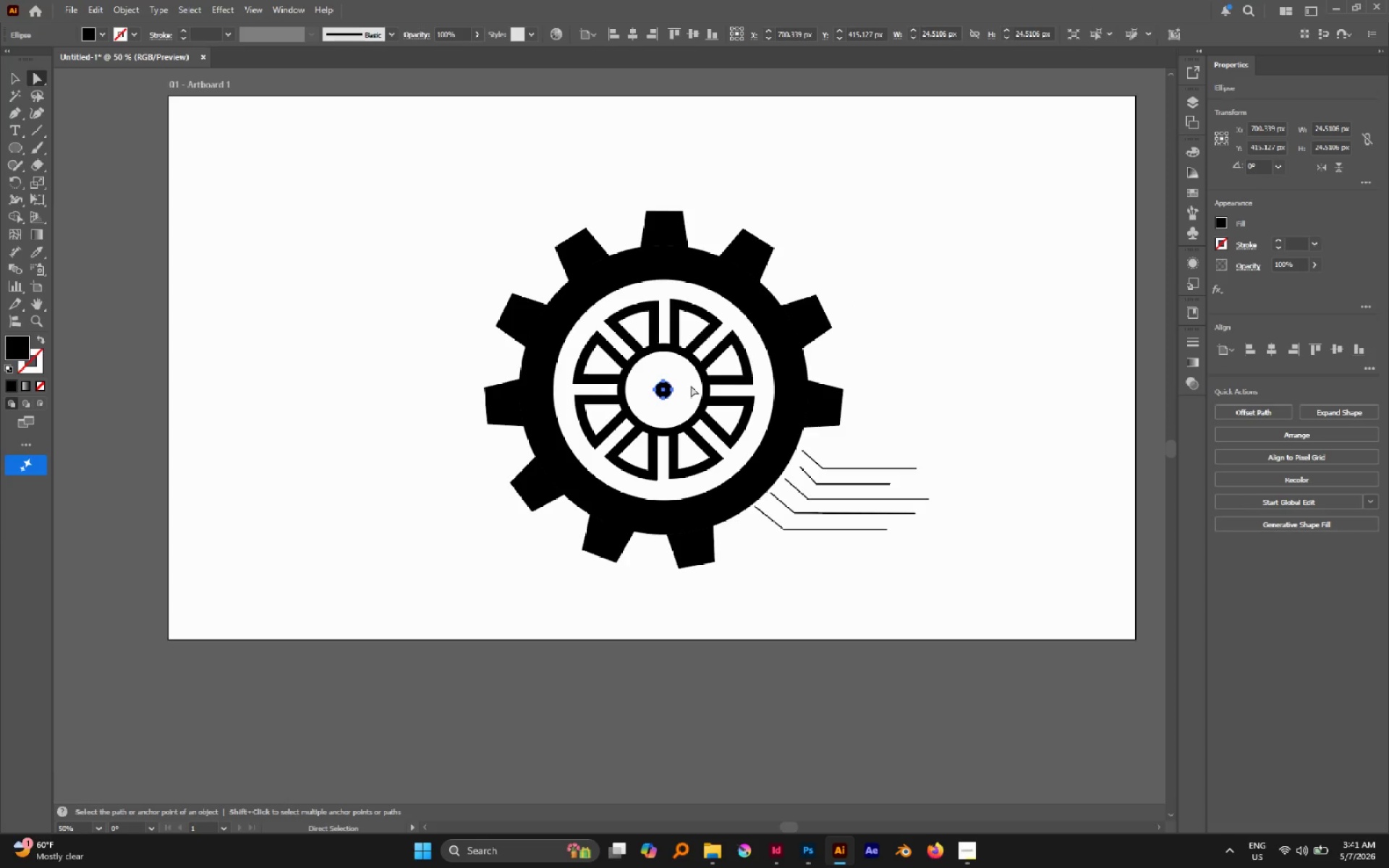 
key(V)
 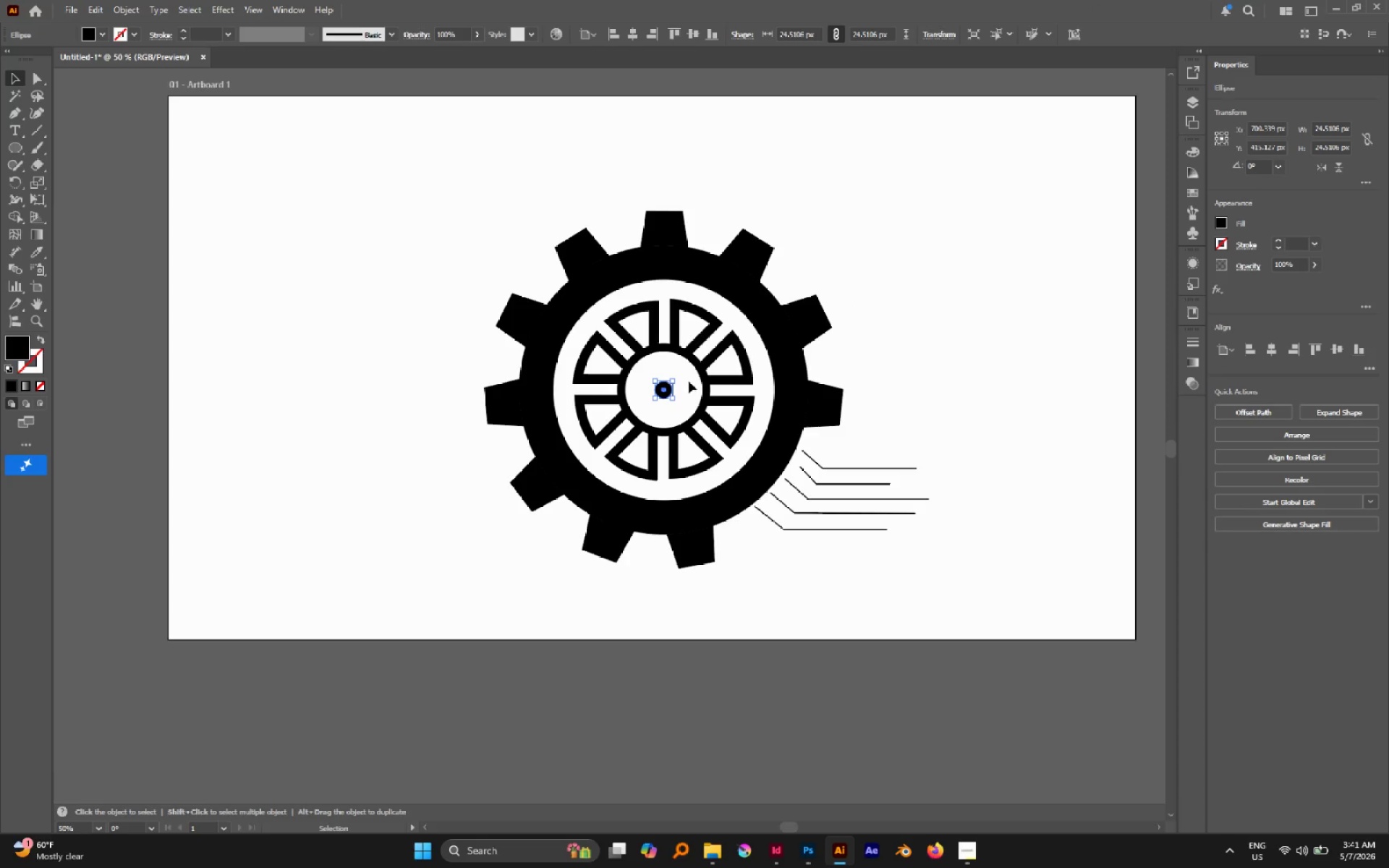 
hold_key(key=AltLeft, duration=1.92)
hold_key(key=ShiftLeft, duration=1.7)
left_click_drag(start_coordinate=[673, 382], to_coordinate=[686, 367])
 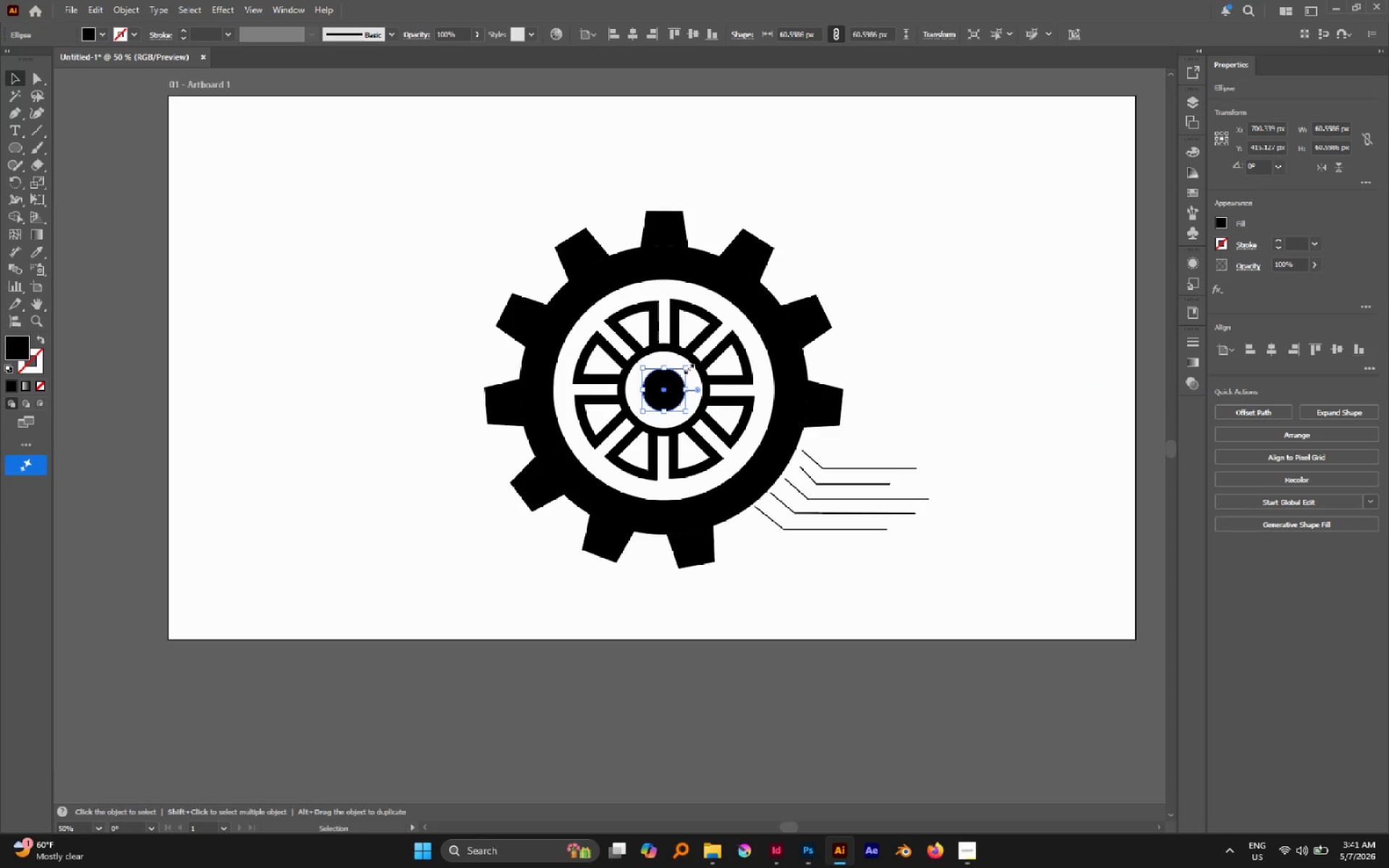 
key(Control+C)
 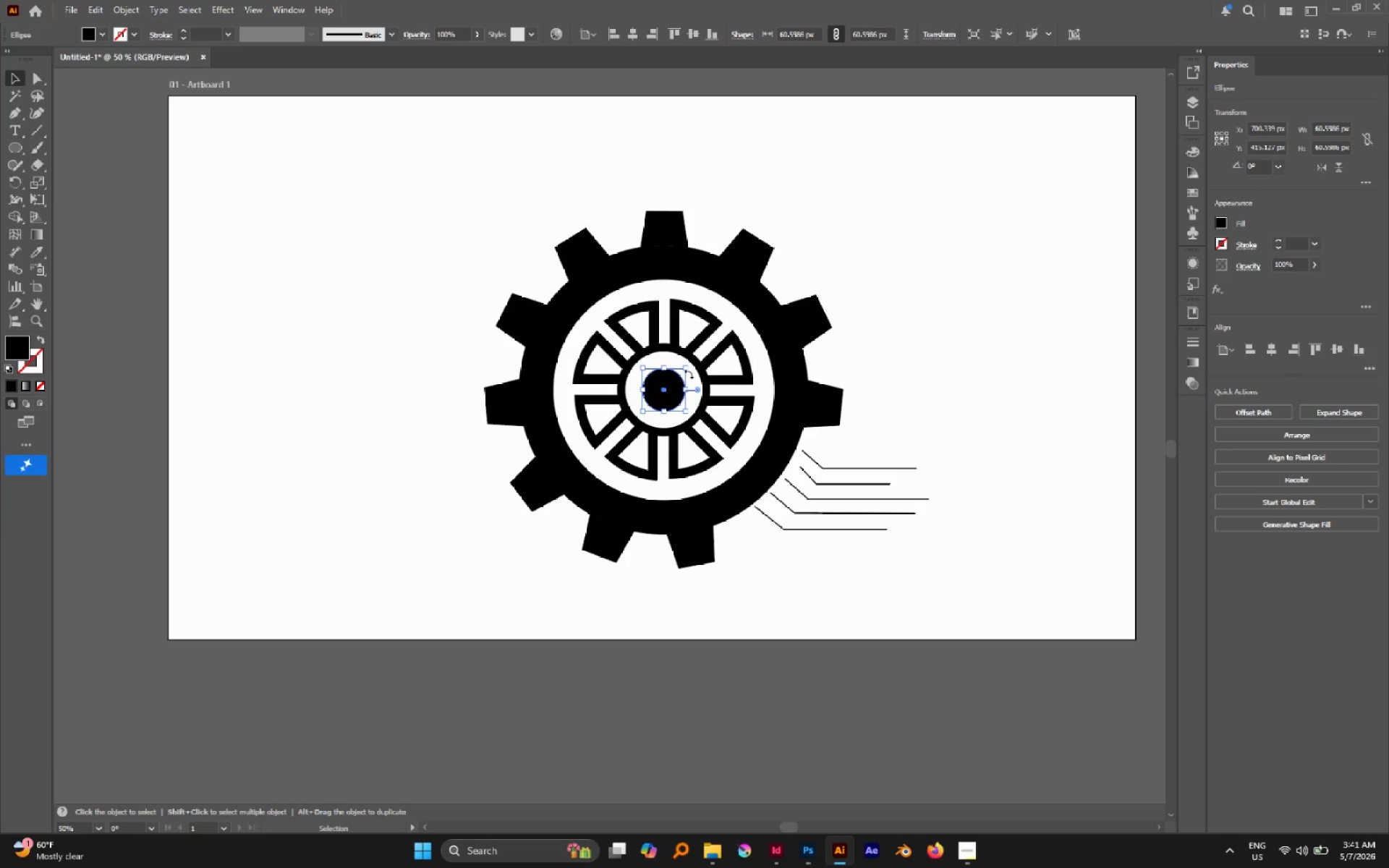 
key(Control+X)
 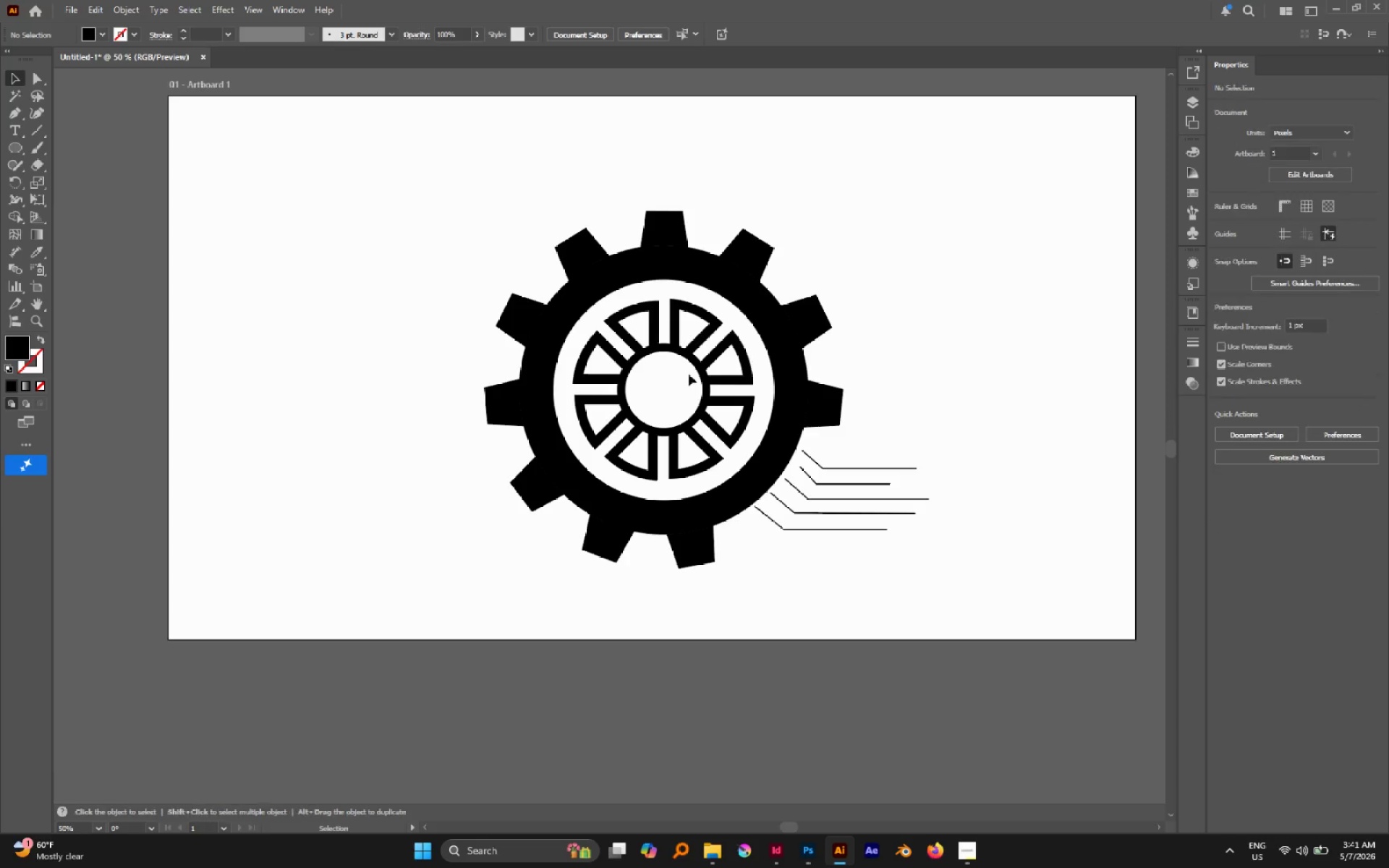 
key(Control+Shift+V)
 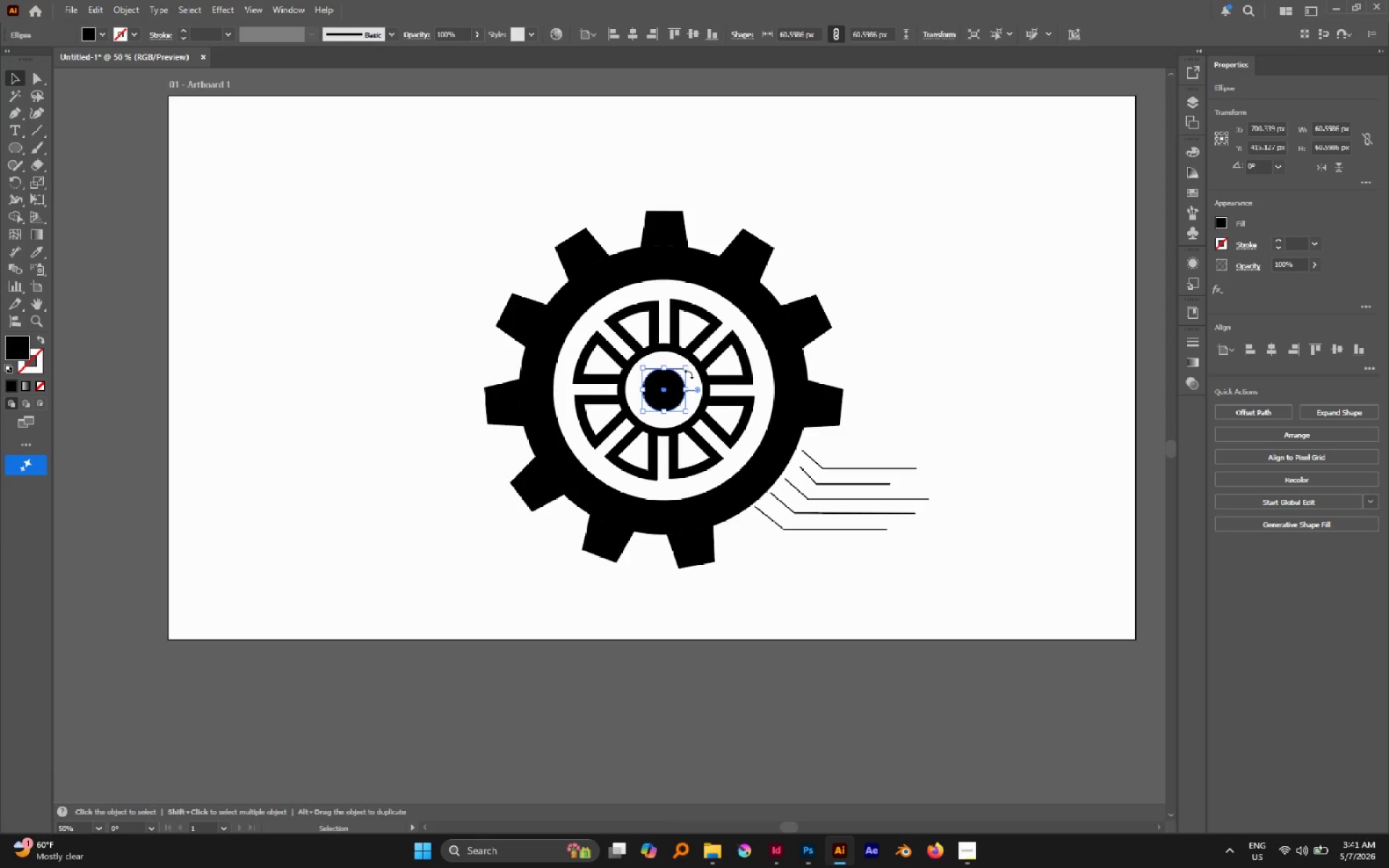 
key(V)
 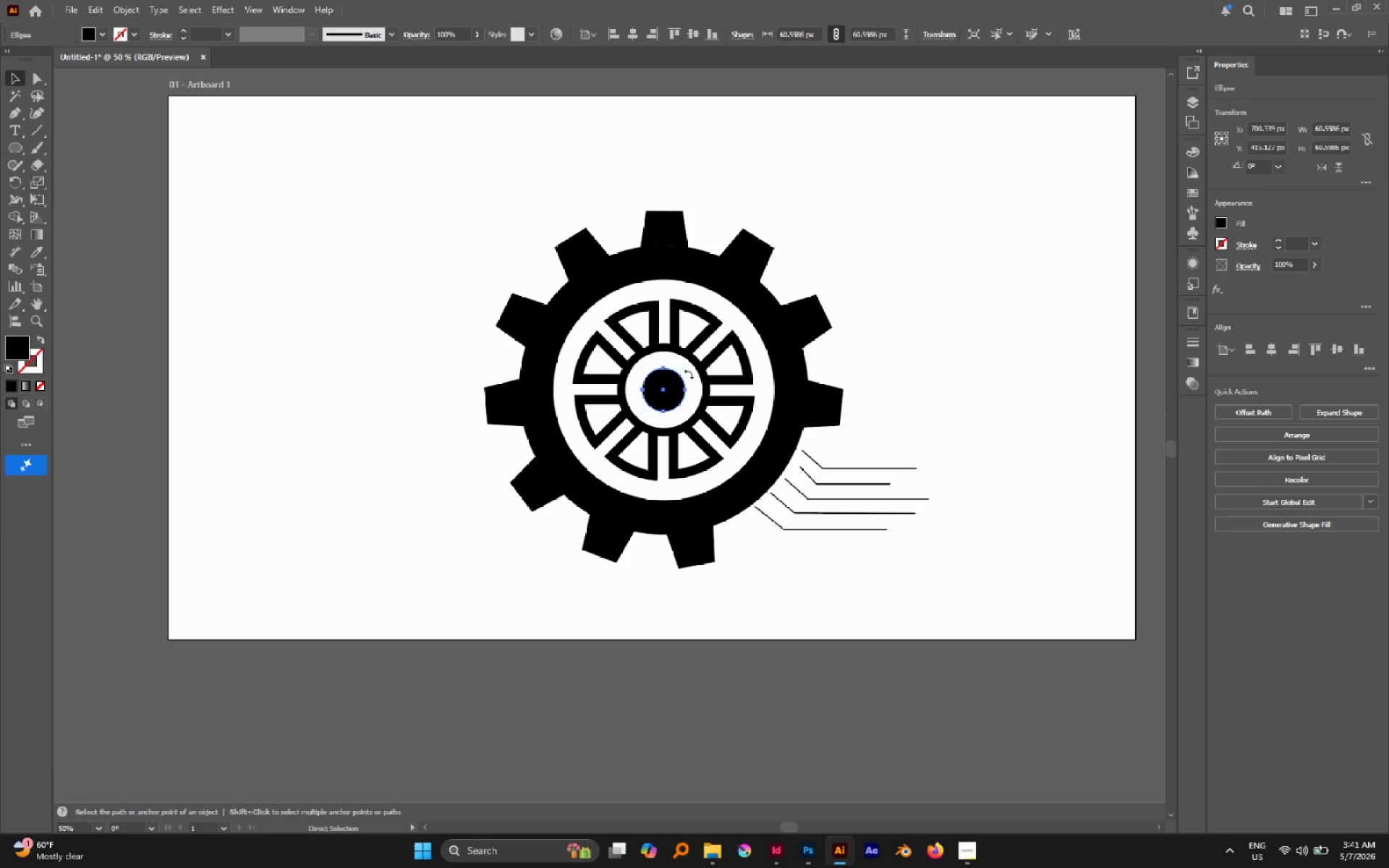 
hold_key(key=ControlLeft, duration=0.95)
 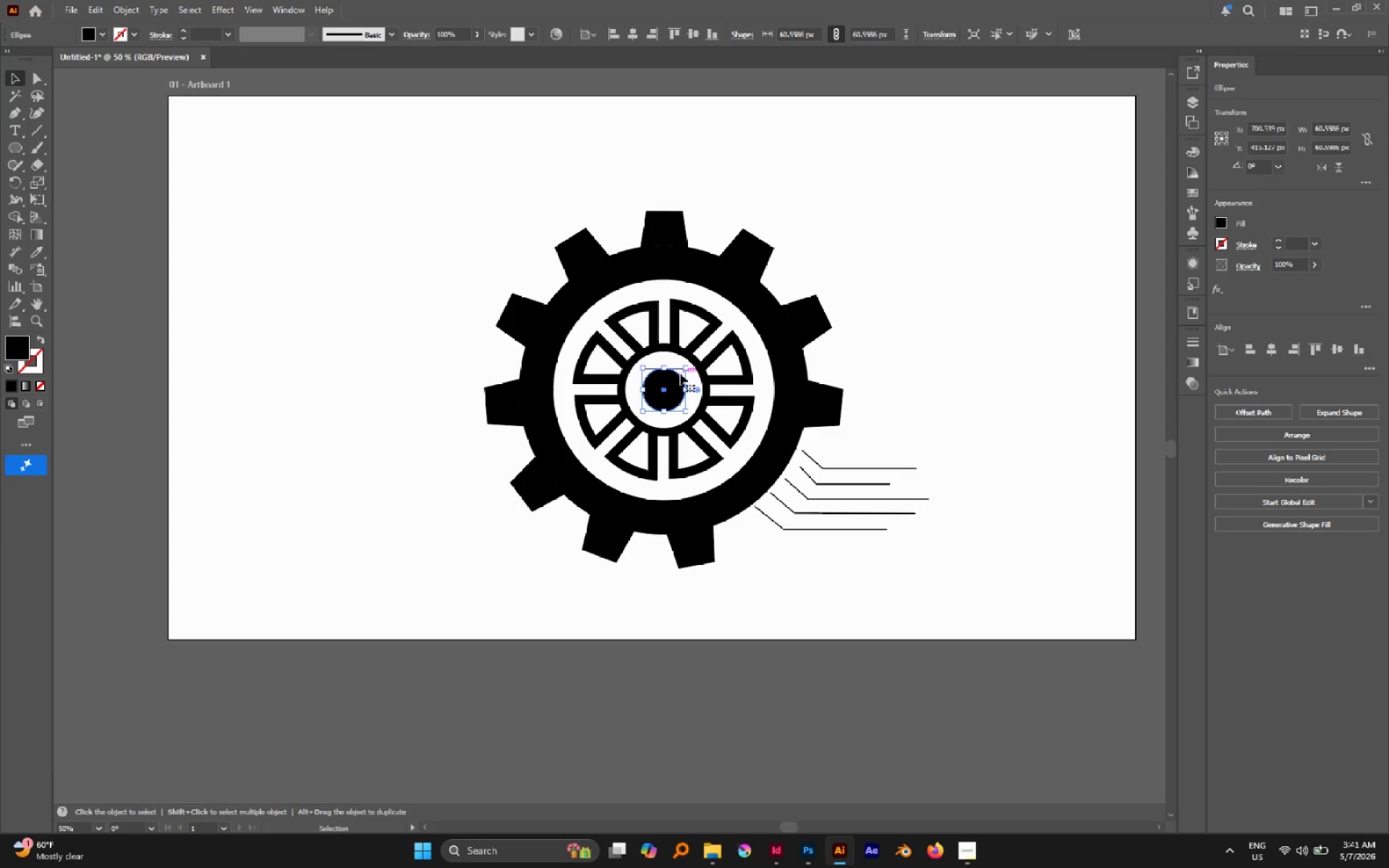 
hold_key(key=AltLeft, duration=0.59)
 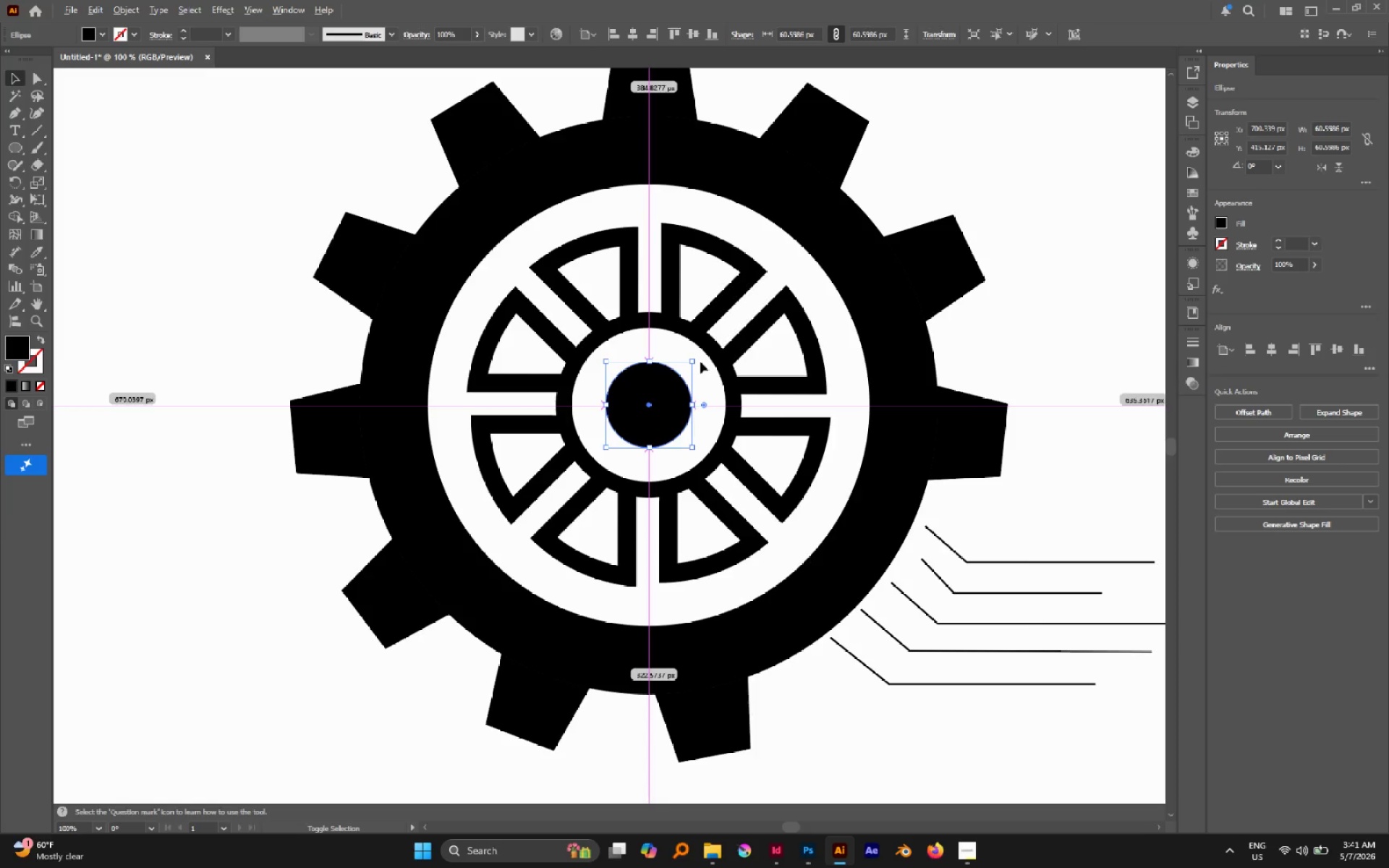 
hold_key(key=AltLeft, duration=1.73)
 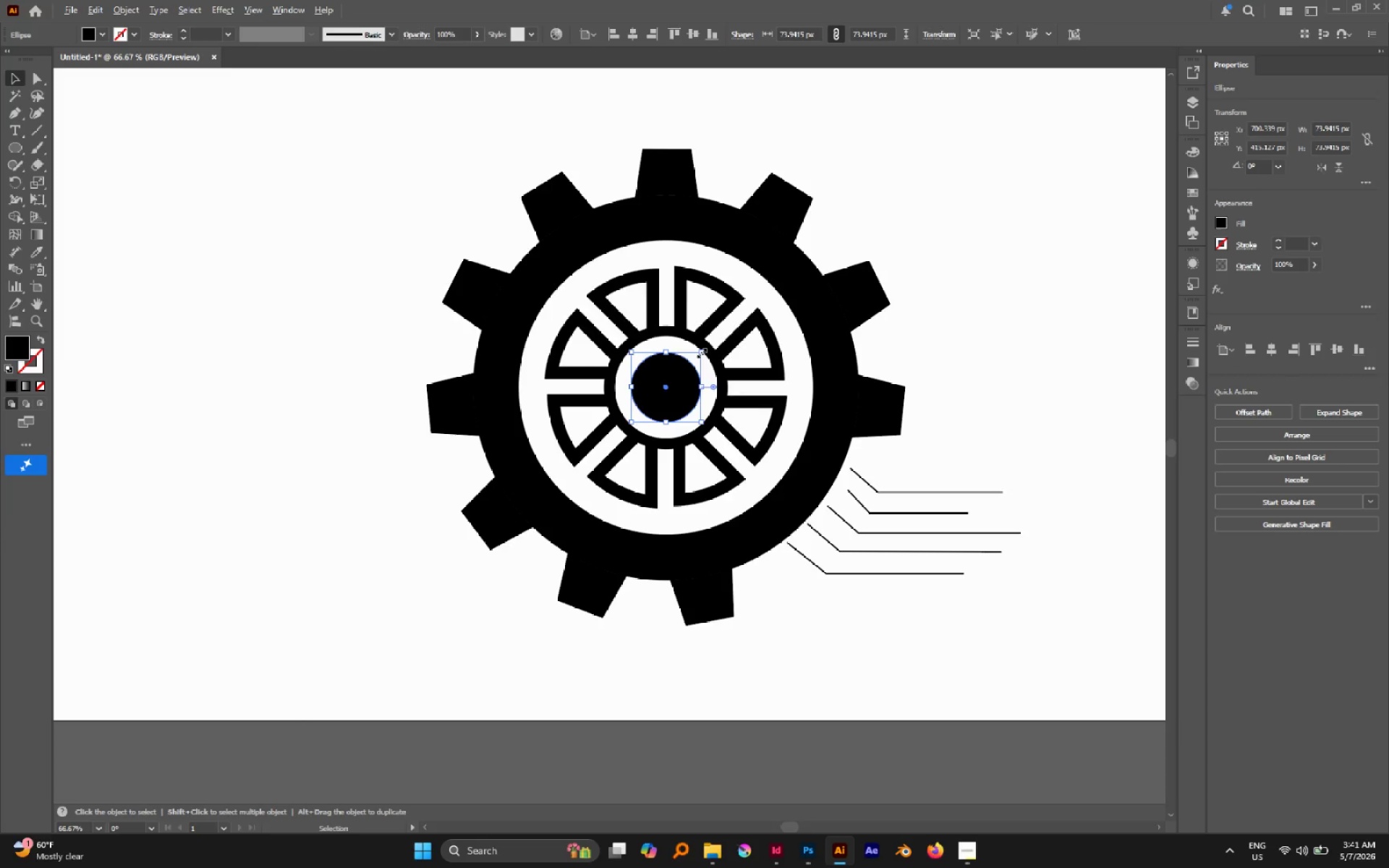 
scroll: coordinate [679, 373], scroll_direction: up, amount: 2.0
 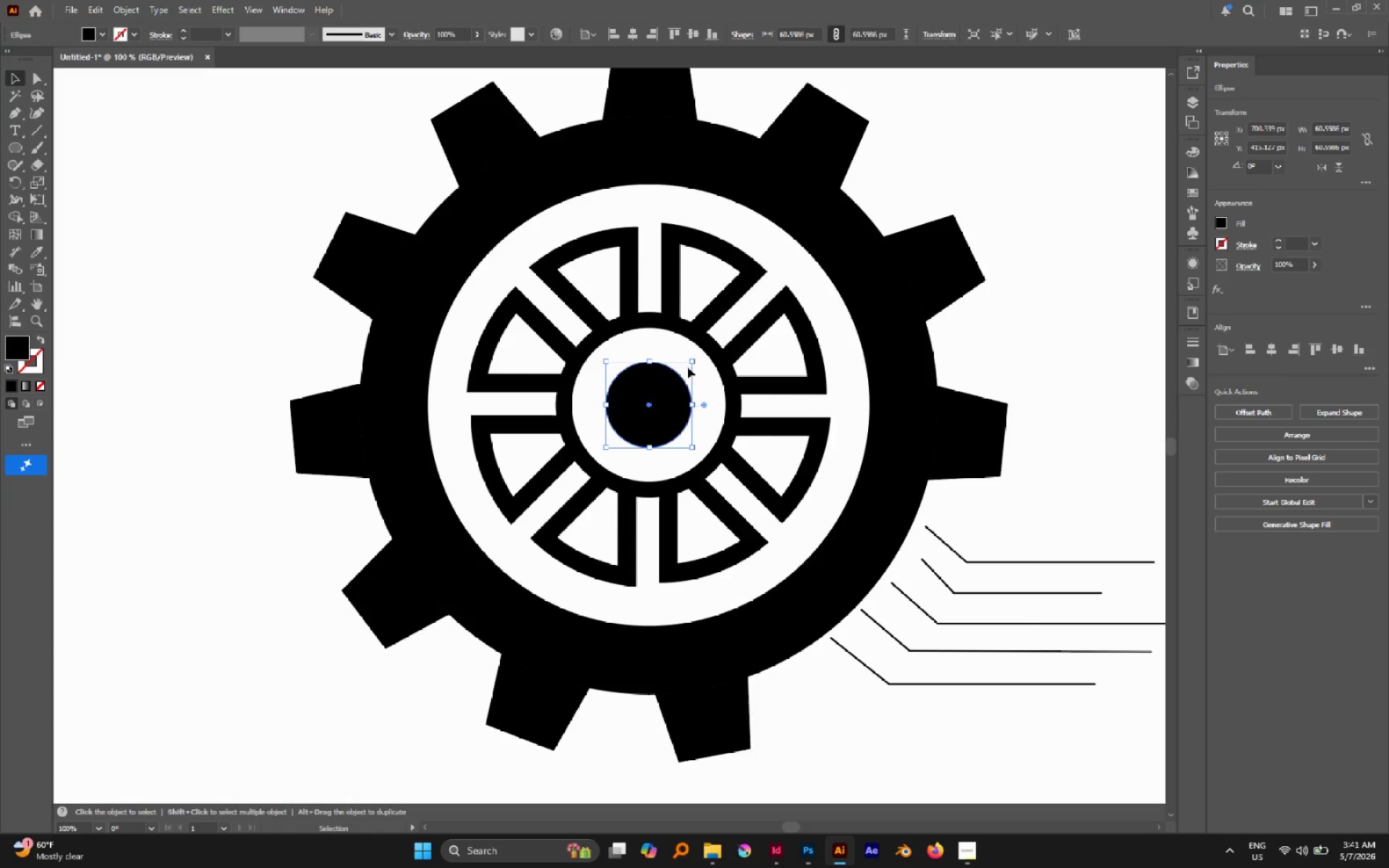 
hold_key(key=ShiftLeft, duration=1.56)
left_click_drag(start_coordinate=[694, 362], to_coordinate=[701, 350])
 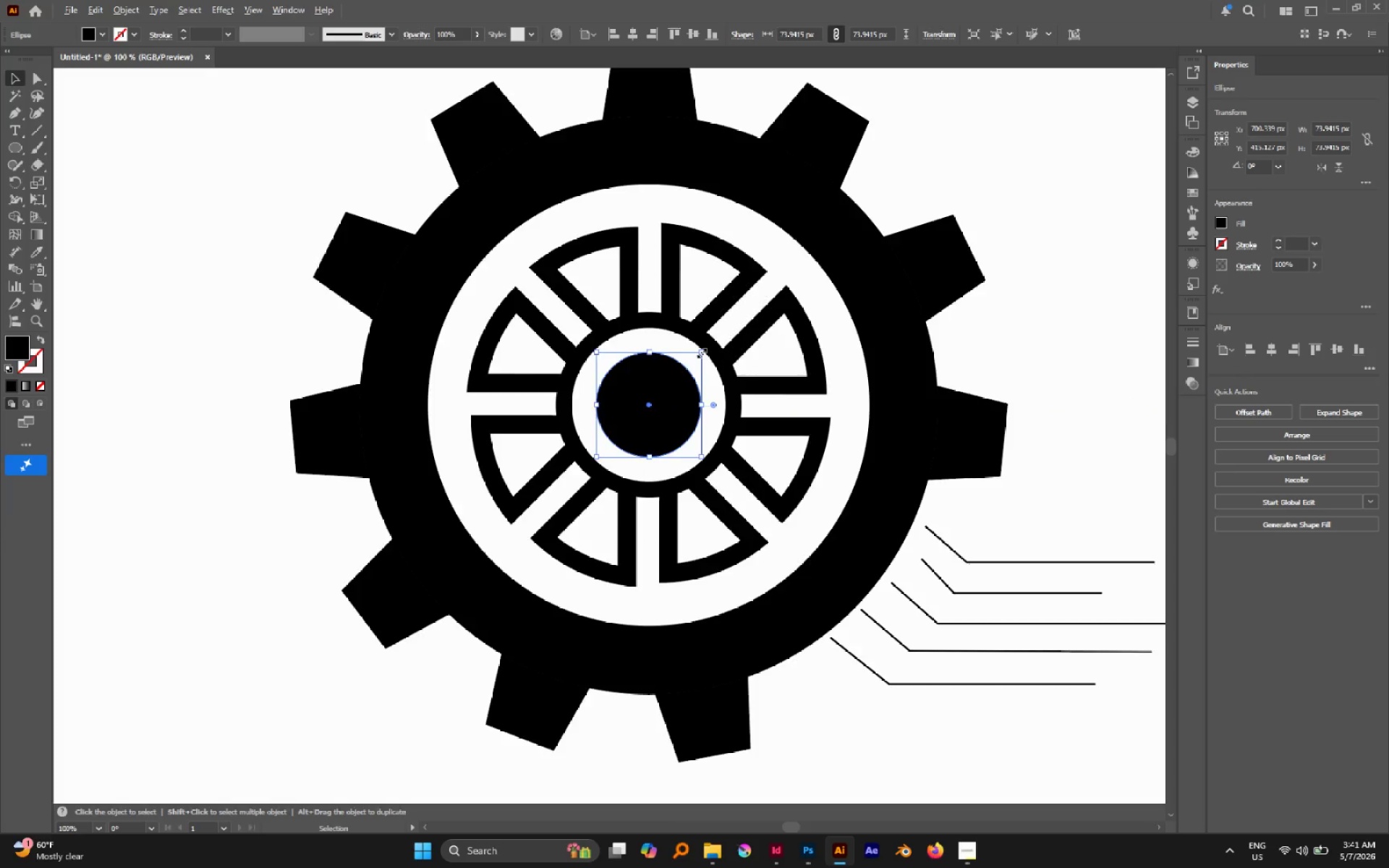 
hold_key(key=AltLeft, duration=0.98)
scroll: coordinate [700, 352], scroll_direction: down, amount: 1.0
 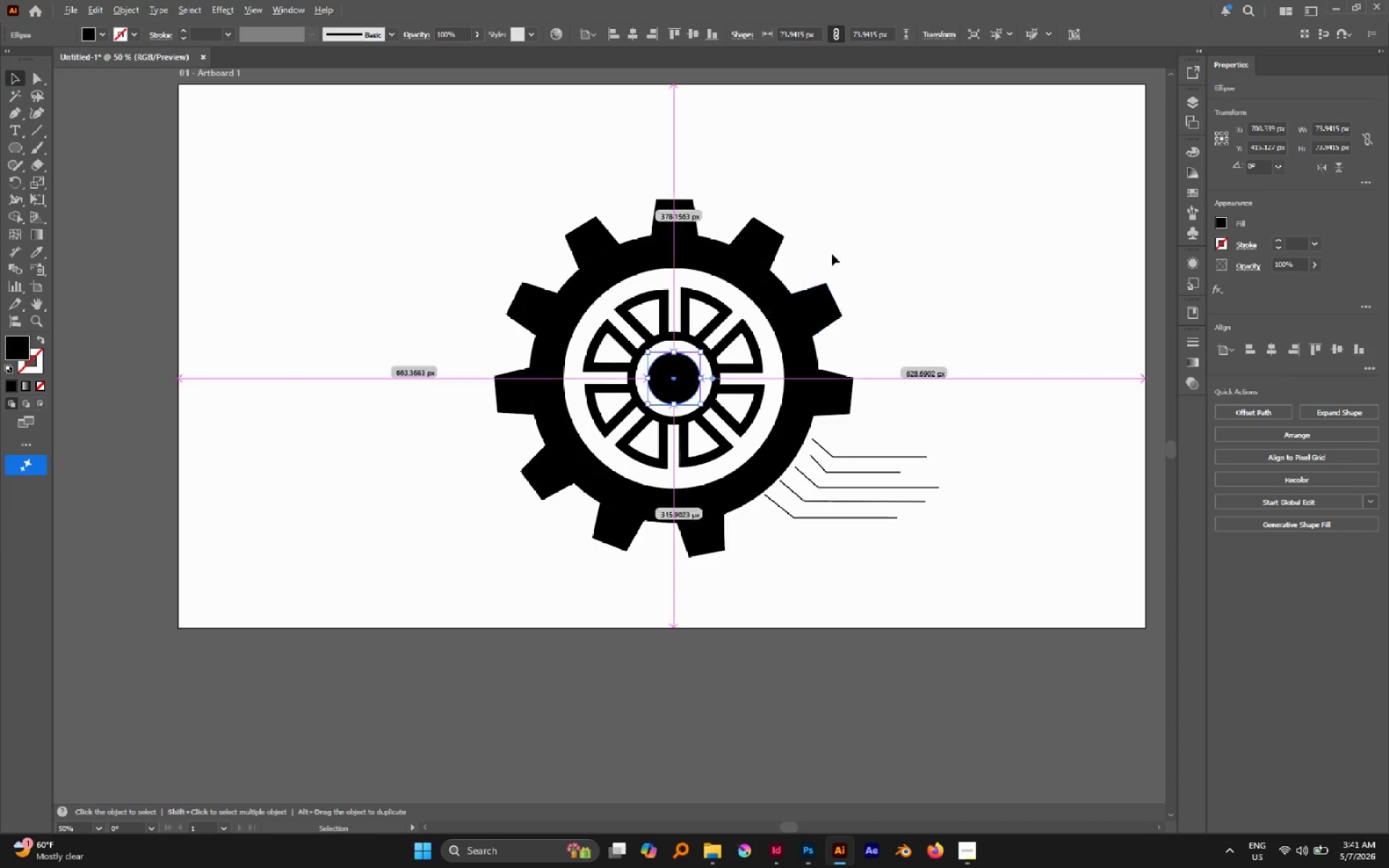 
left_click([836, 241])
 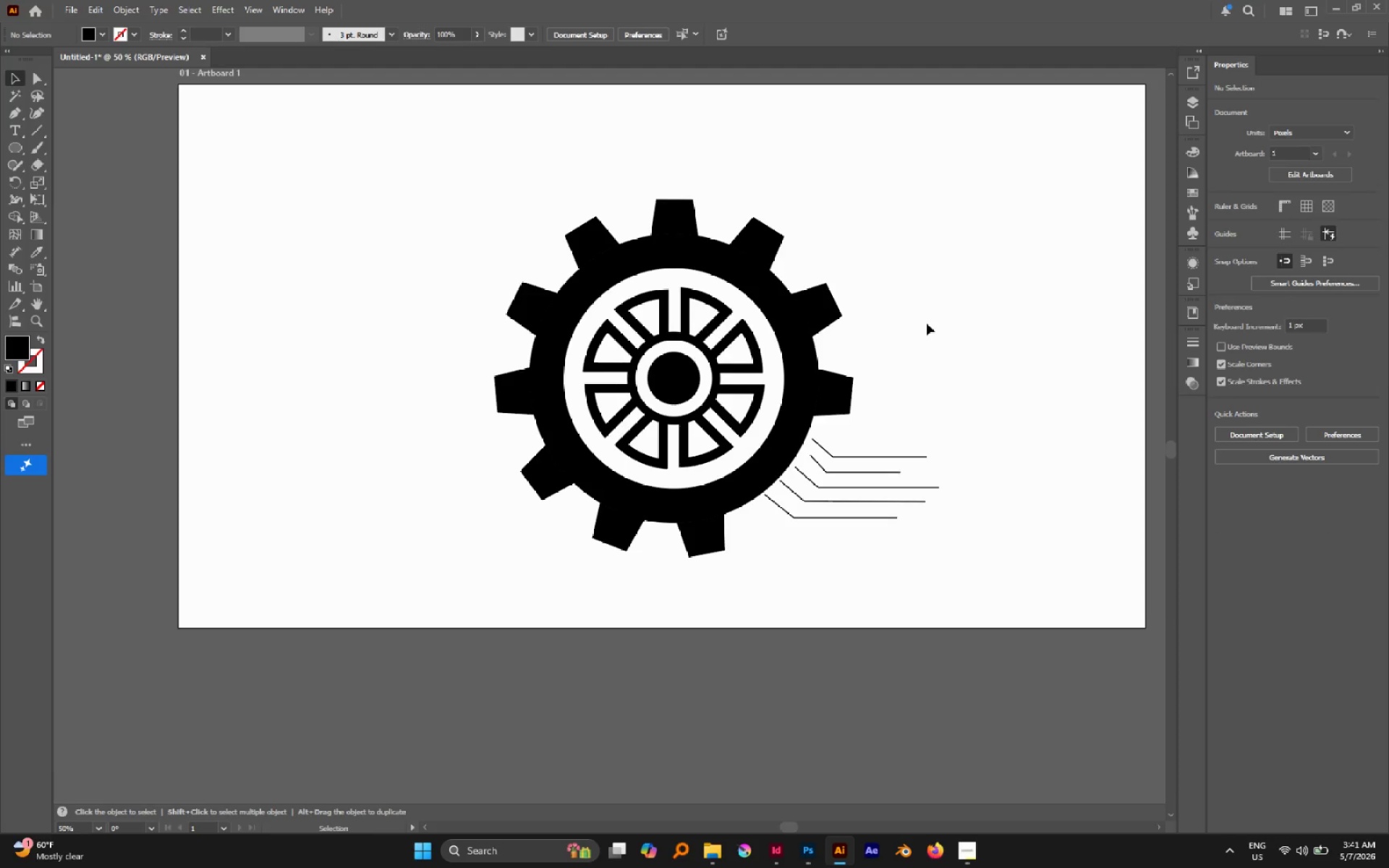 
left_click_drag(start_coordinate=[880, 425], to_coordinate=[945, 554])
 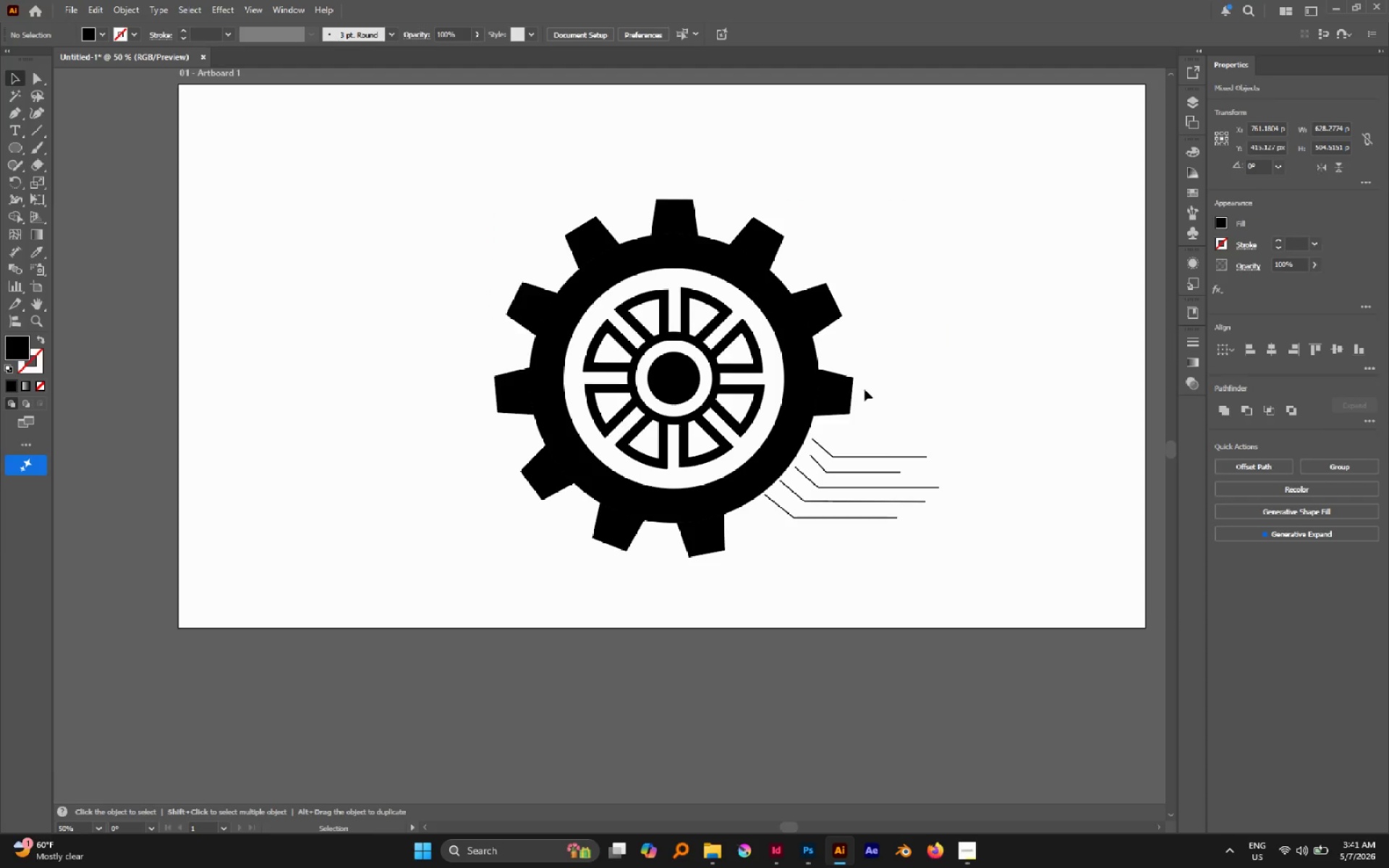 
key(A)
 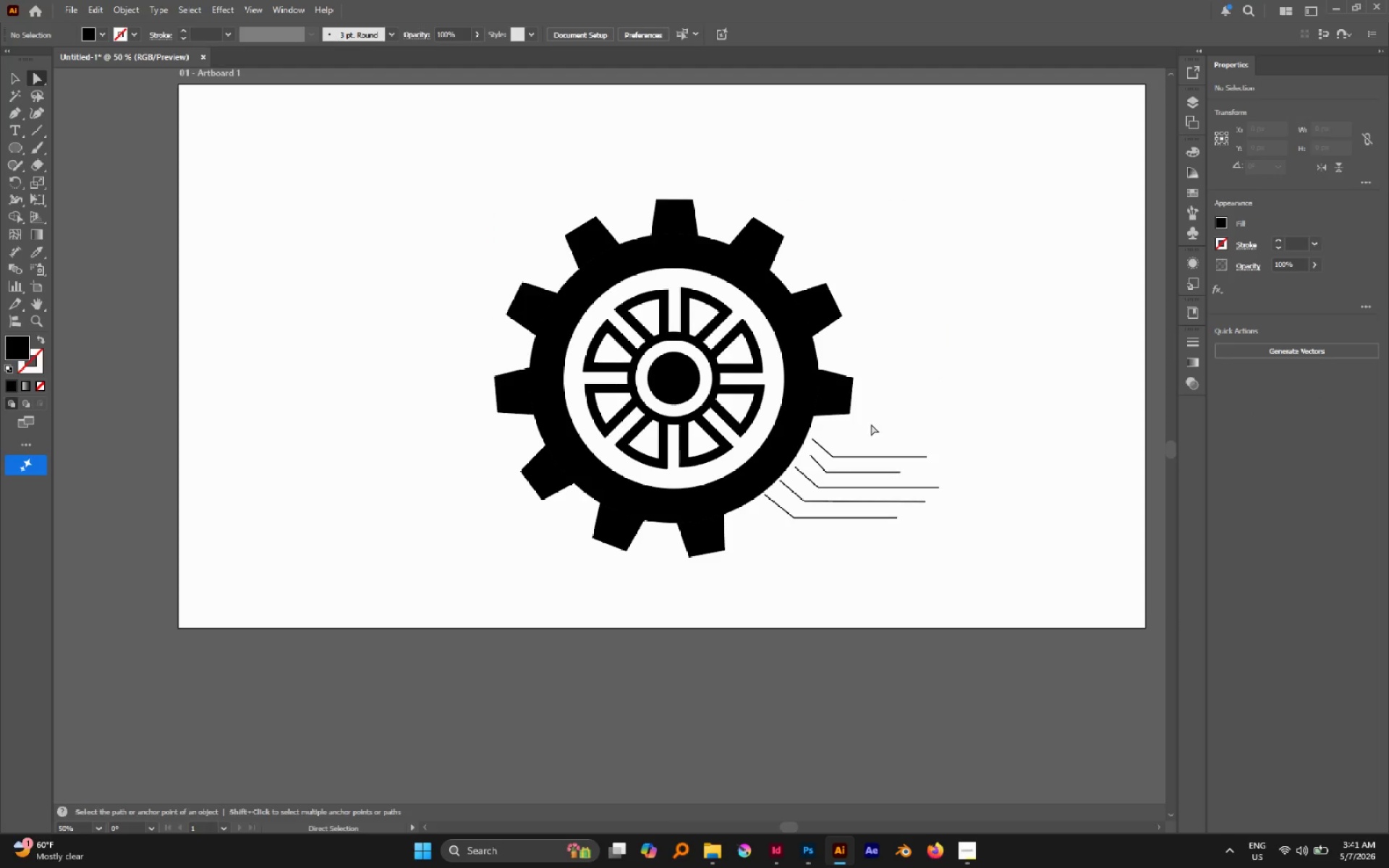 
hold_key(key=AltLeft, duration=0.7)
left_click_drag(start_coordinate=[870, 425], to_coordinate=[908, 561])
 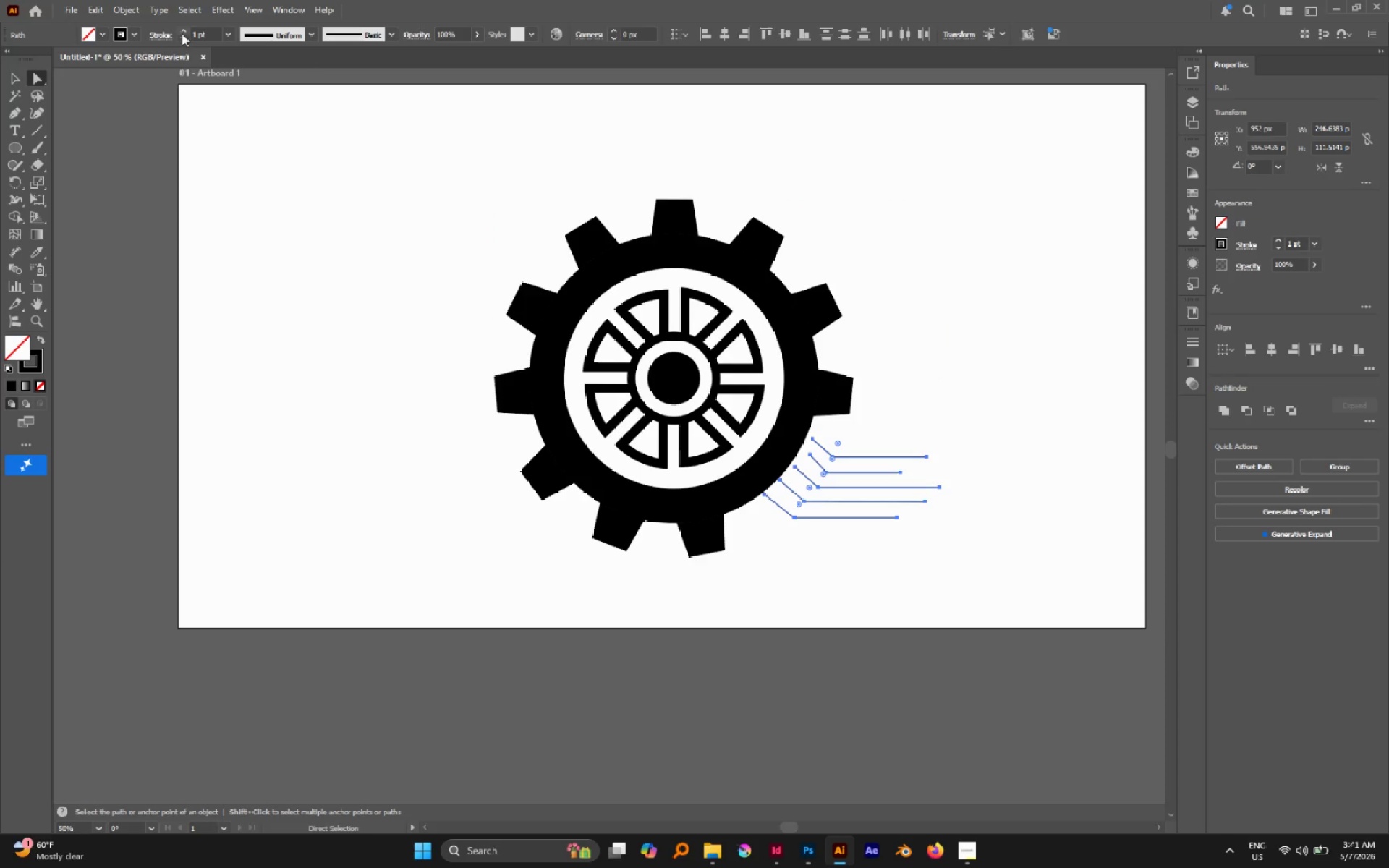 
left_click([182, 32])
 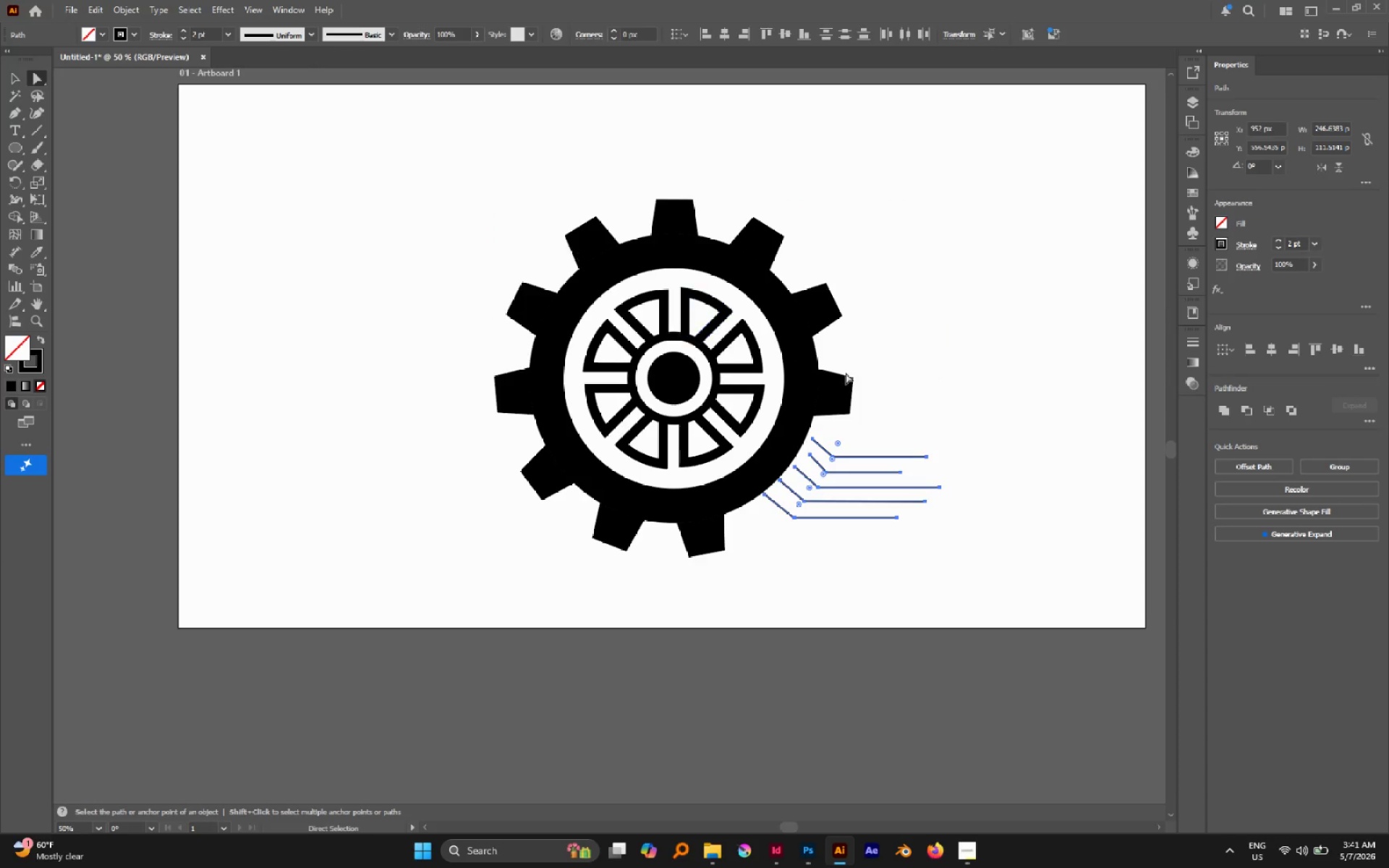 
left_click([1010, 413])
 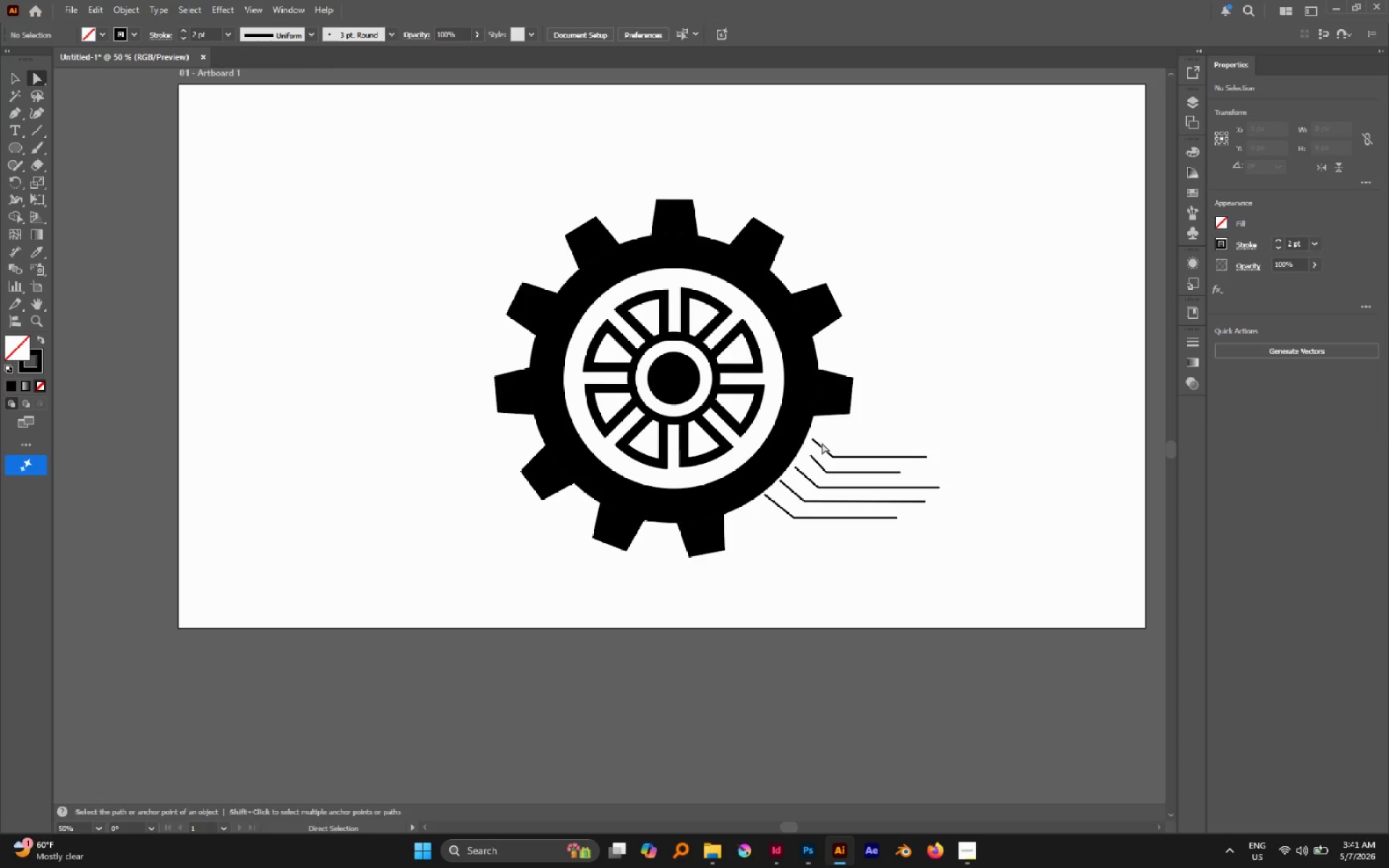 
hold_key(key=AltLeft, duration=1.84)
scroll: coordinate [810, 455], scroll_direction: none, amount: 0.0
 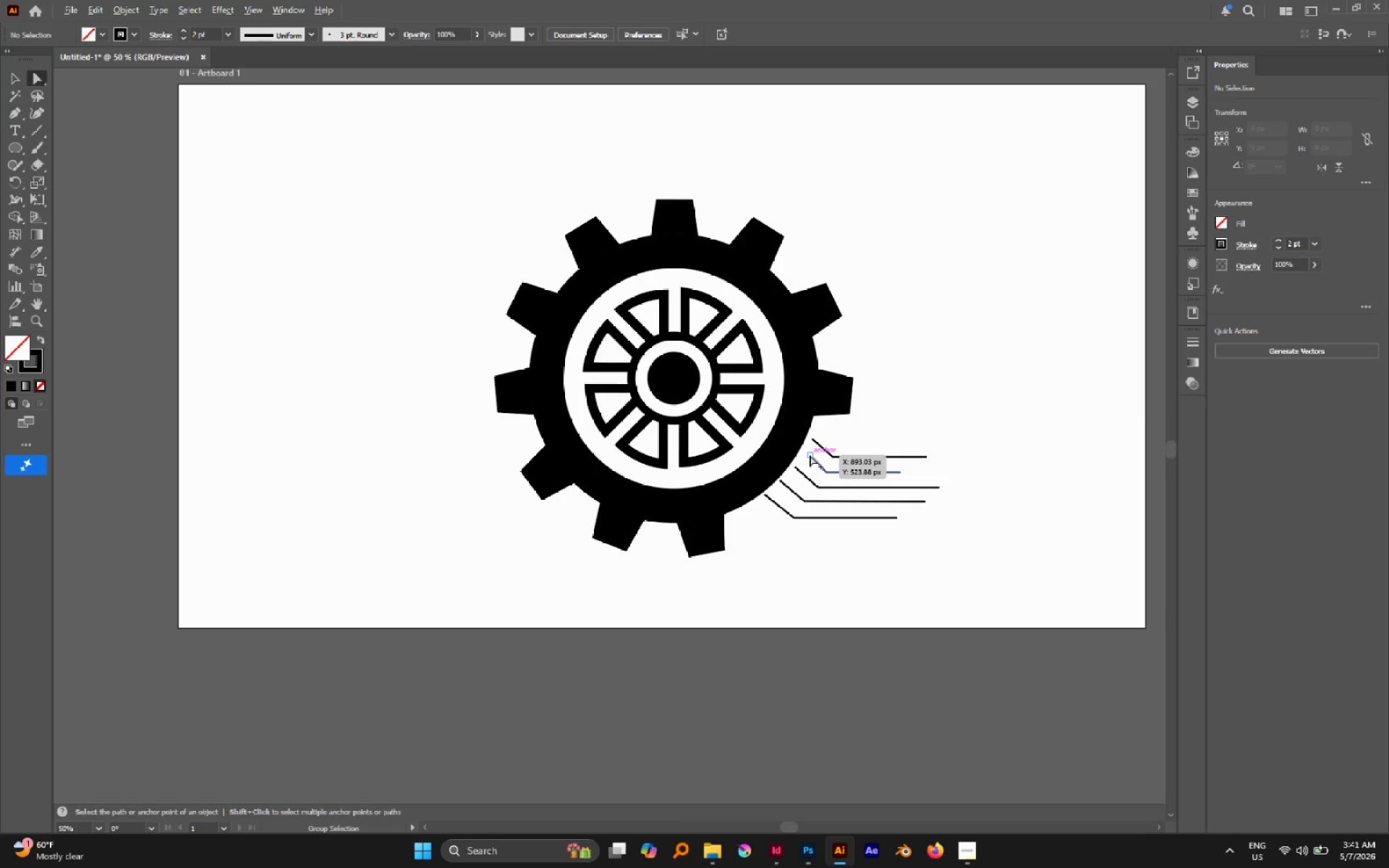 
scroll: coordinate [810, 455], scroll_direction: up, amount: 1.0
 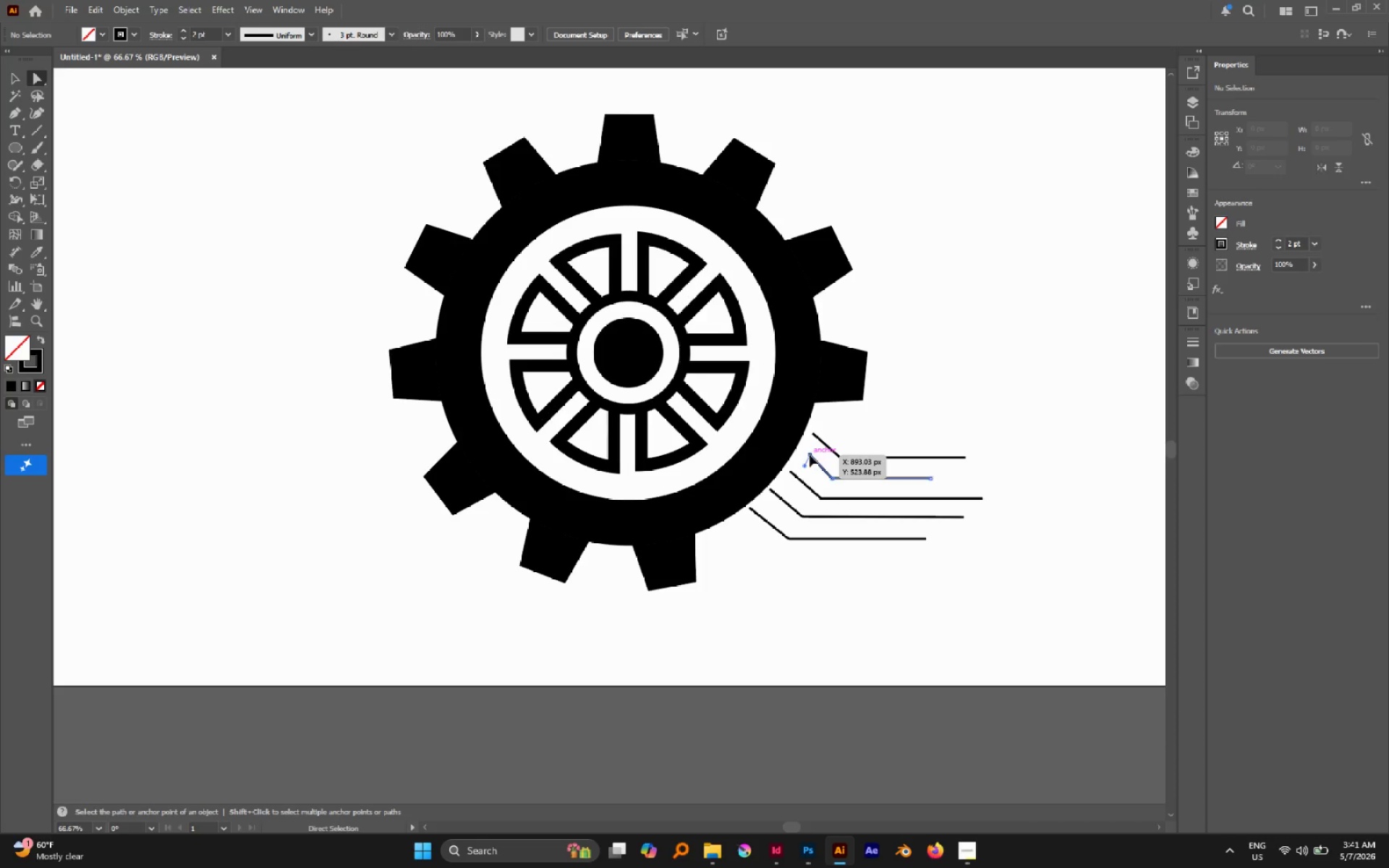 
left_click([810, 455])
 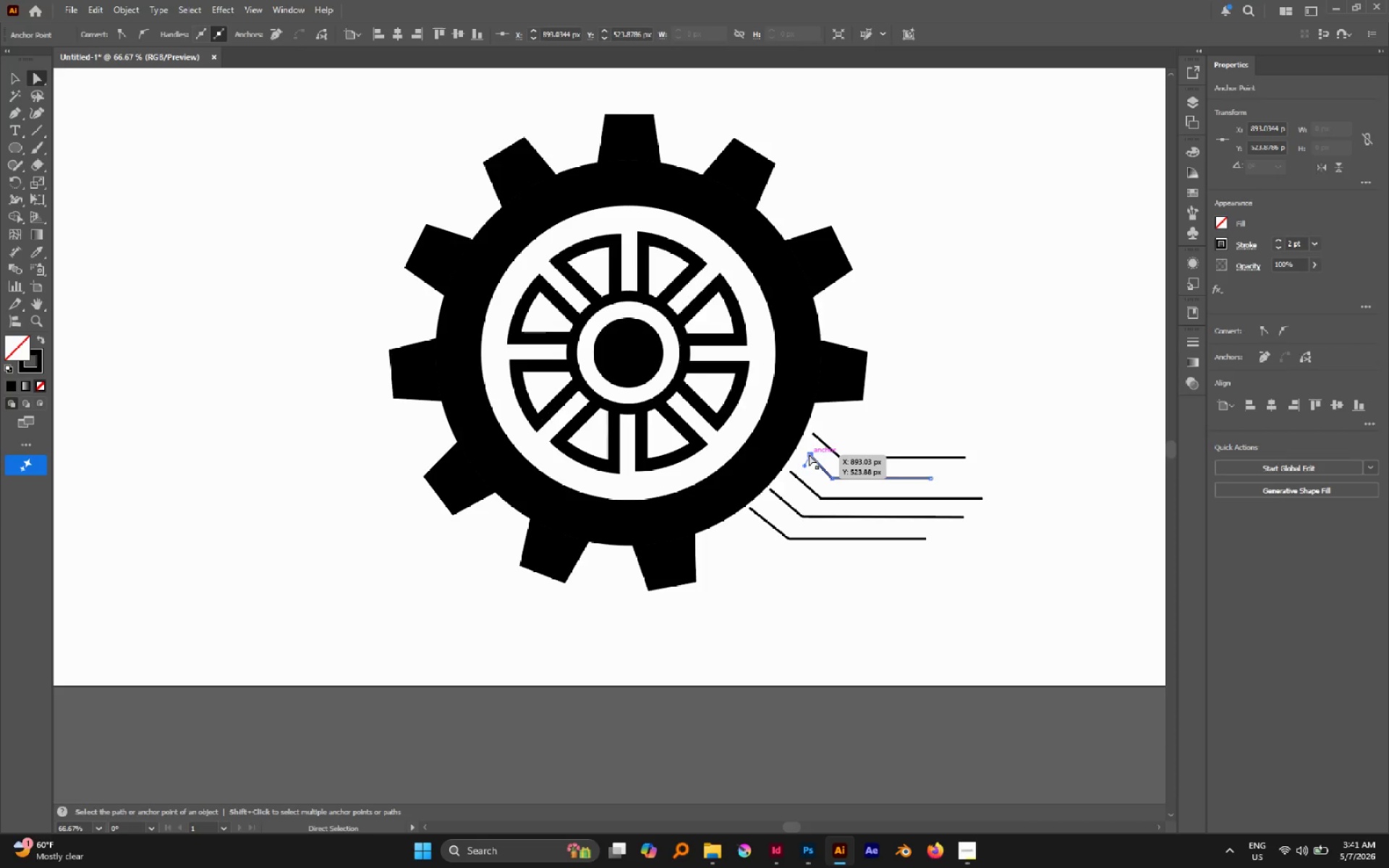 
left_click_drag(start_coordinate=[808, 454], to_coordinate=[803, 451])
 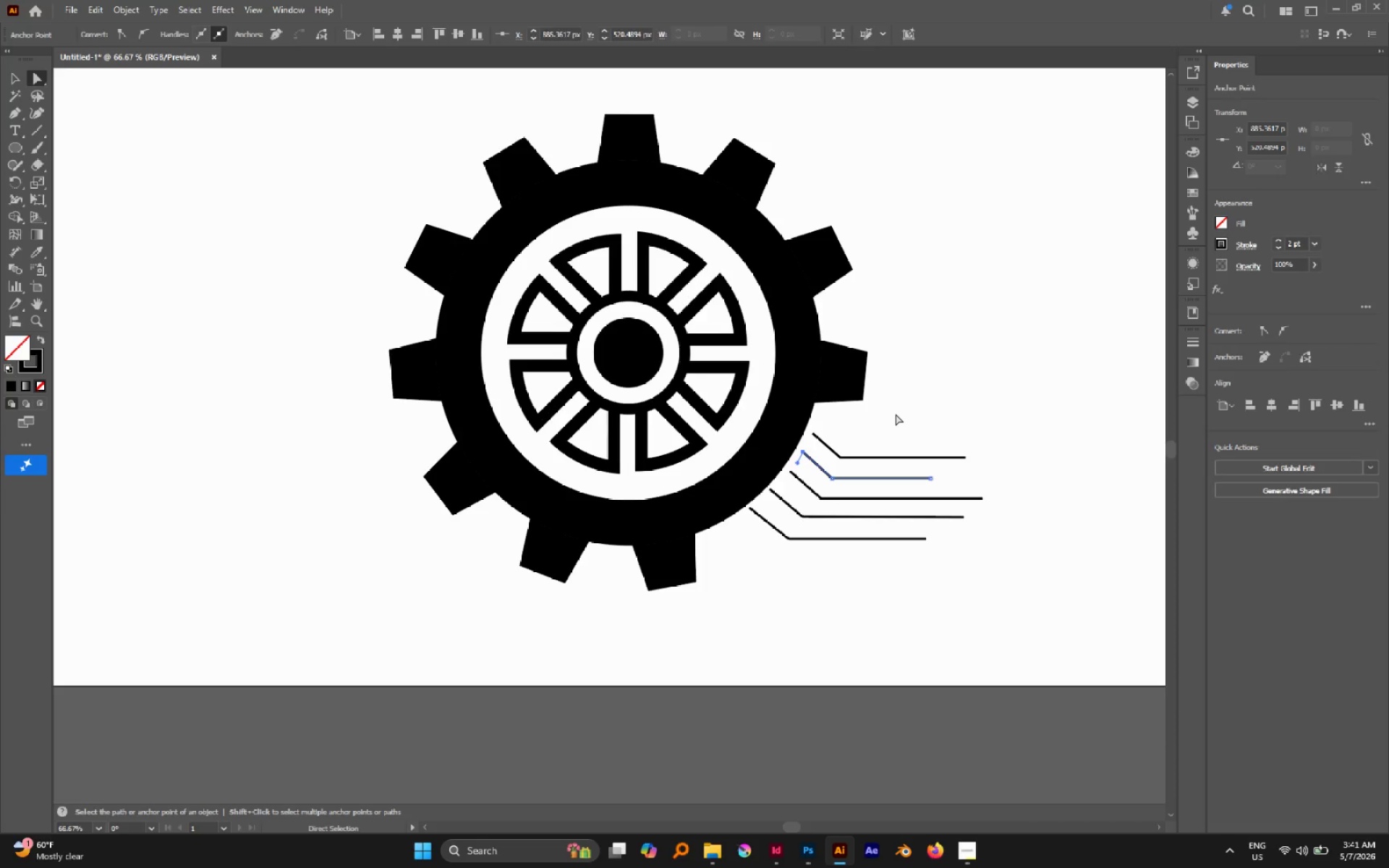 
left_click([896, 414])
 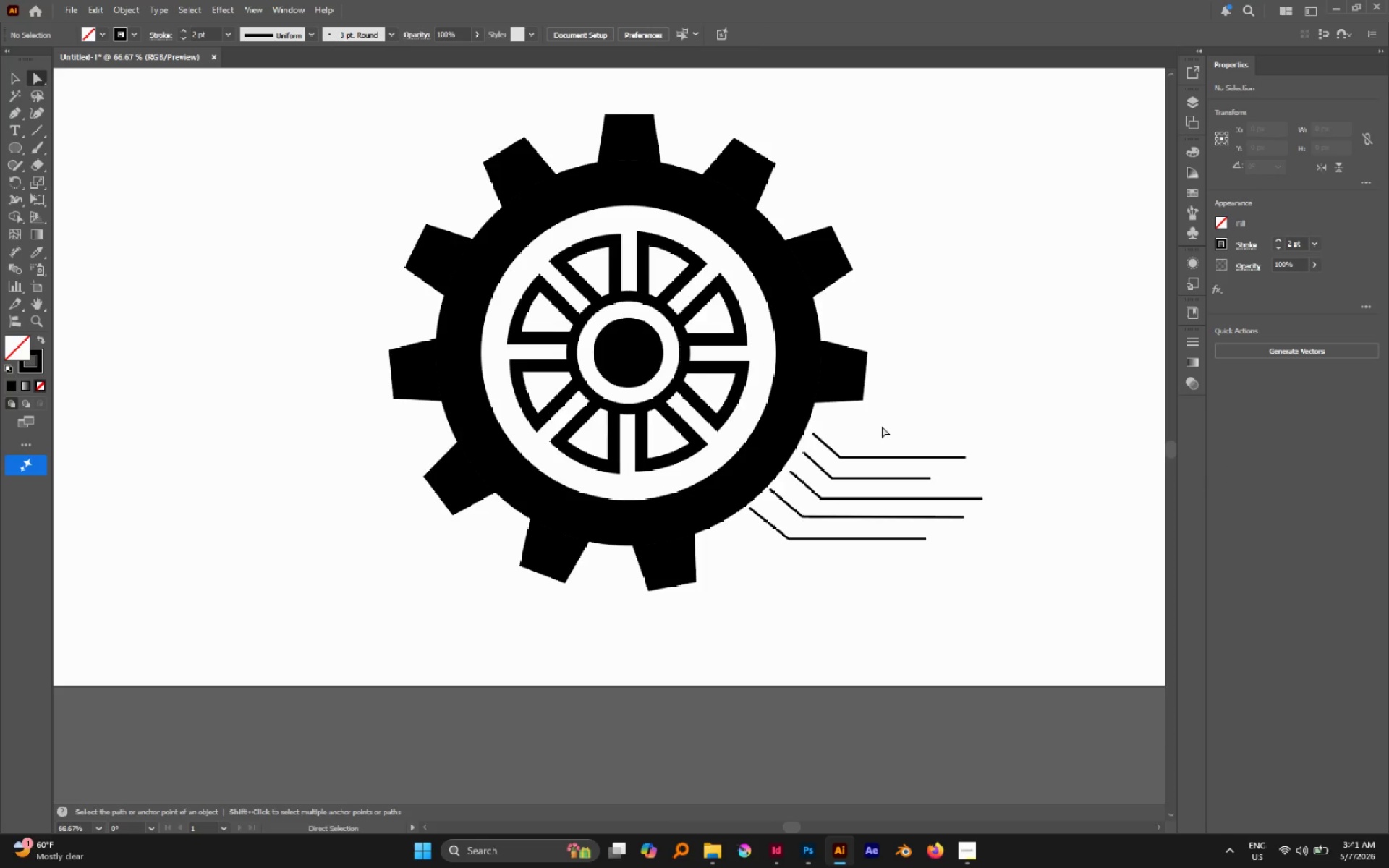 
hold_key(key=AltLeft, duration=0.61)
left_click_drag(start_coordinate=[882, 428], to_coordinate=[925, 590])
 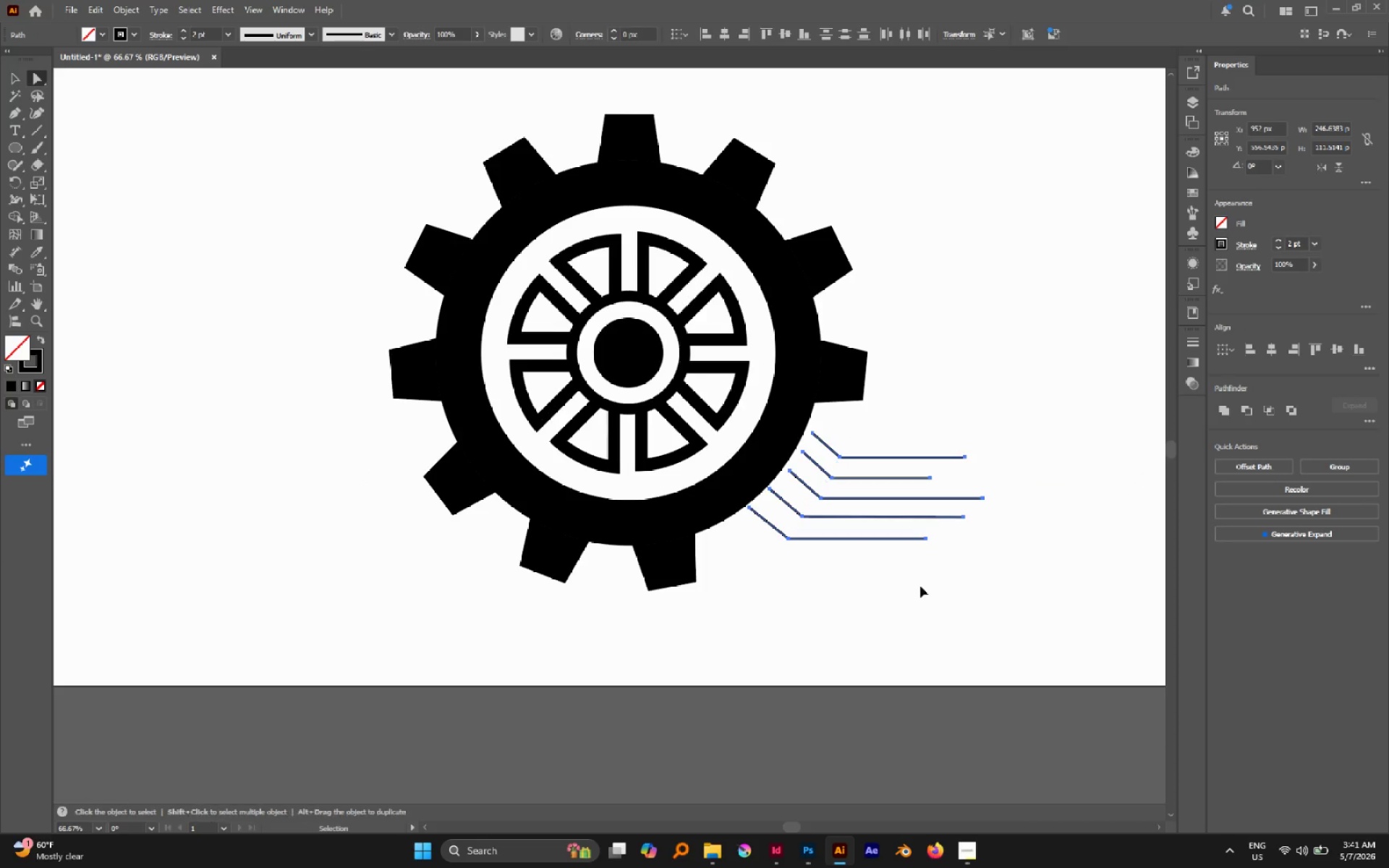 
key(Control+X)
 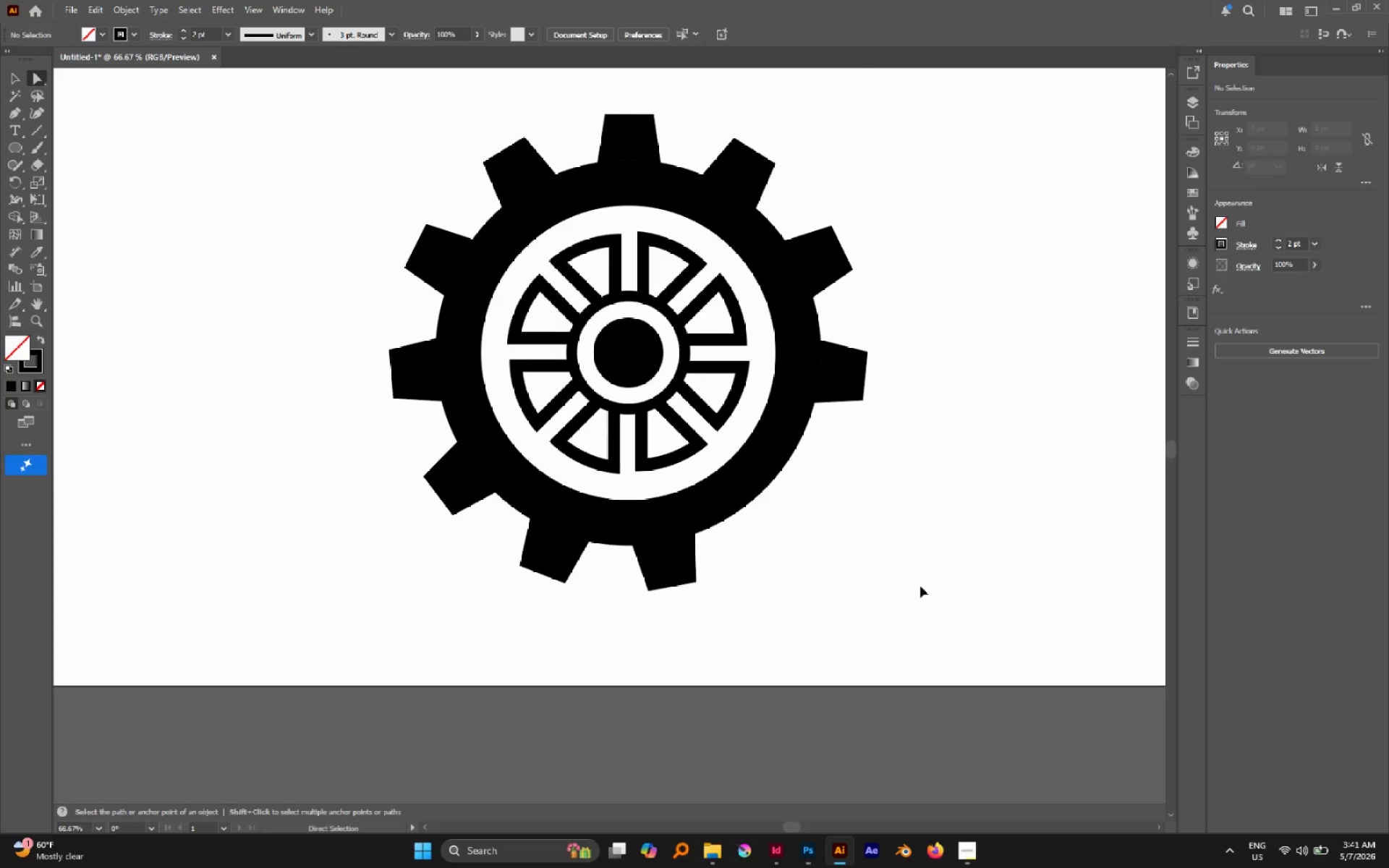 
key(Control+Shift+V)
 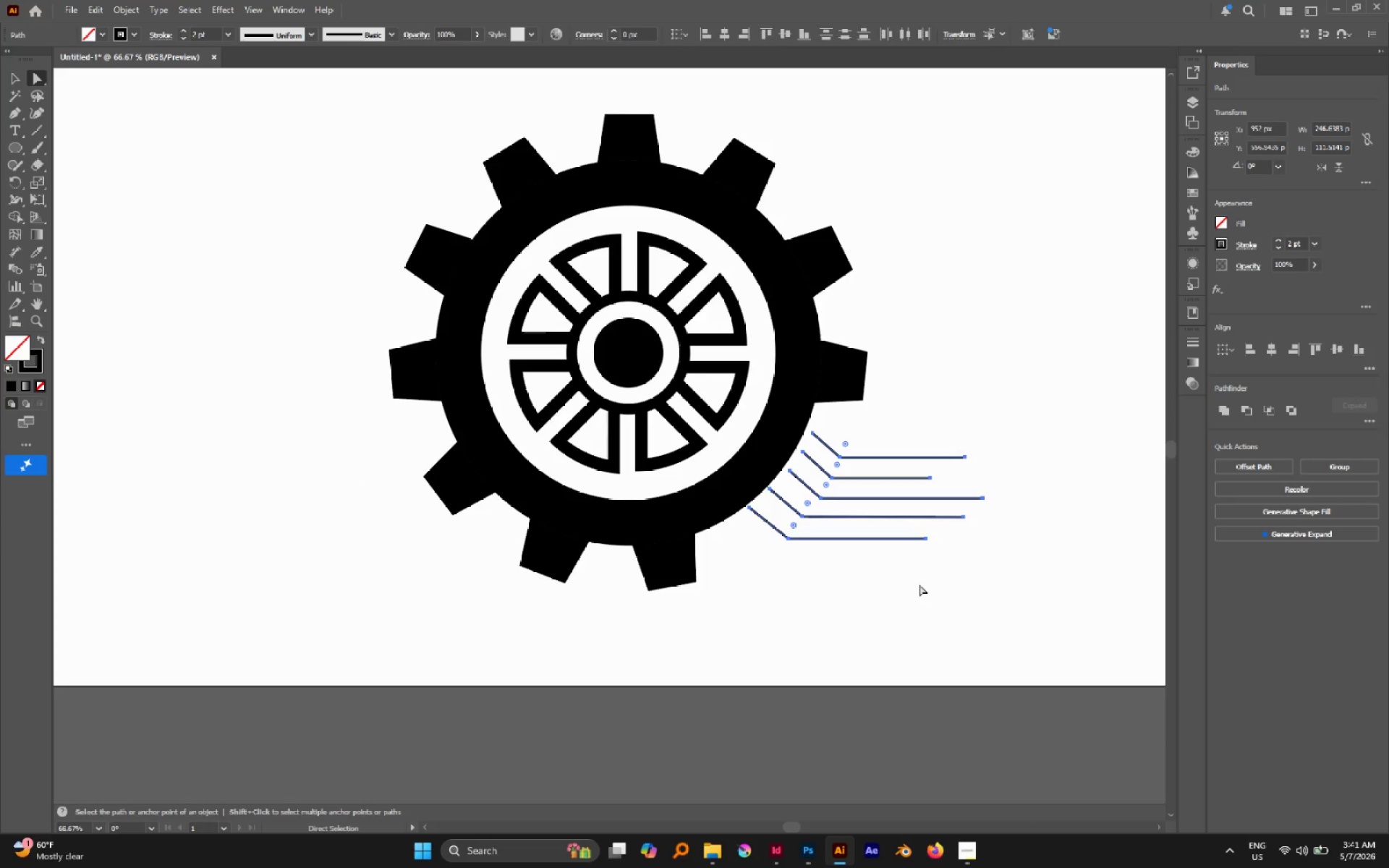 
key(V)
 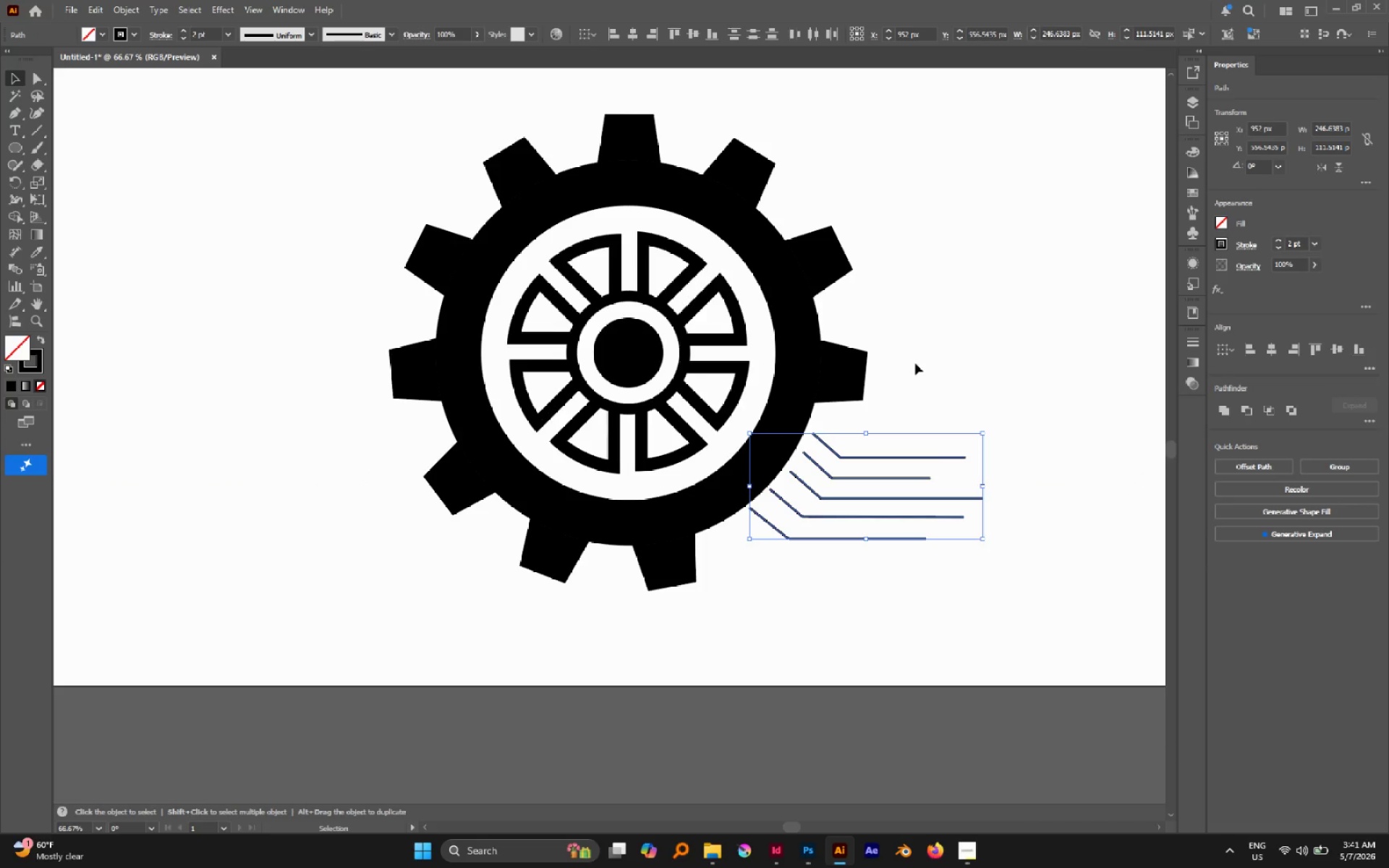 
key(Control+G)
 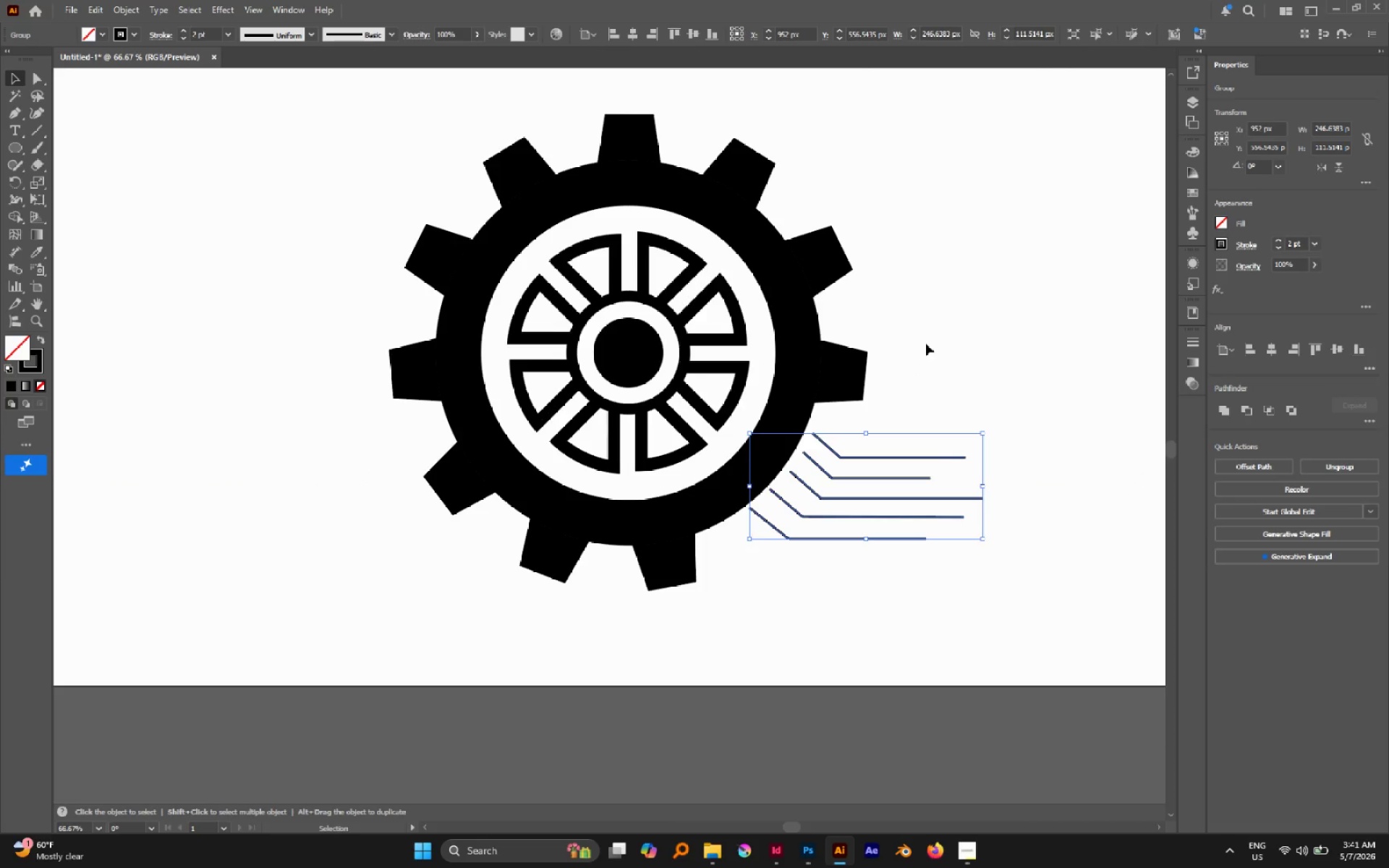 
left_click([926, 344])
 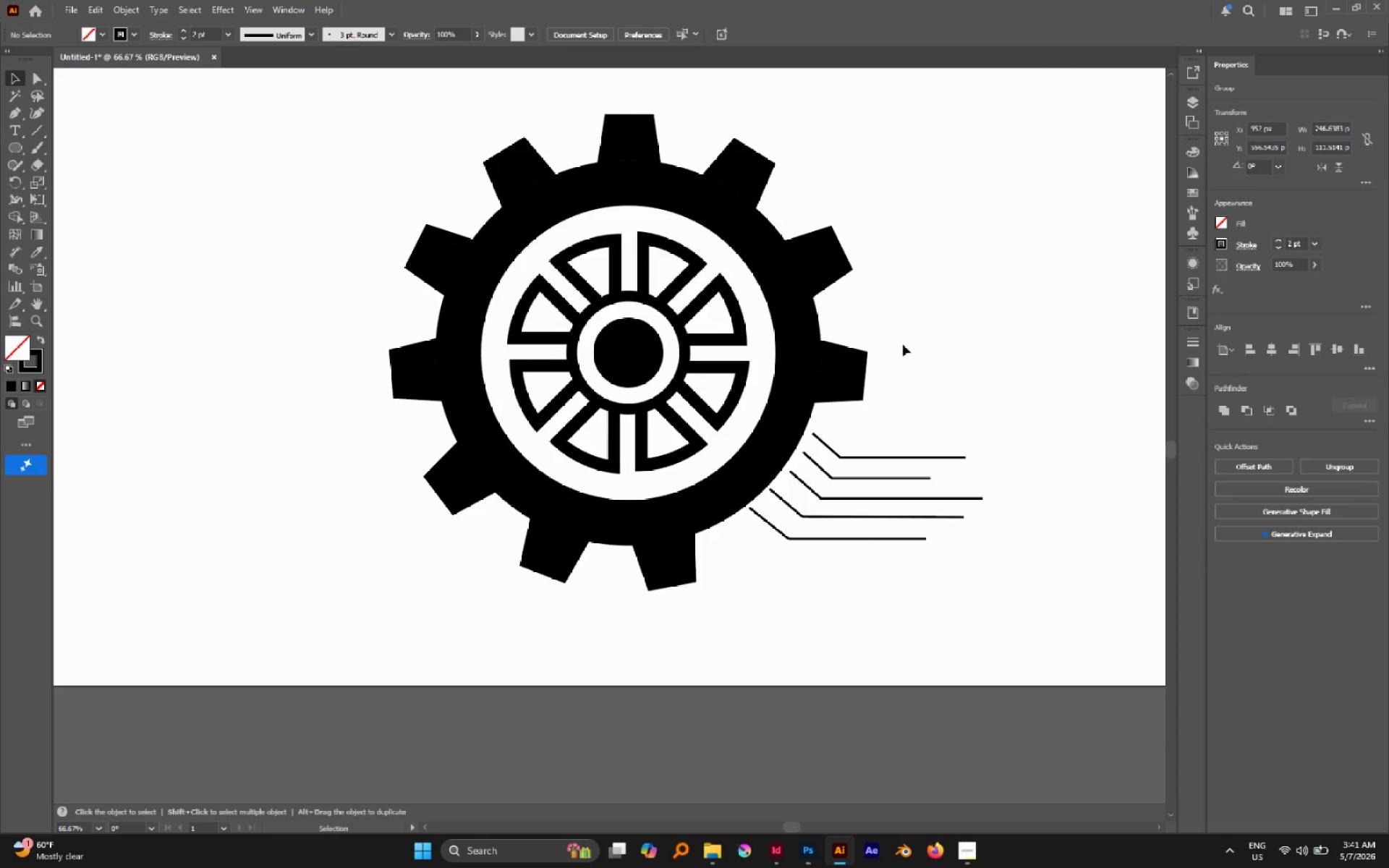 
hold_key(key=AltLeft, duration=0.59)
scroll: coordinate [892, 347], scroll_direction: down, amount: 2.0
 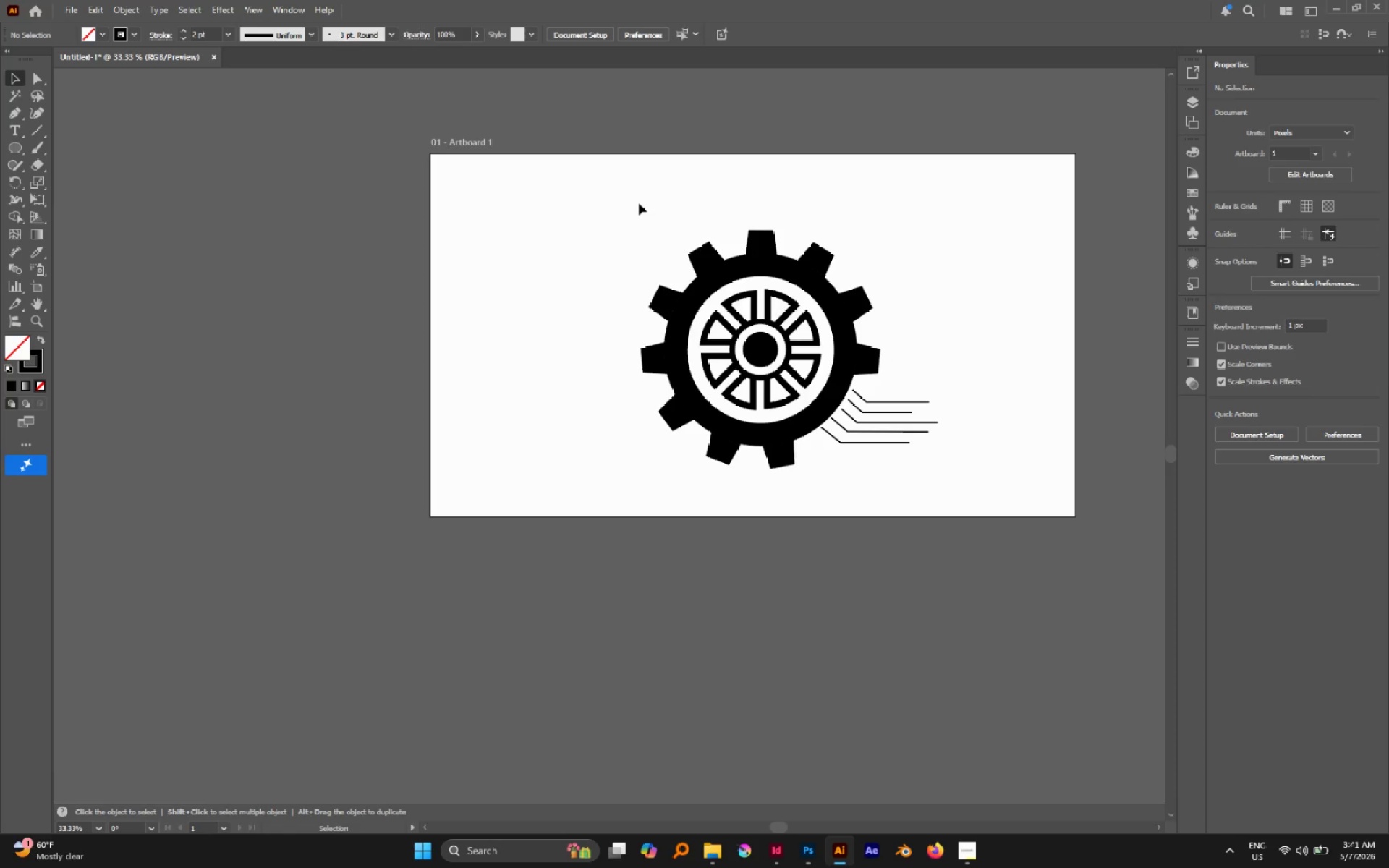 
key(A)
 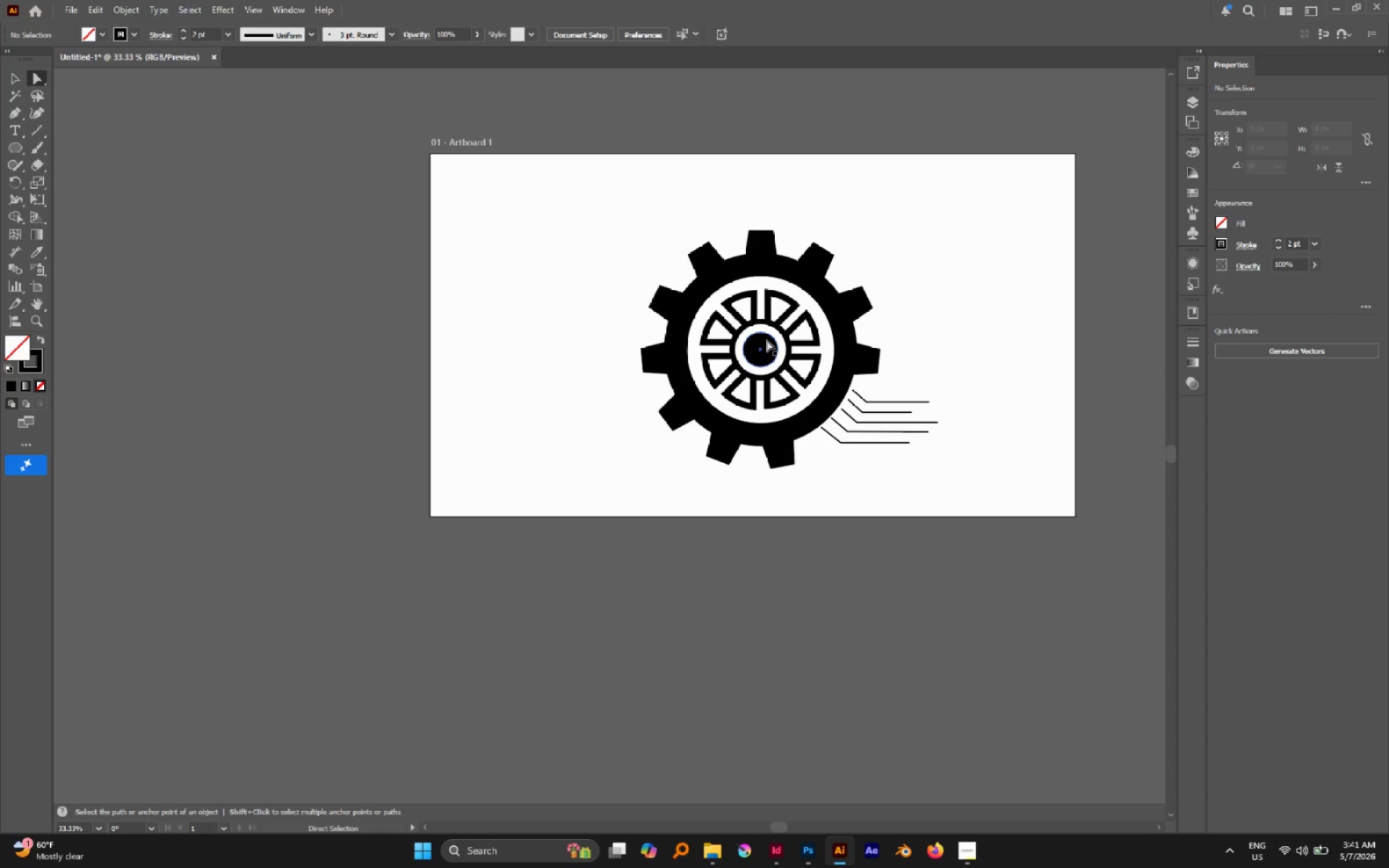 
hold_key(key=AltLeft, duration=0.59)
 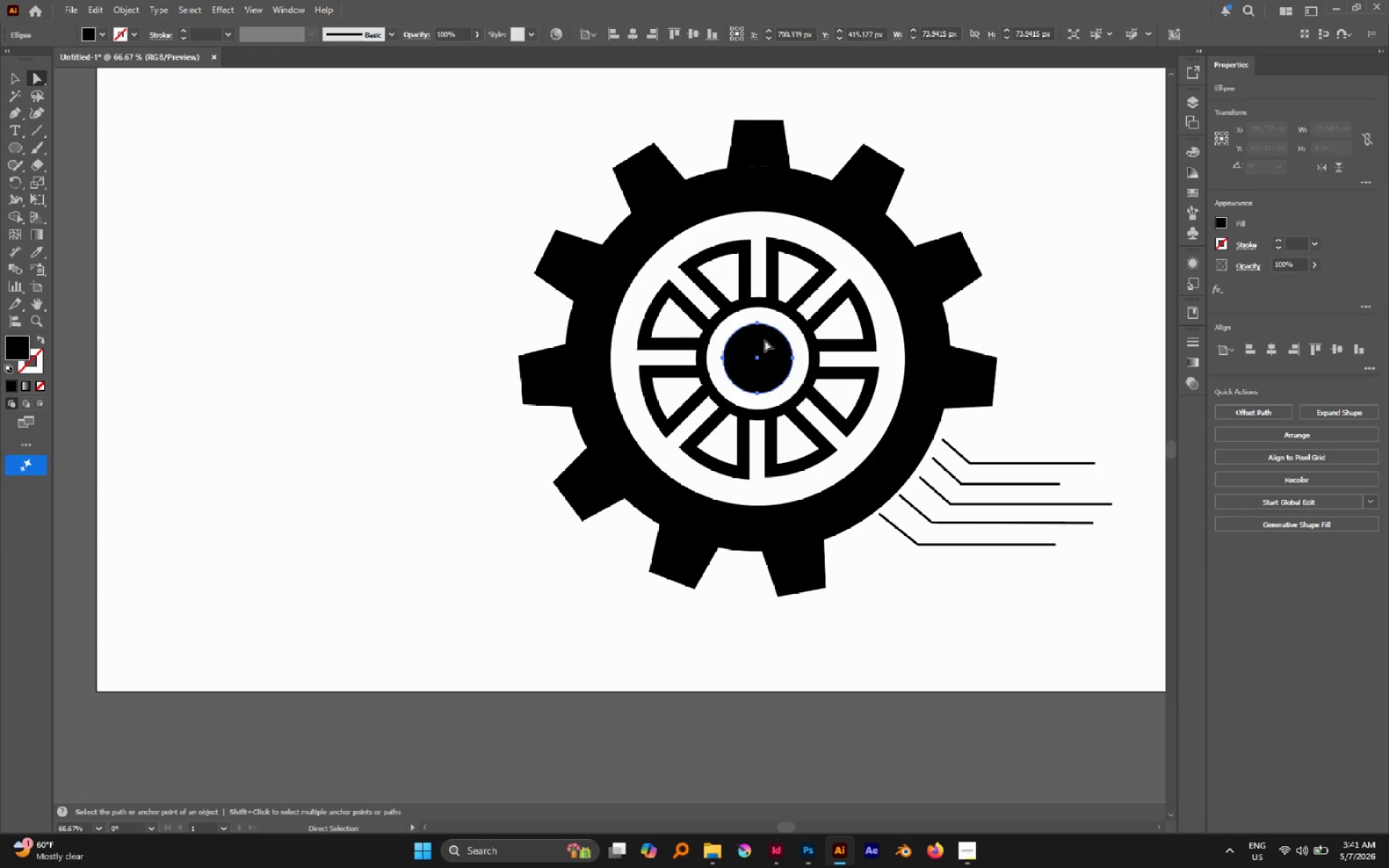 
left_click([765, 340])
 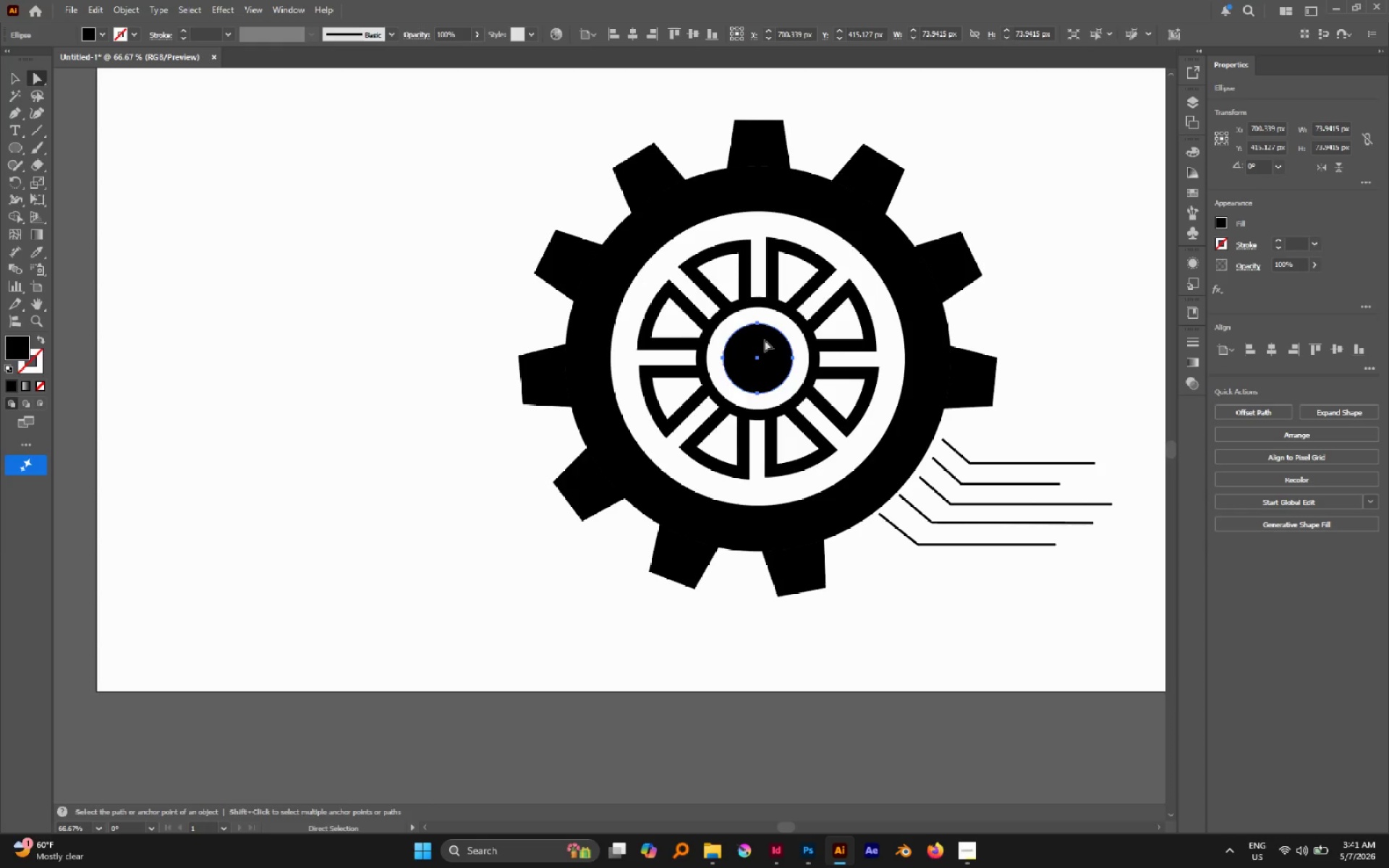 
scroll: coordinate [765, 340], scroll_direction: up, amount: 2.0
 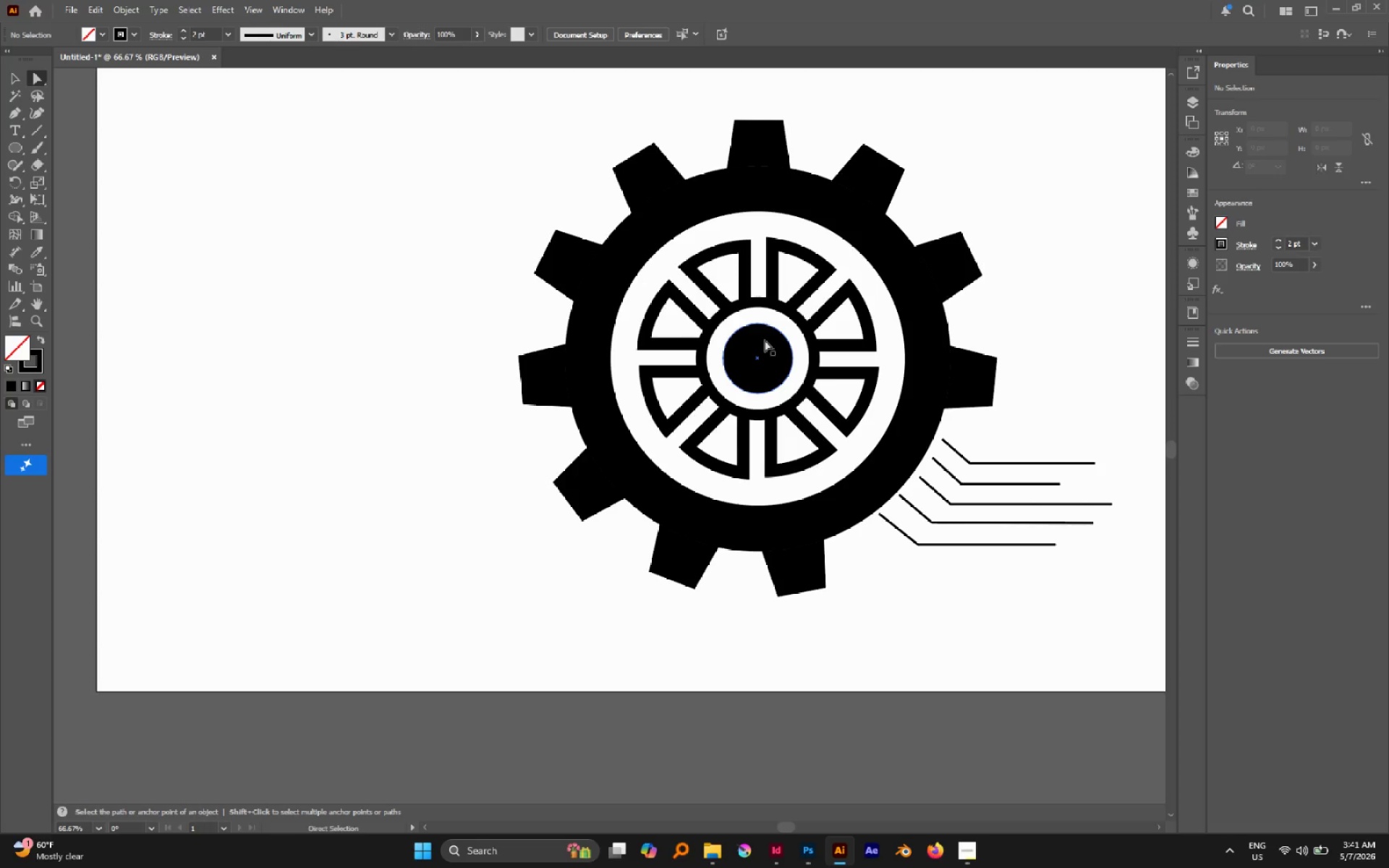 
key(Control+X)
 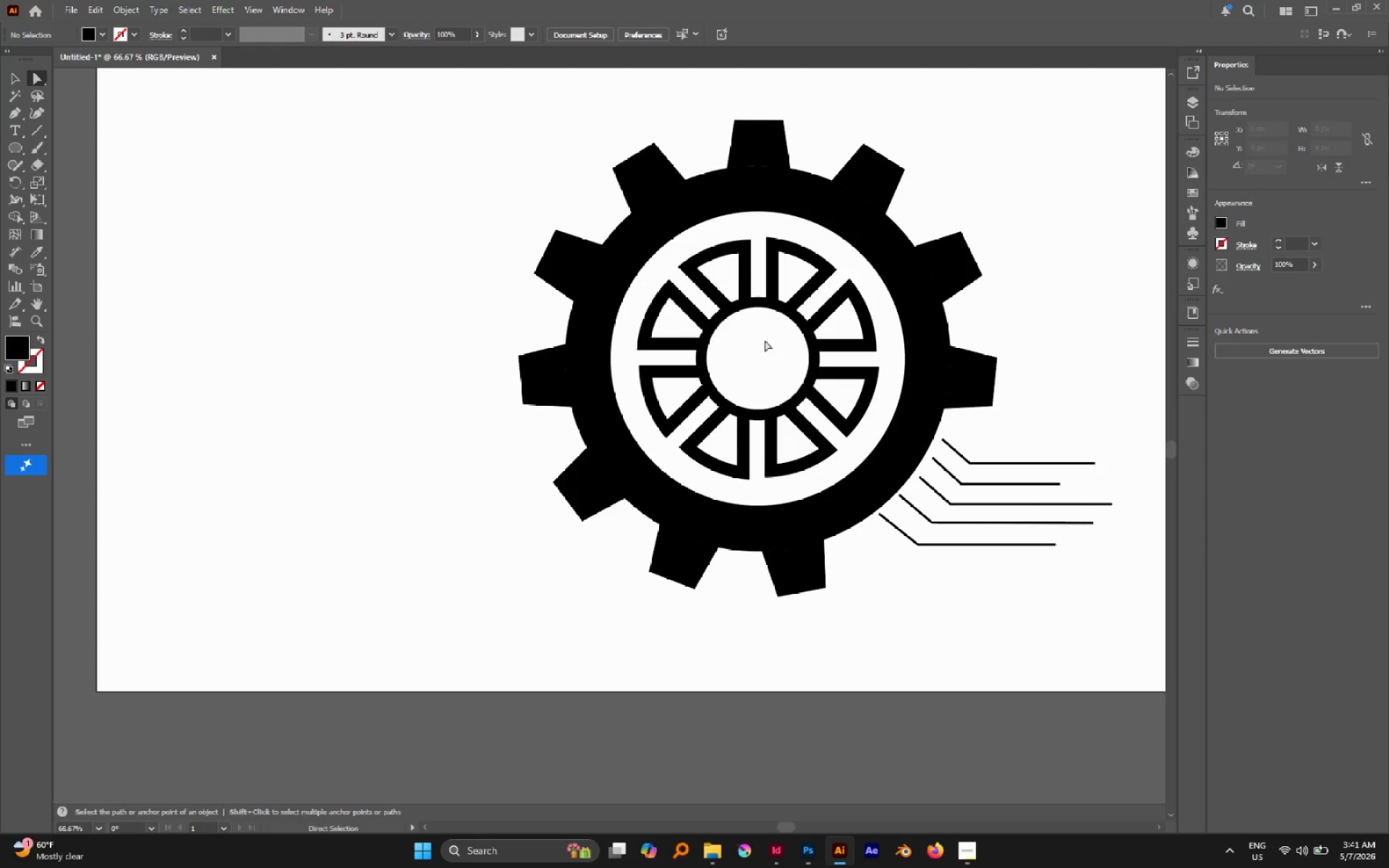 
key(Control+Shift+V)
 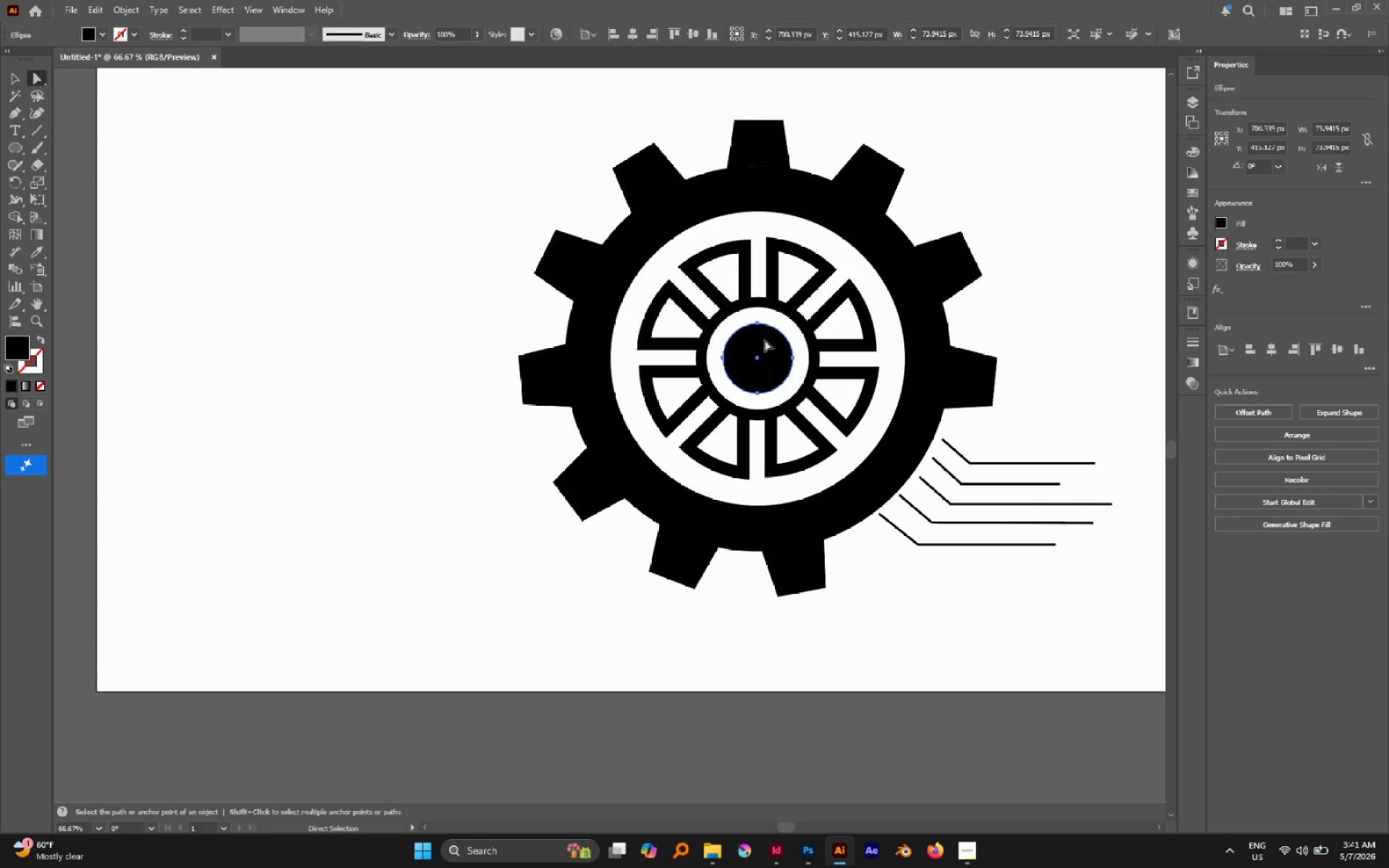 
key(V)
 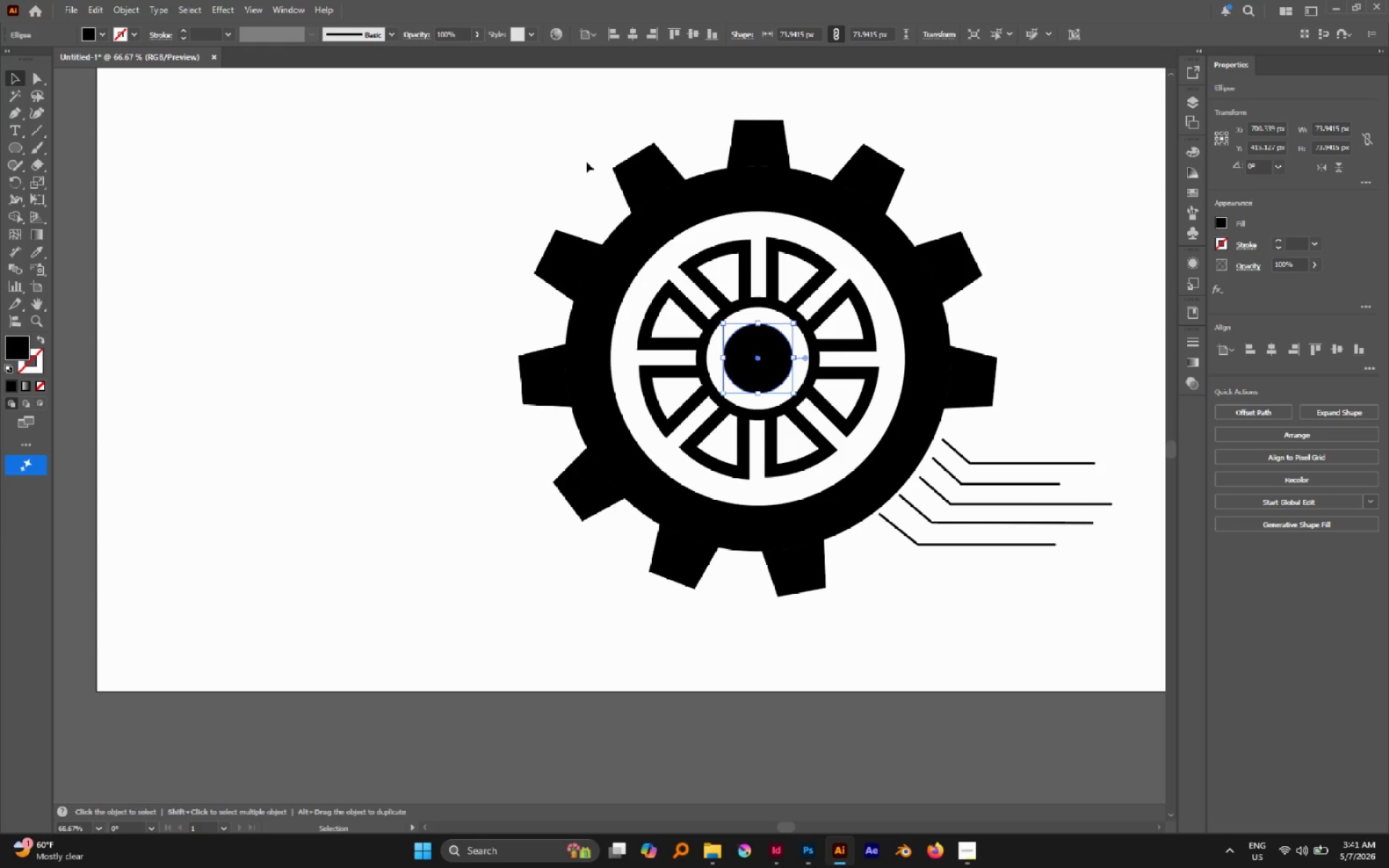 
left_click([586, 161])
 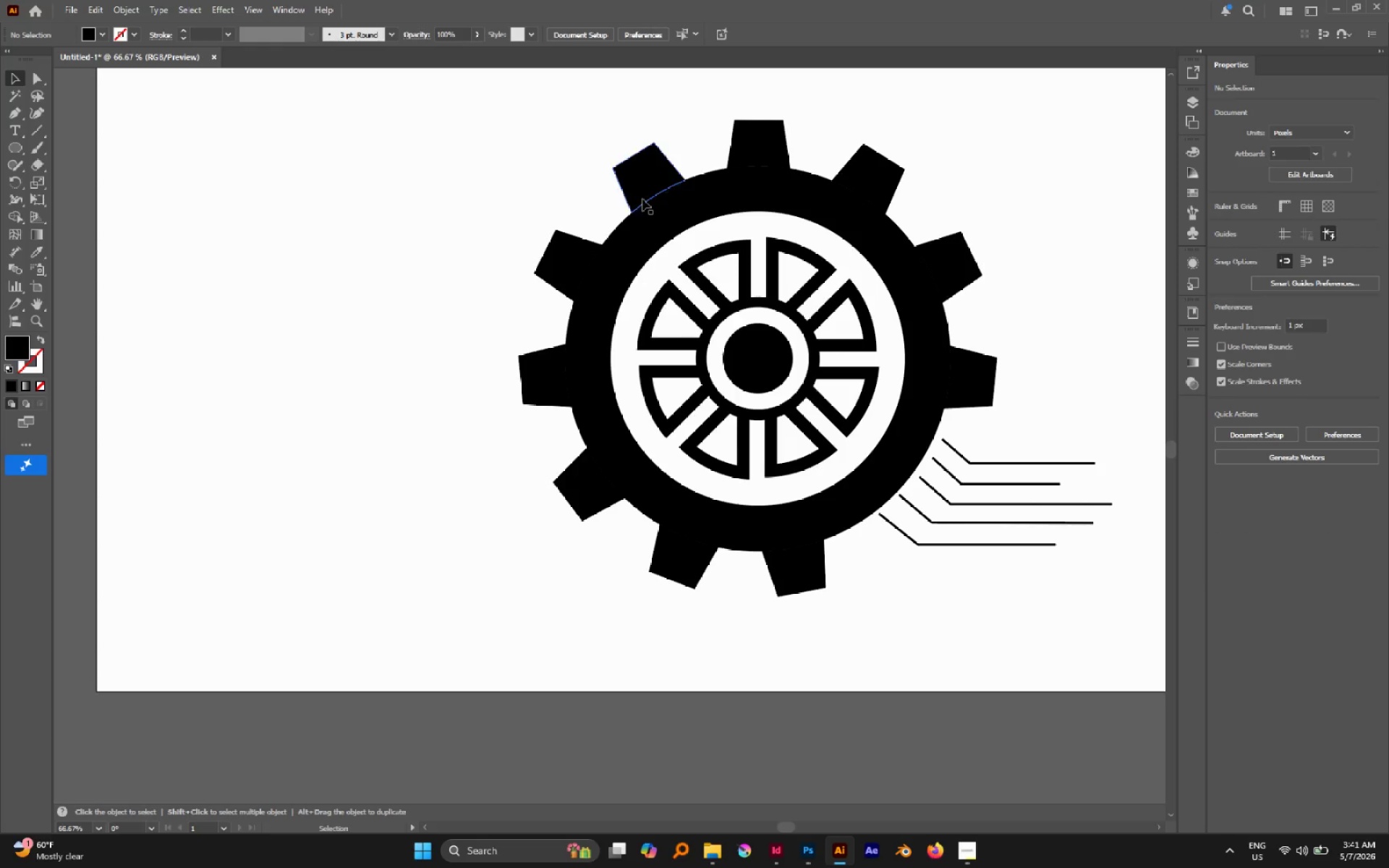 
key(A)
 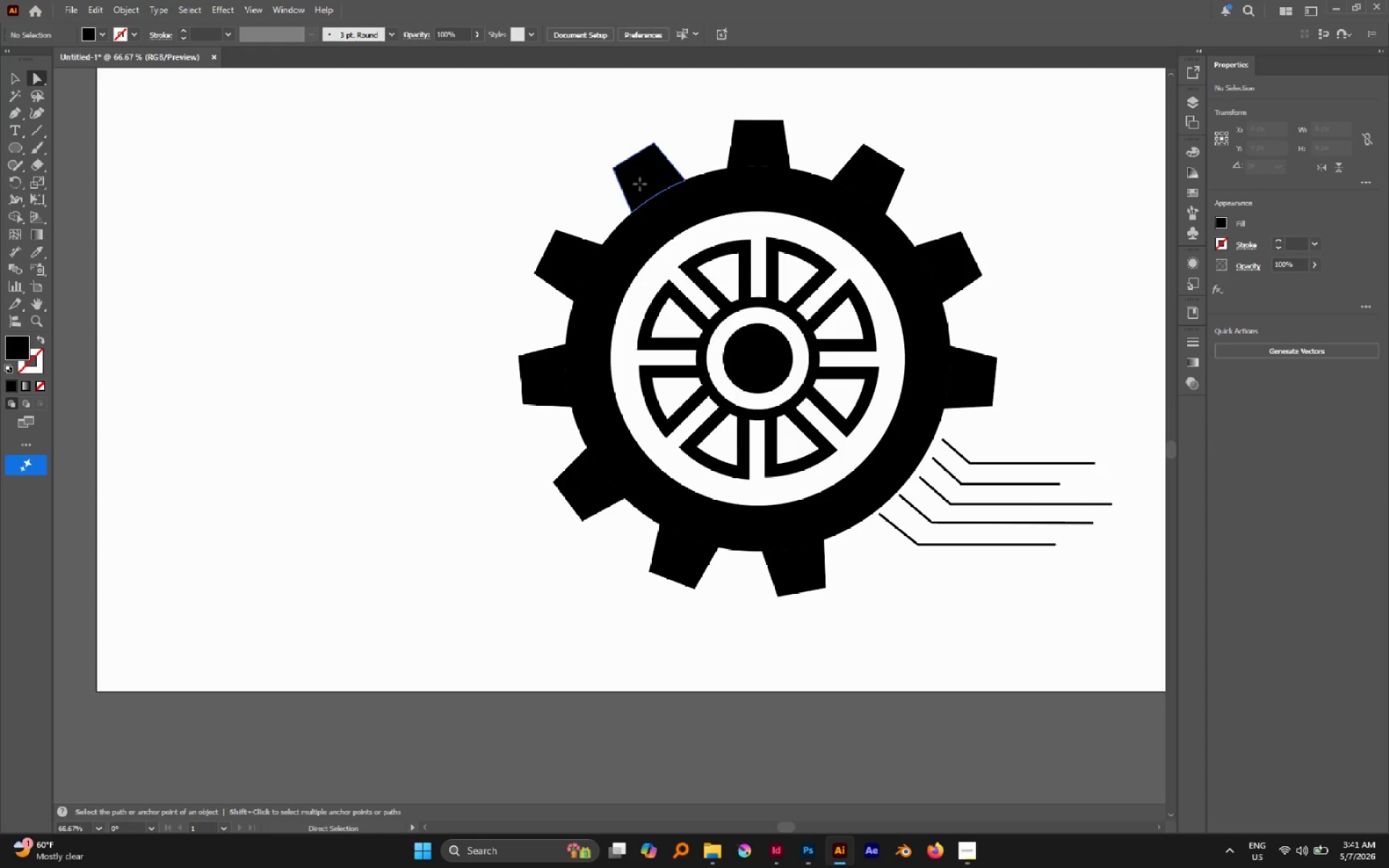 
left_click([640, 184])
 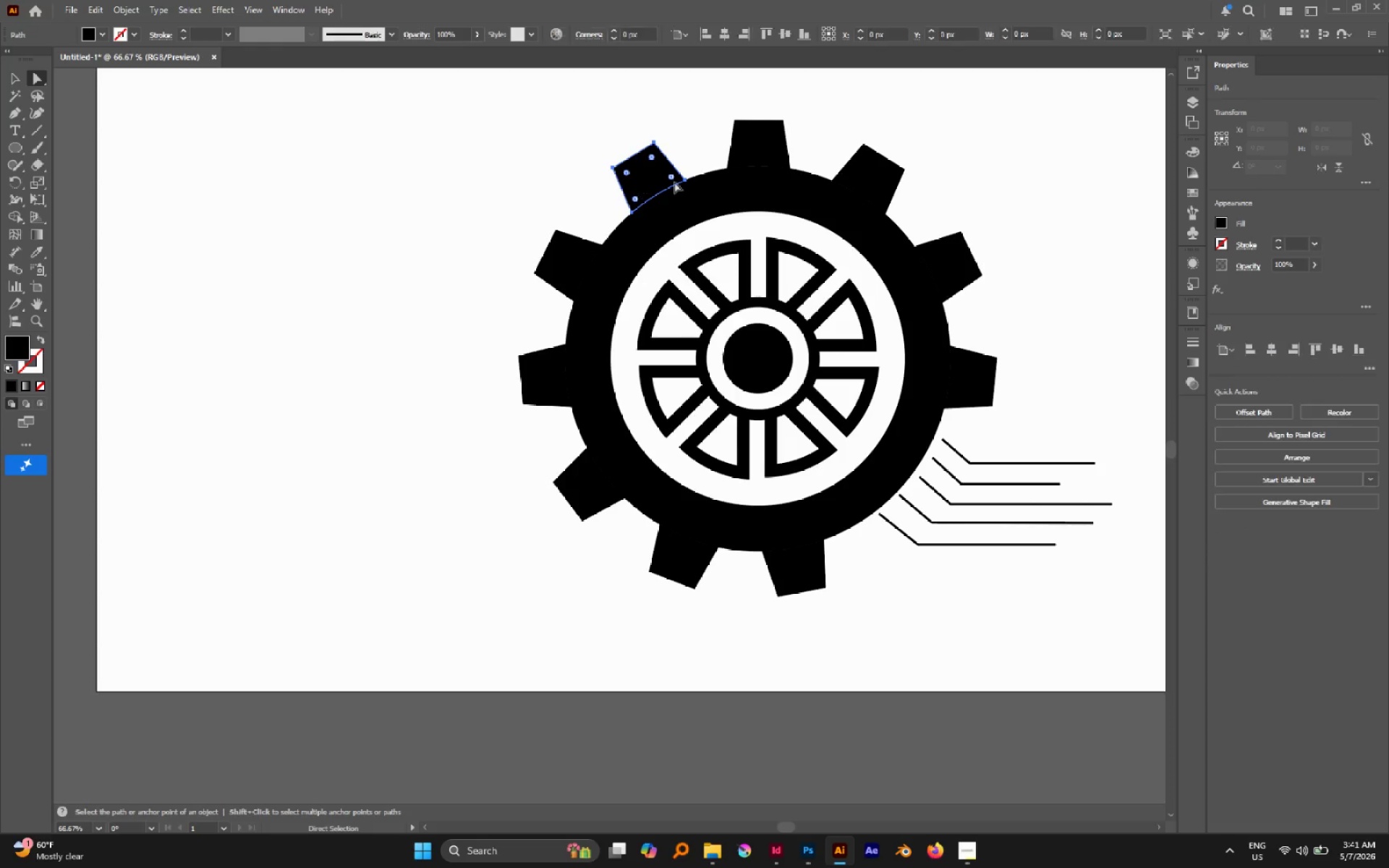 
hold_key(key=ShiftLeft, duration=2.47)
double_click([772, 146])
 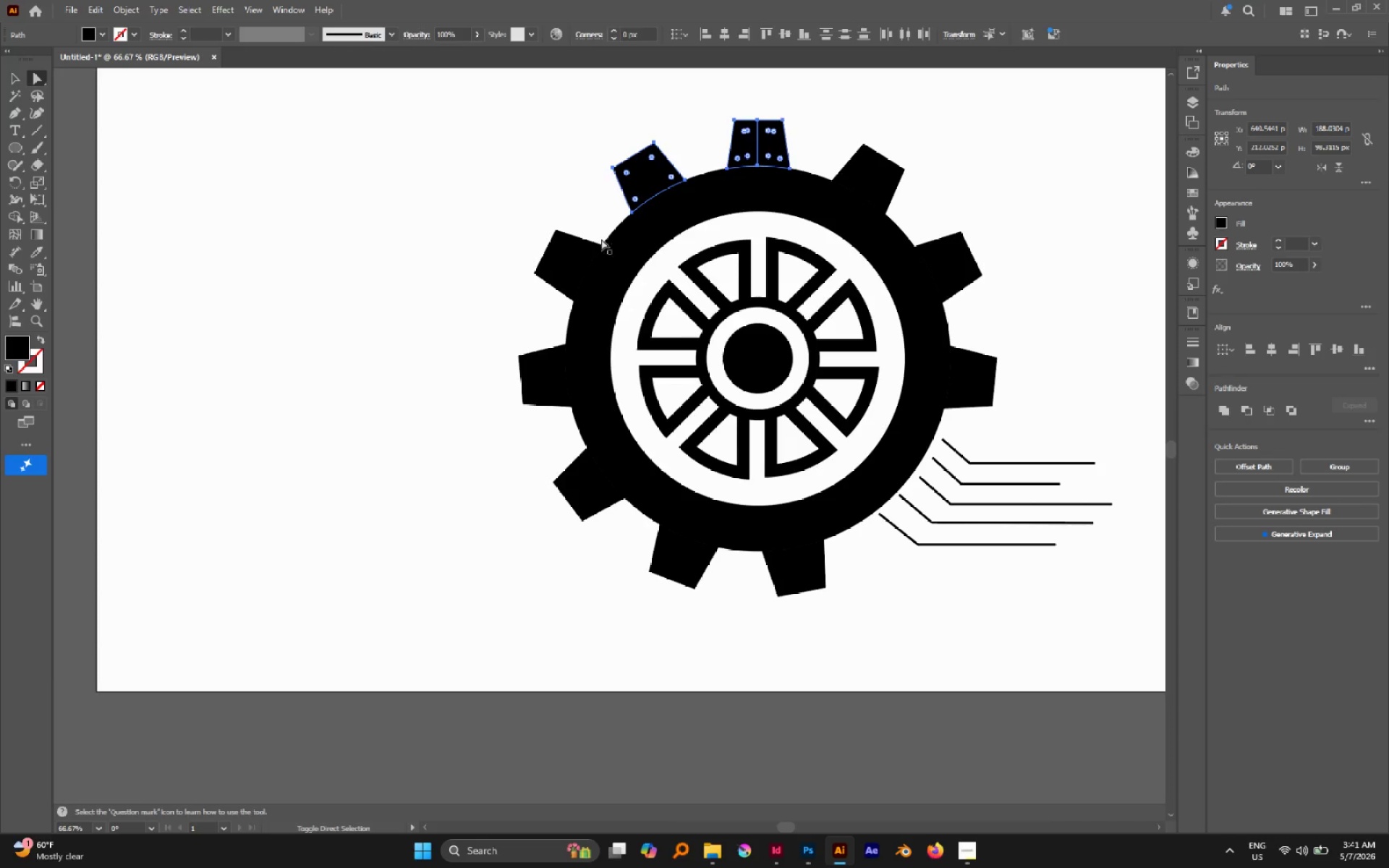 
left_click([570, 162])
 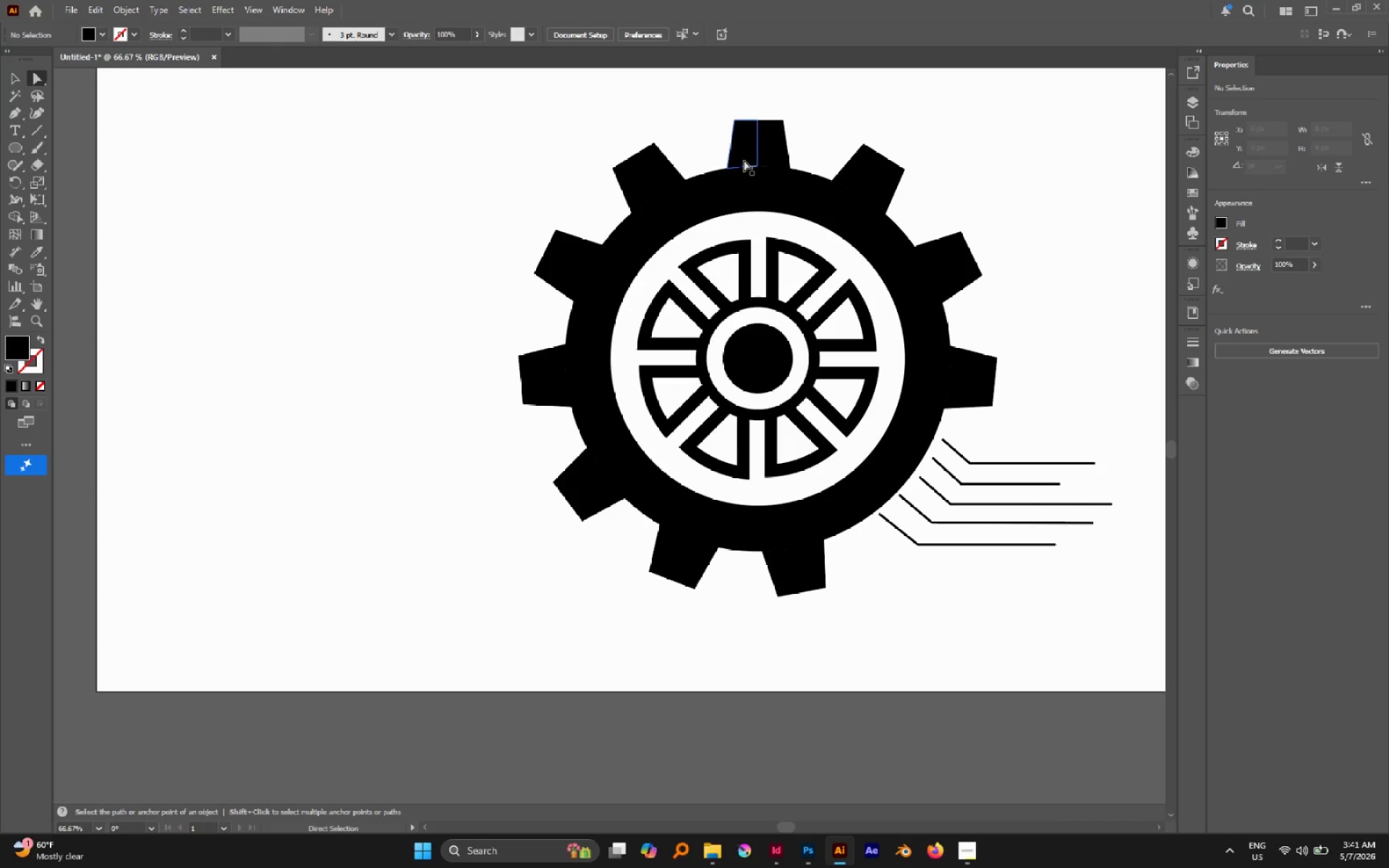 
left_click([743, 153])
 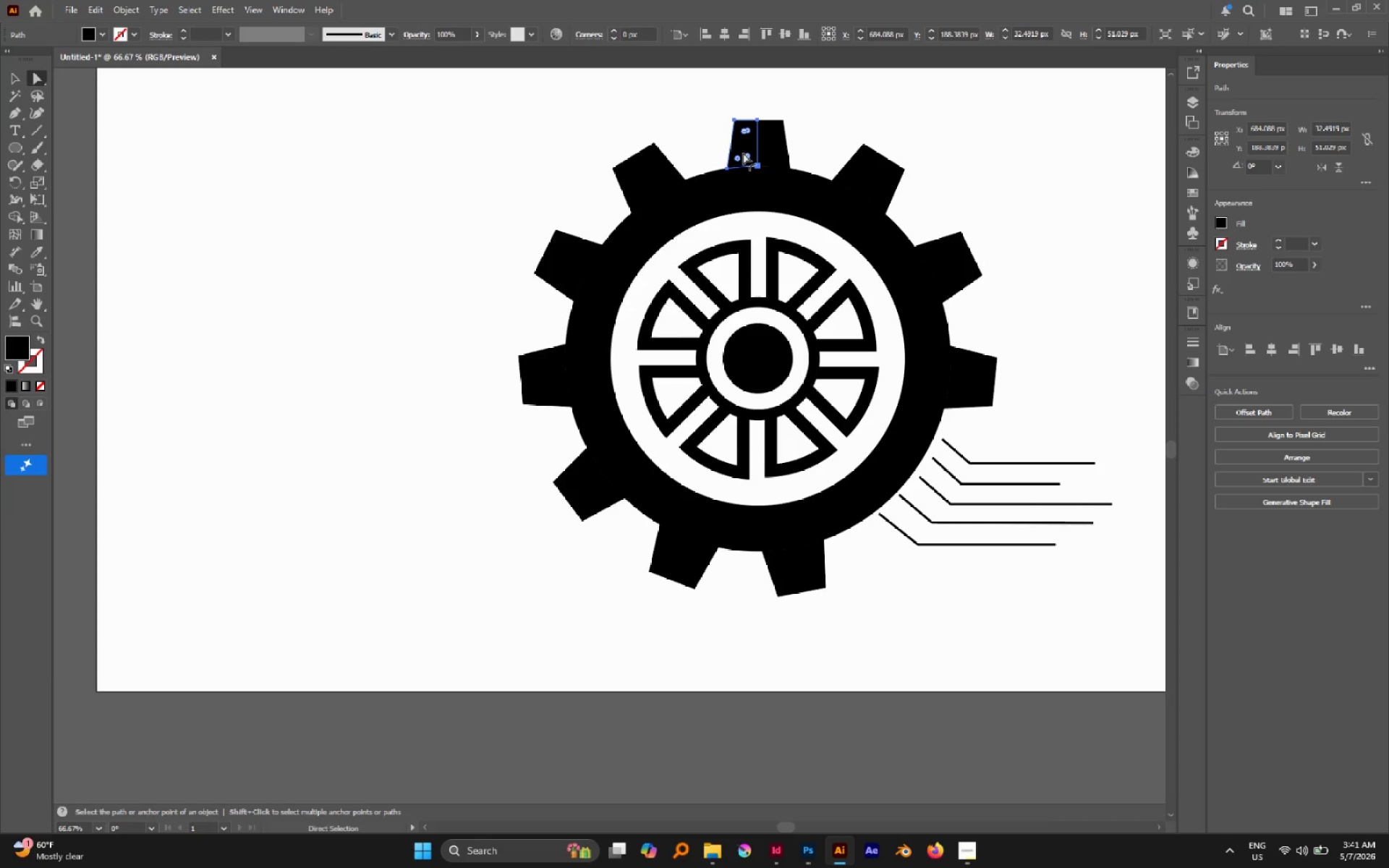 
hold_key(key=ShiftLeft, duration=5.14)
left_click([748, 179])
 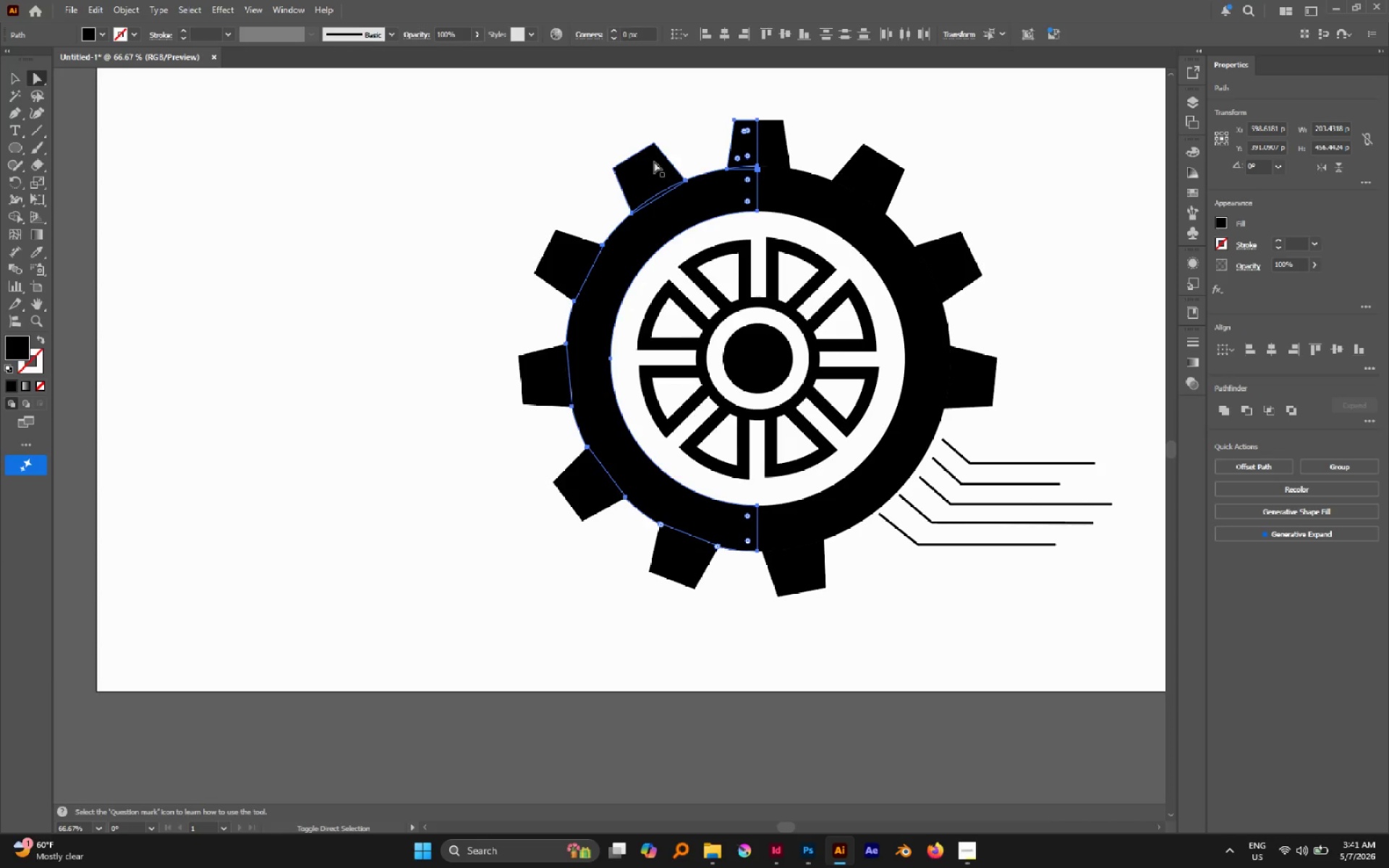 
left_click([650, 161])
 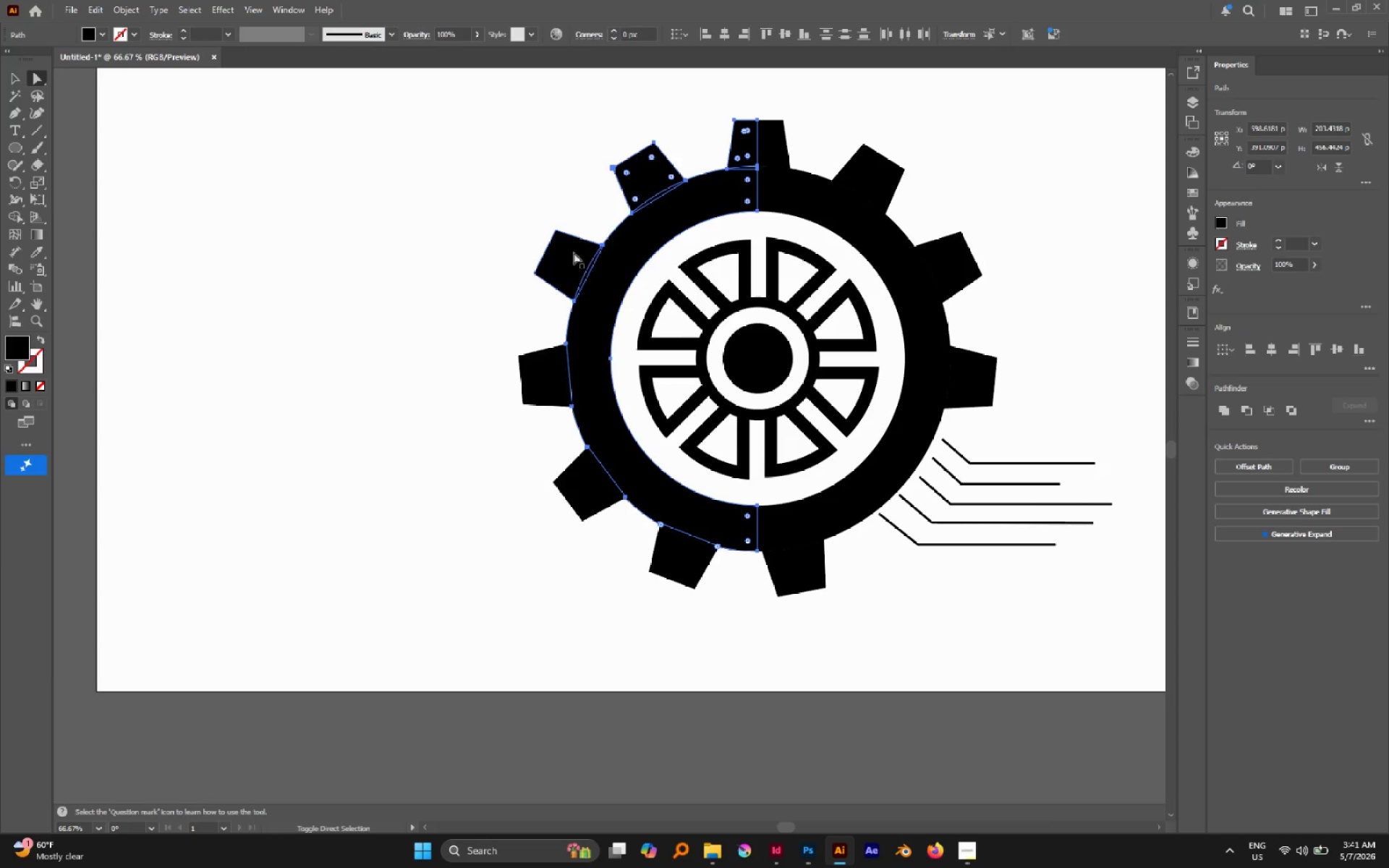 
left_click([572, 252])
 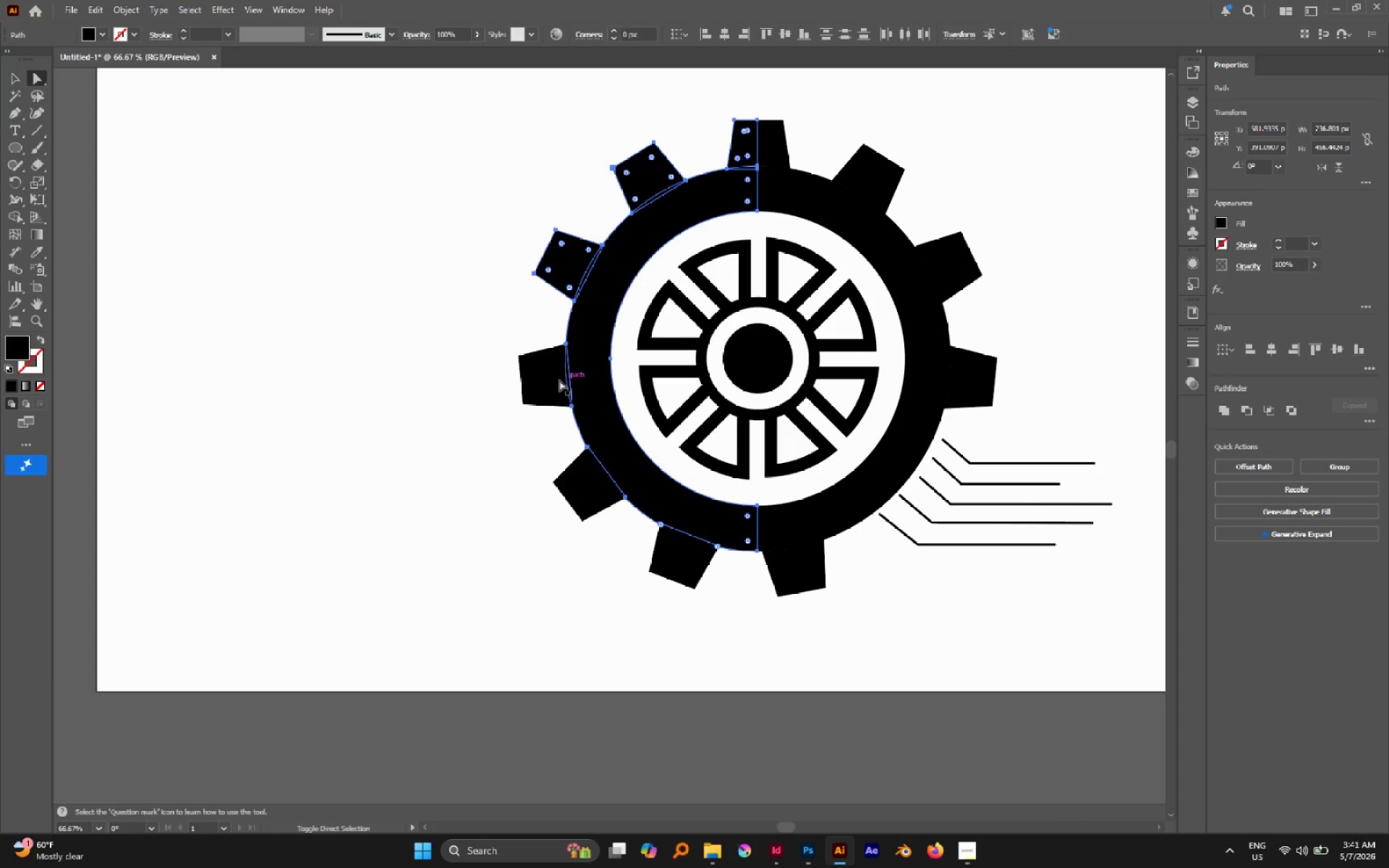 
left_click([545, 380])
 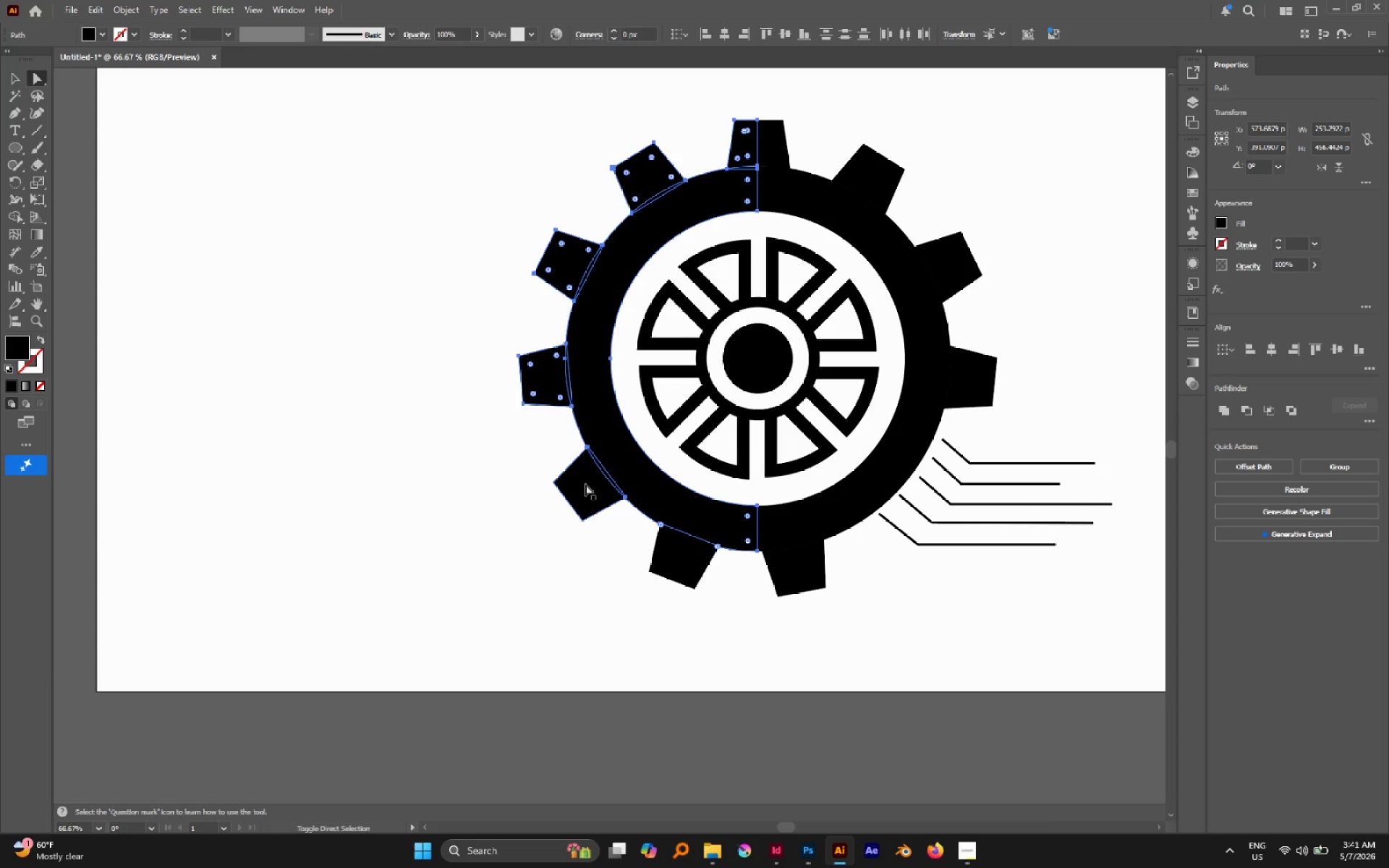 
left_click([443, 404])
 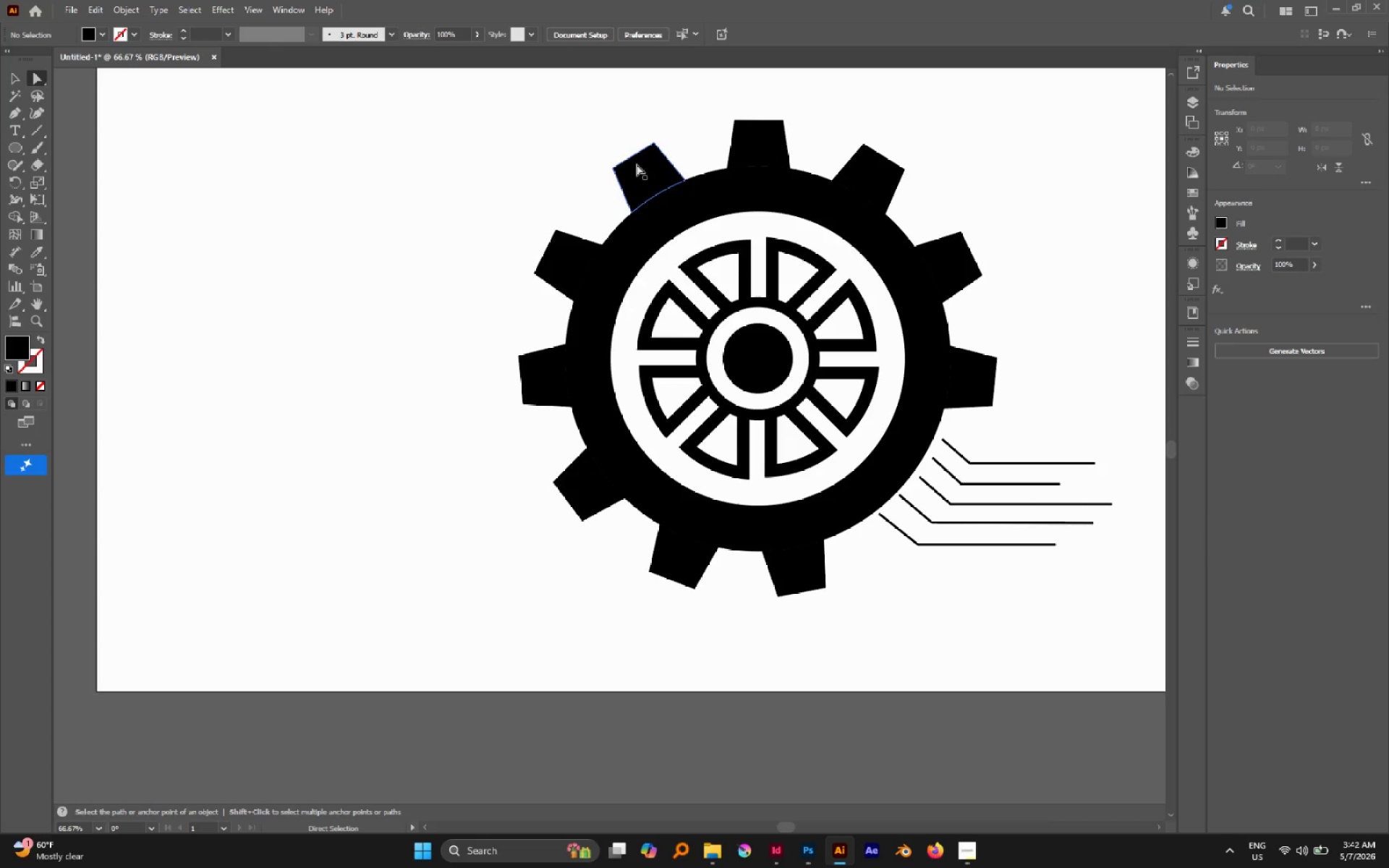 
left_click([637, 164])
 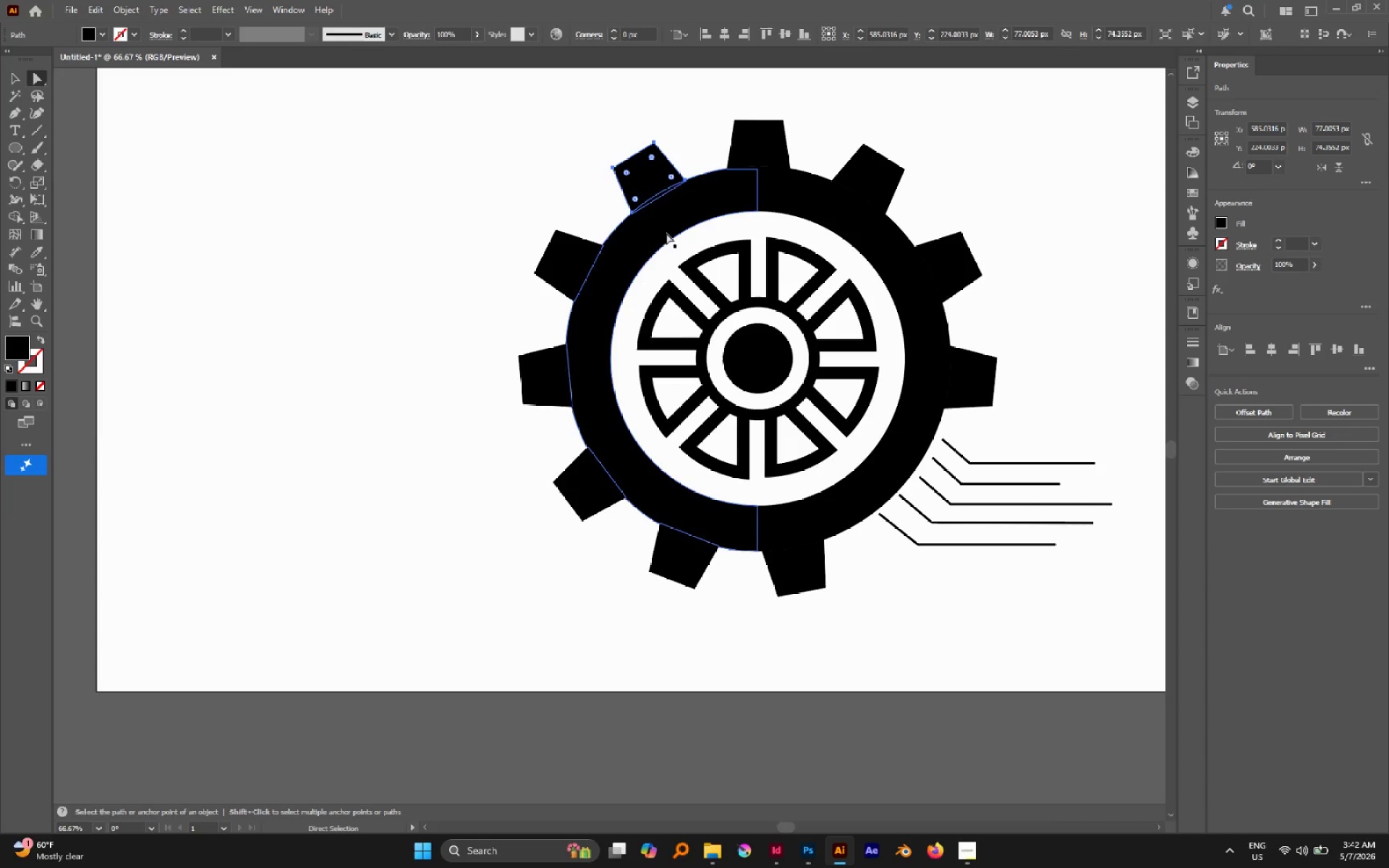 
hold_key(key=ShiftLeft, duration=5.36)
left_click([631, 261])
 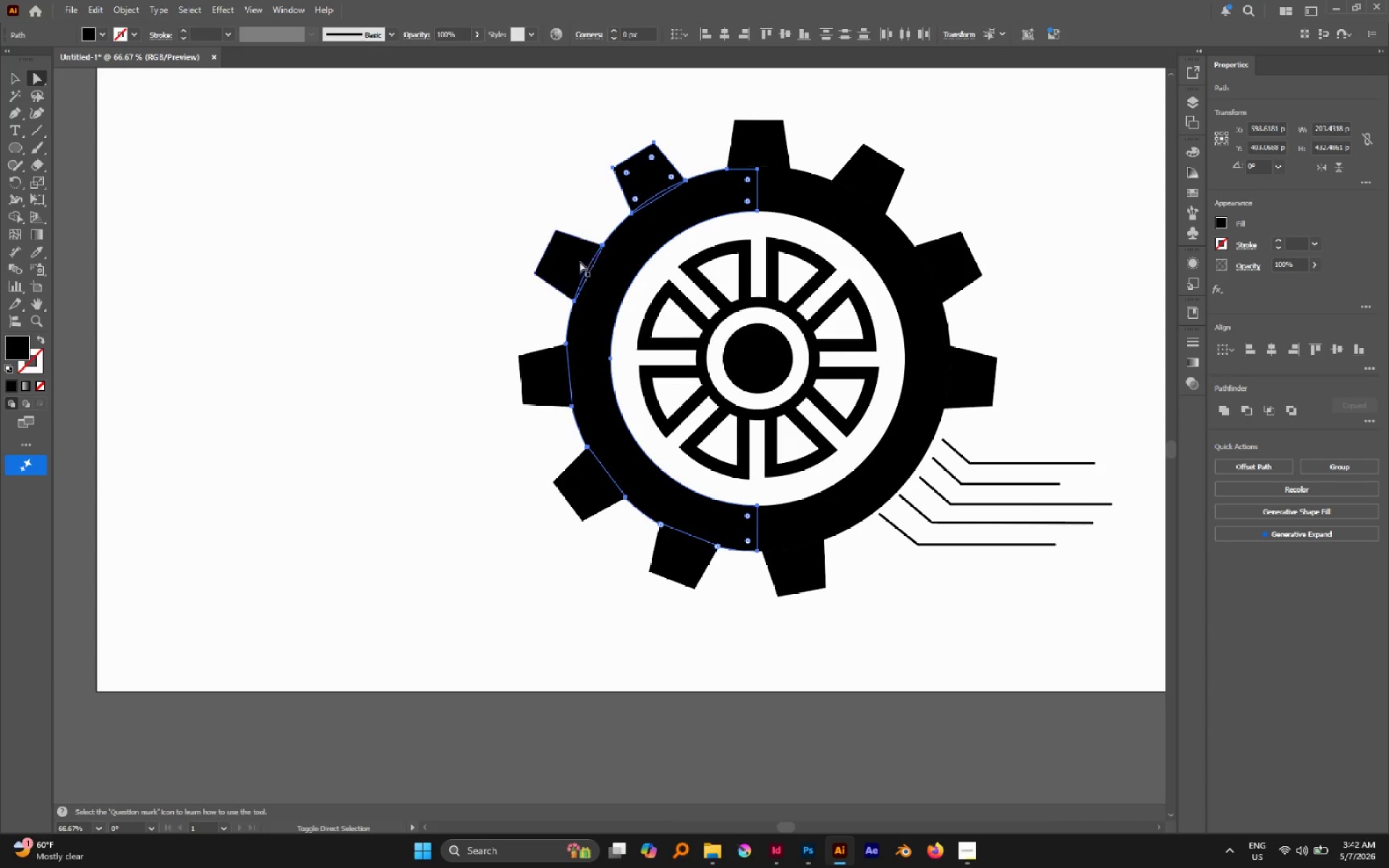 
left_click([579, 261])
 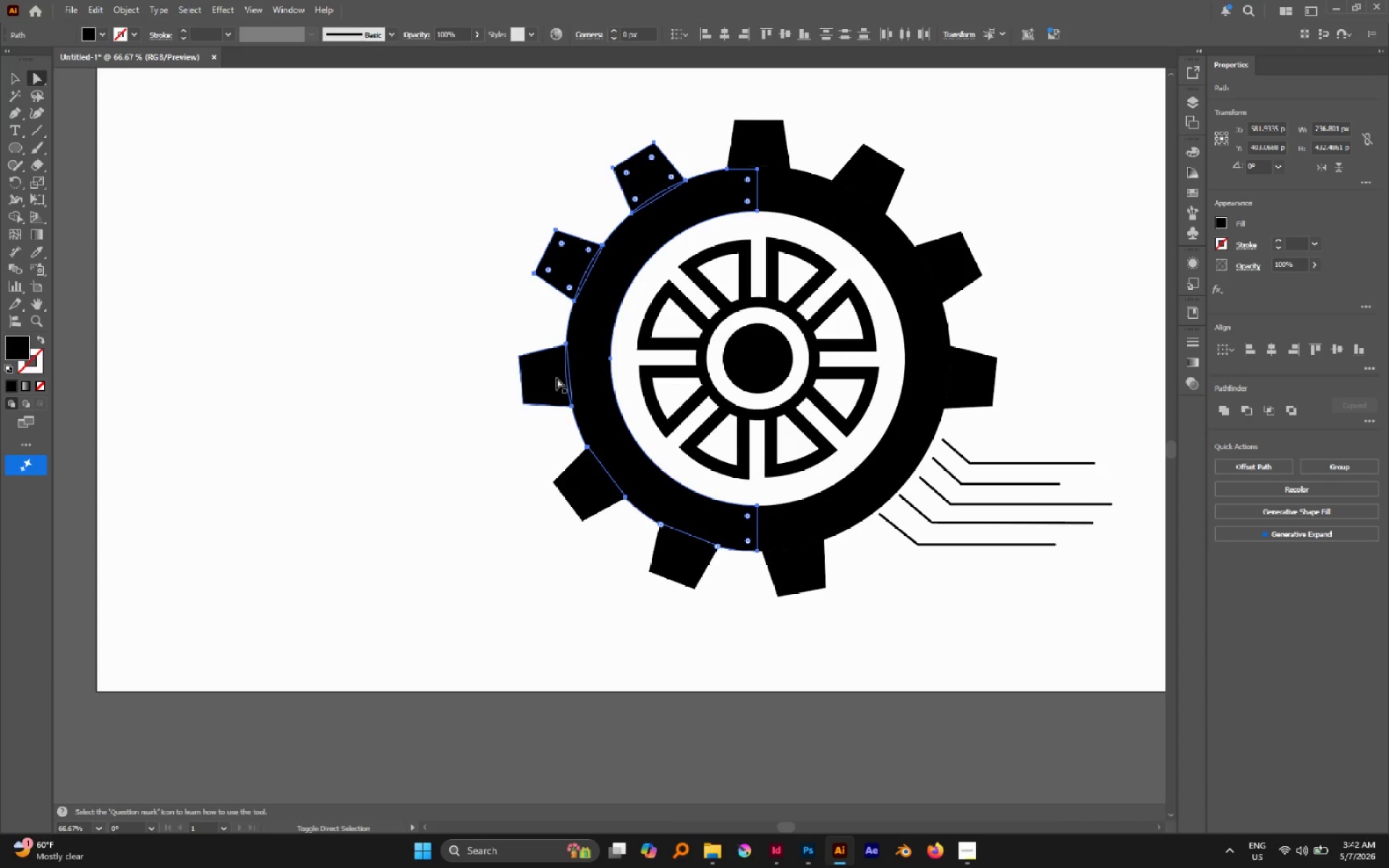 
left_click([556, 378])
 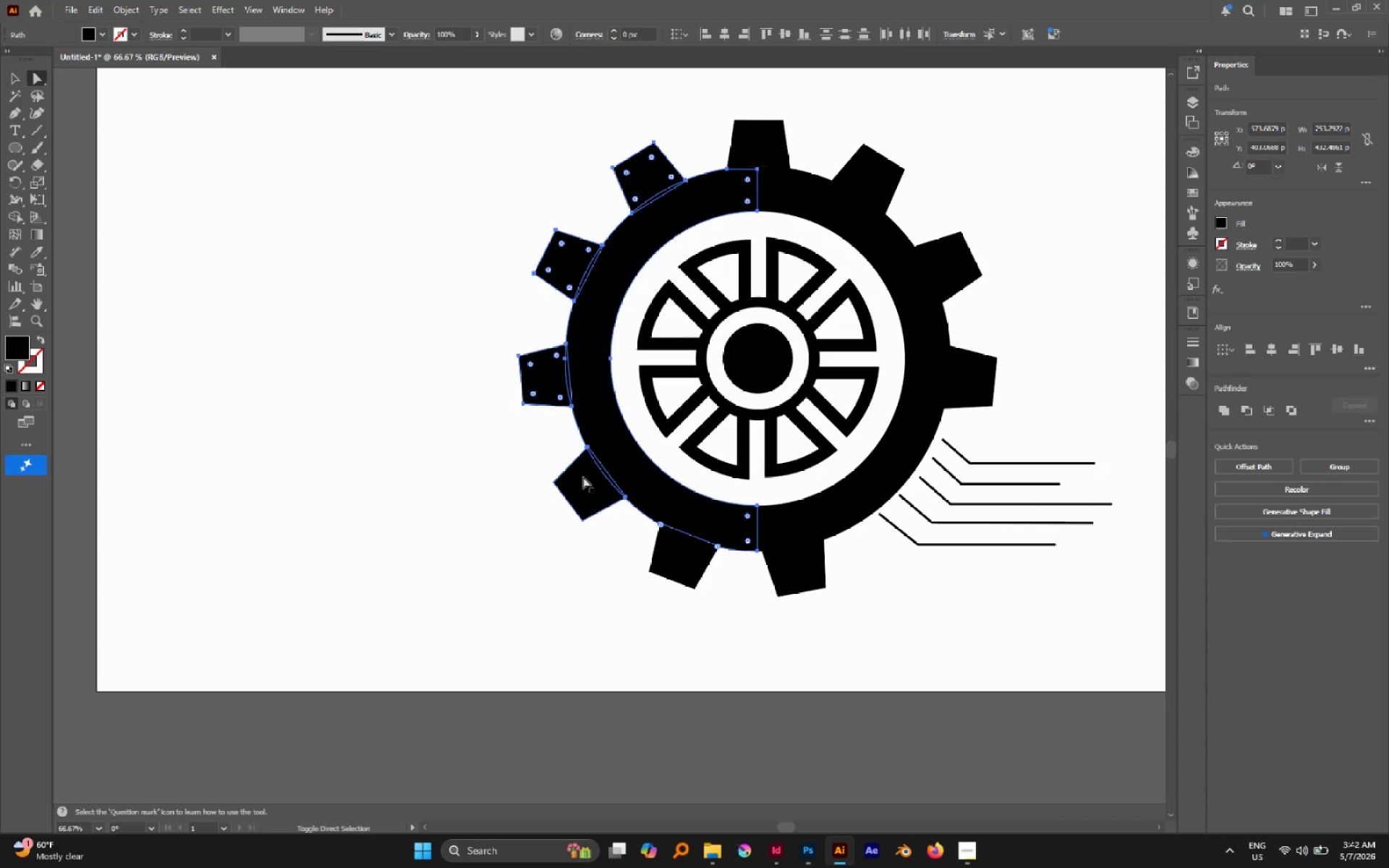 
left_click([587, 480])
 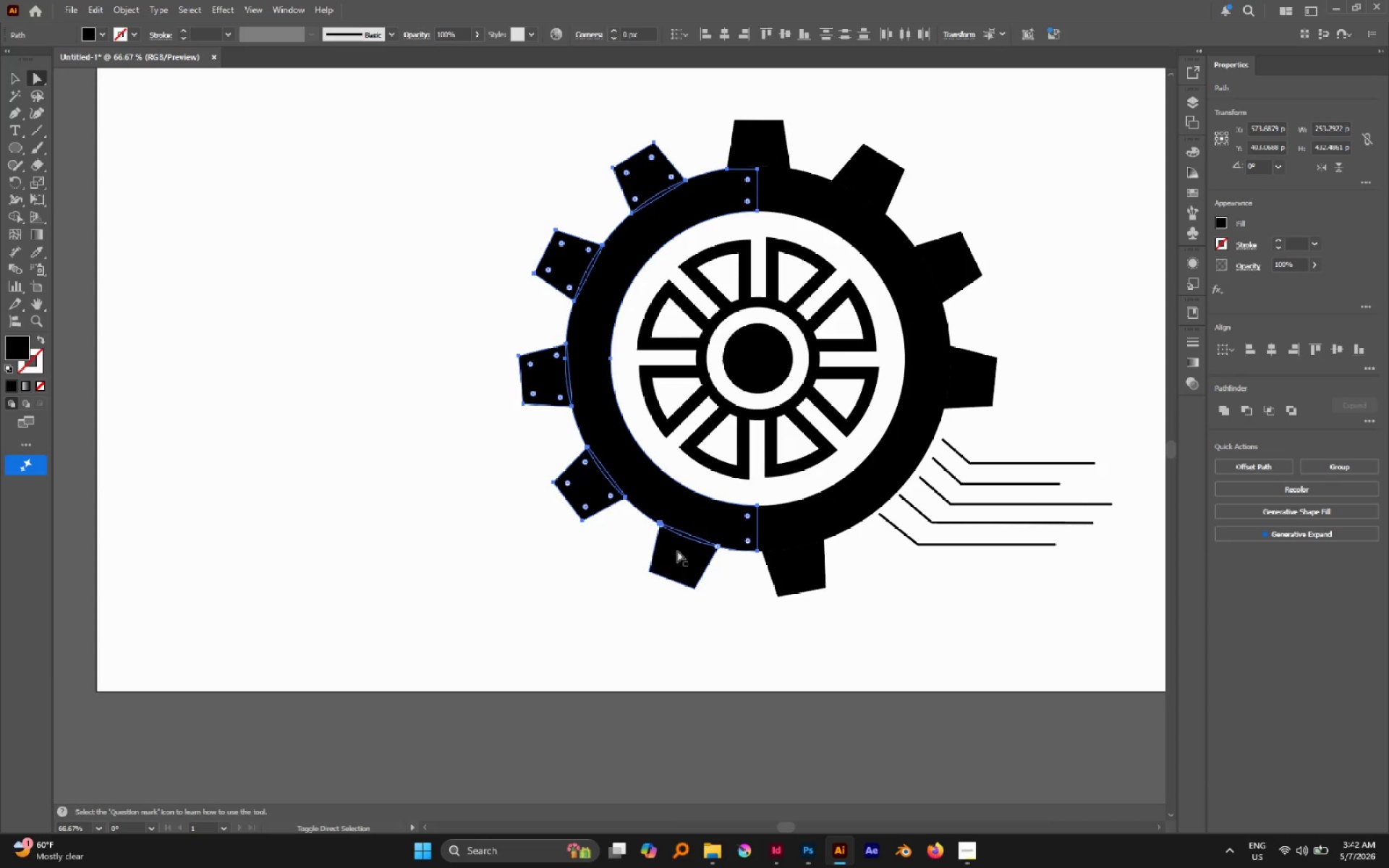 
left_click([678, 552])
 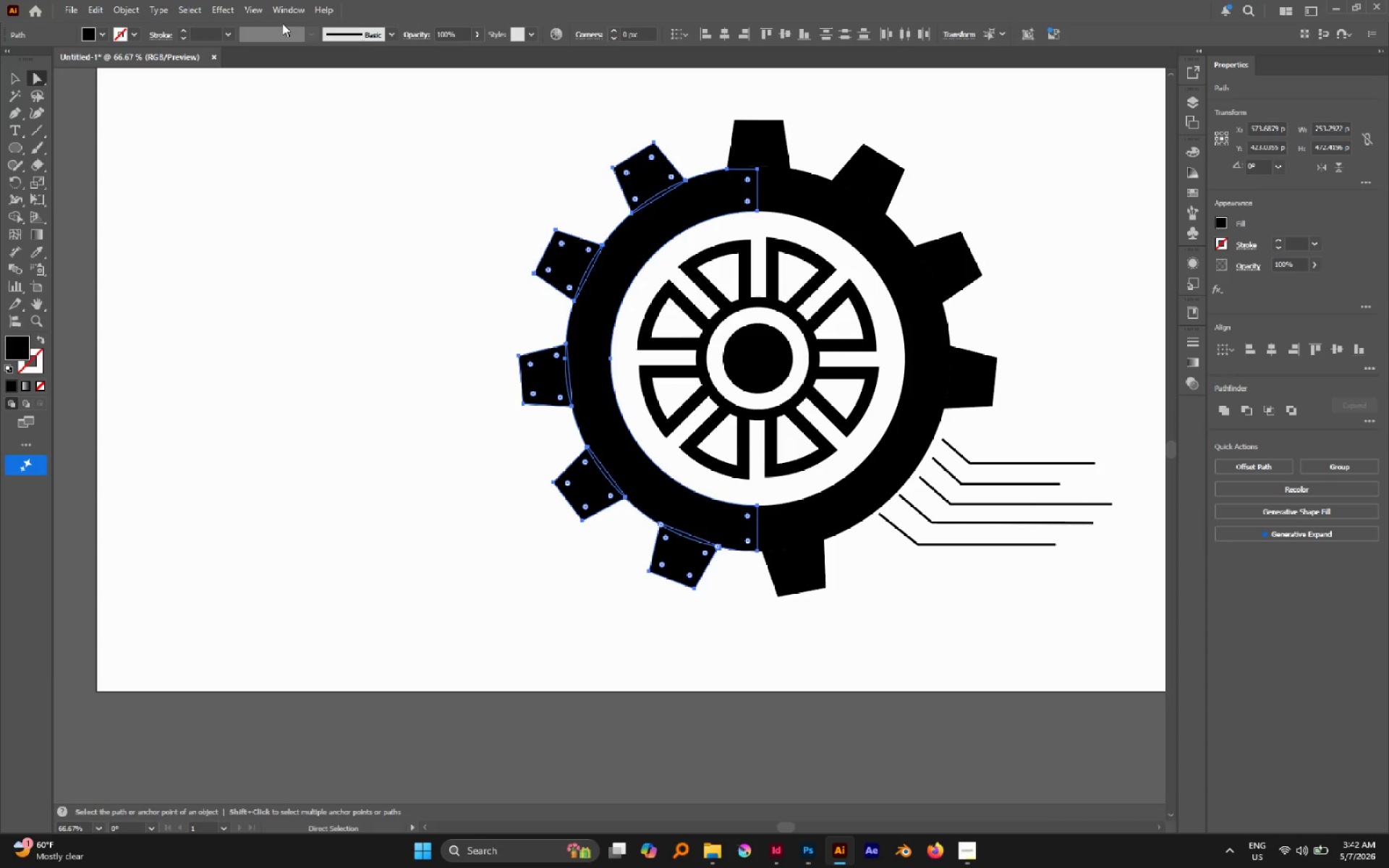 
left_click([1227, 407])
 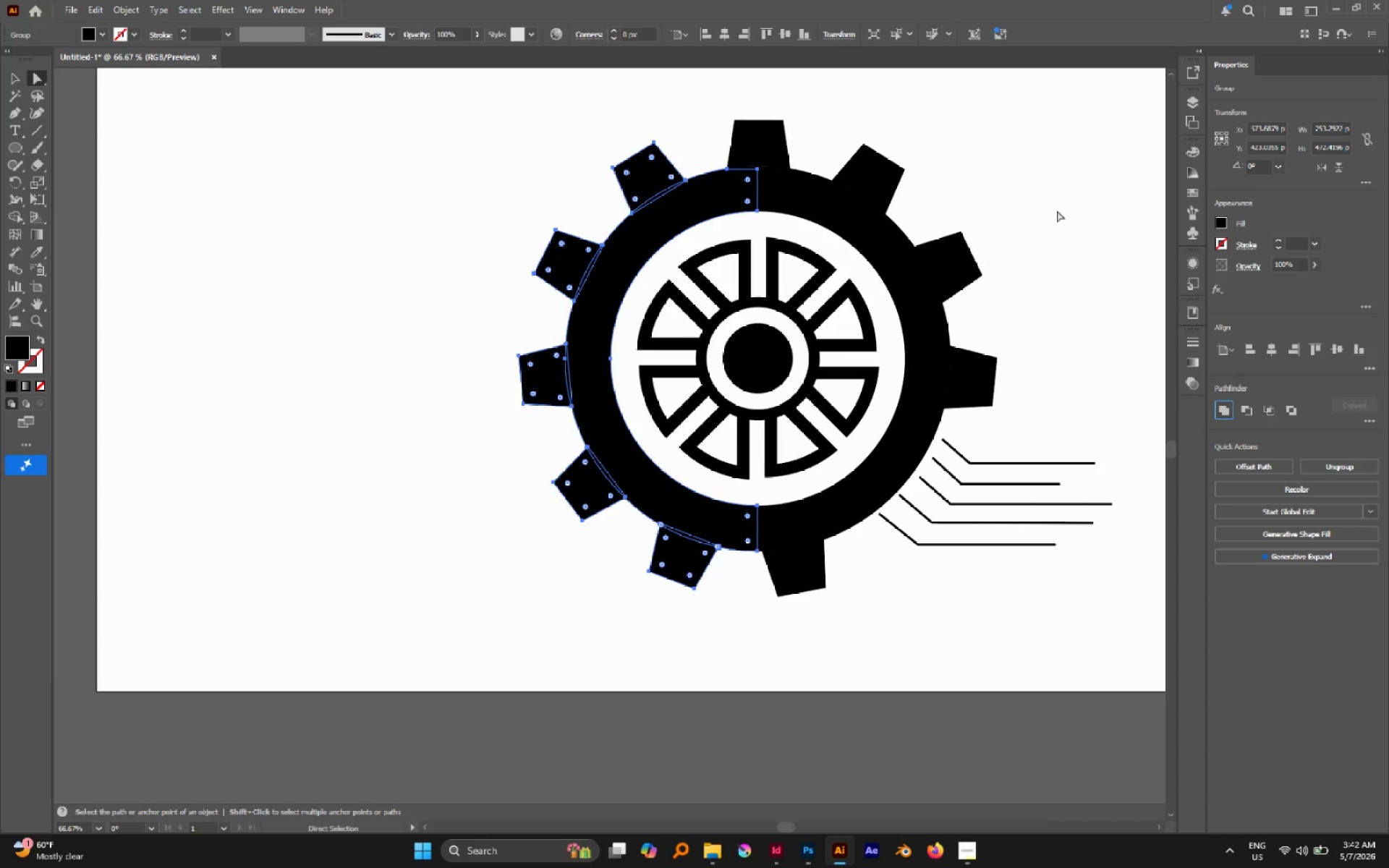 
key(V)
 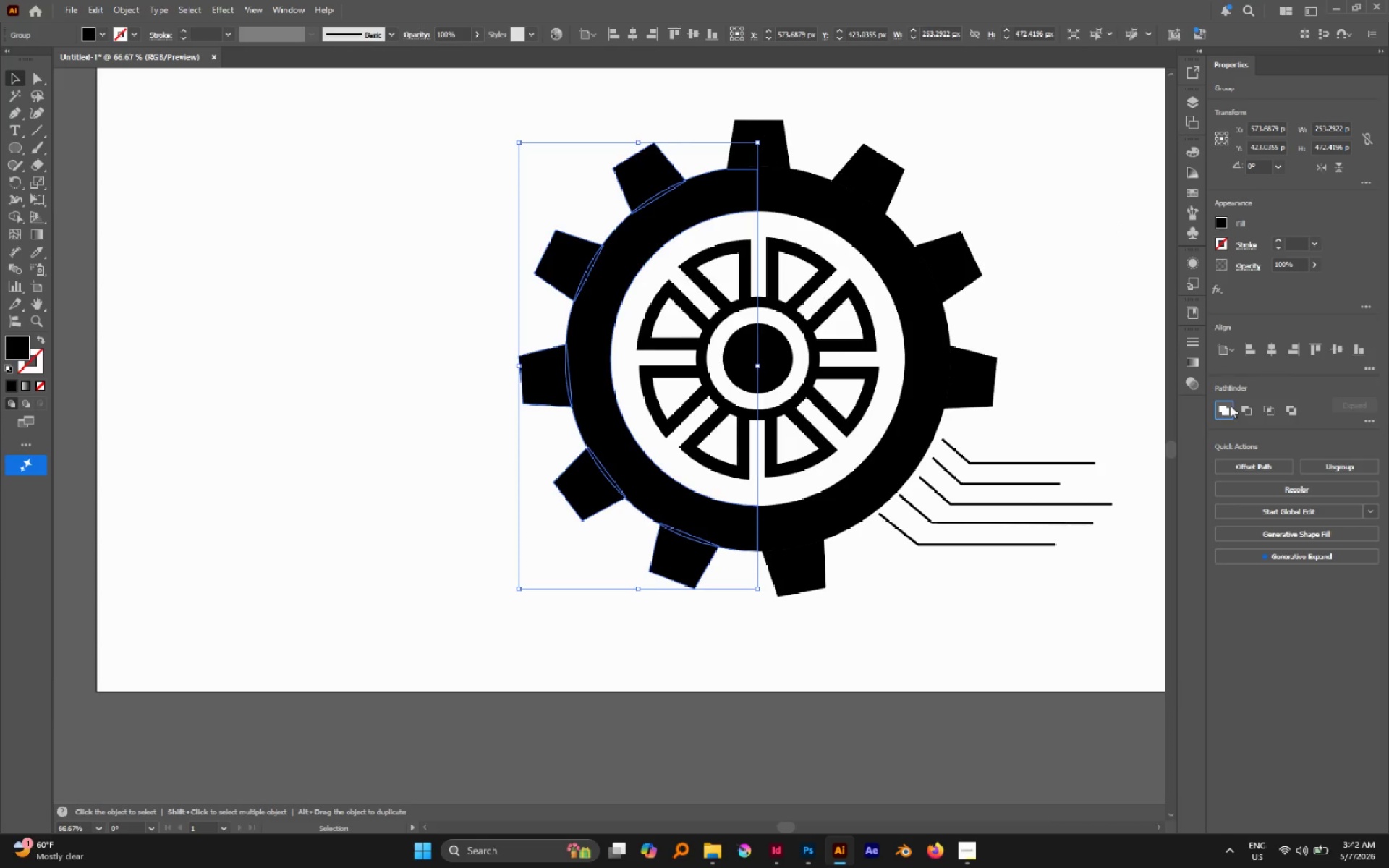 
key(Control+X)
 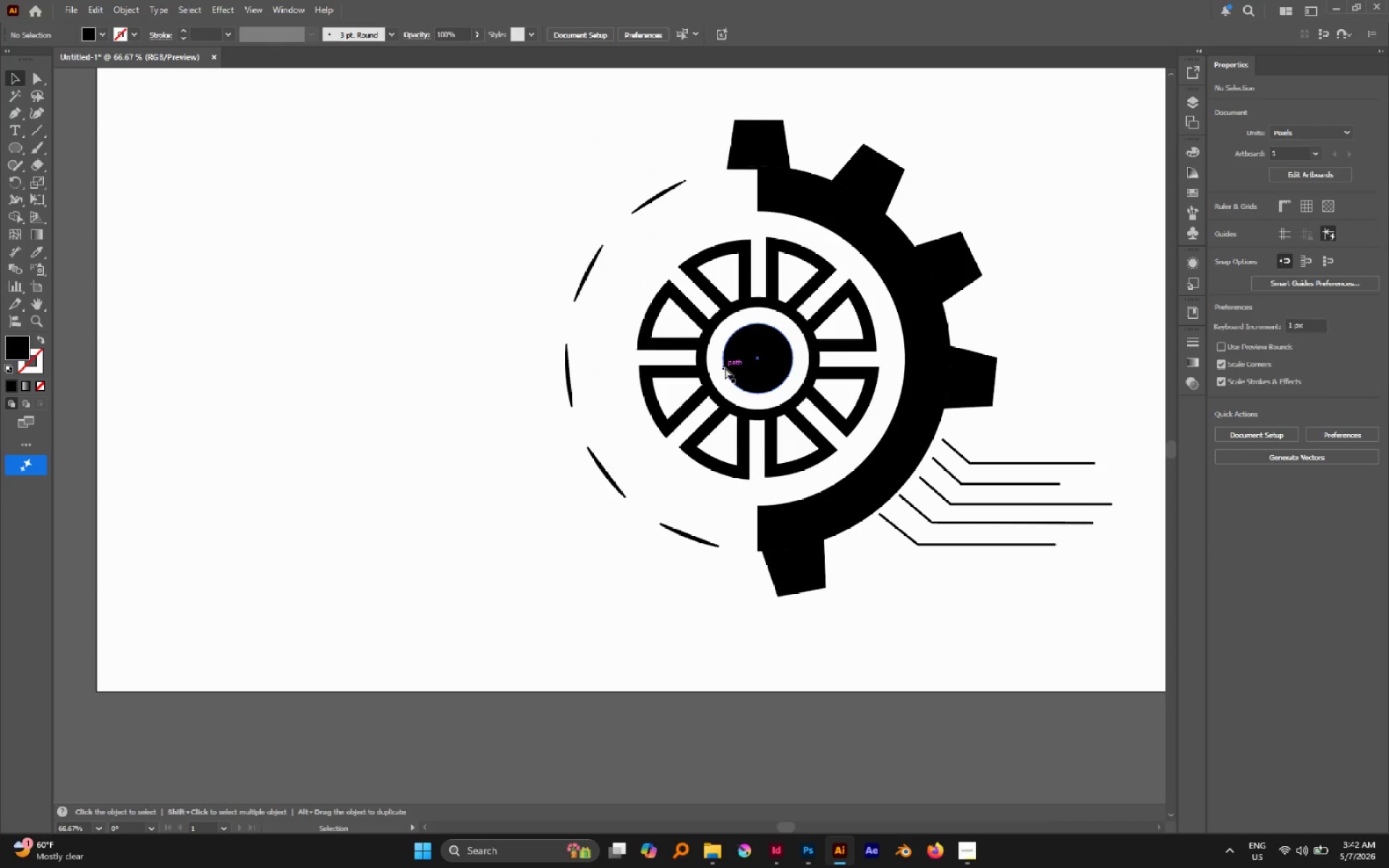 
key(Control+Shift+V)
 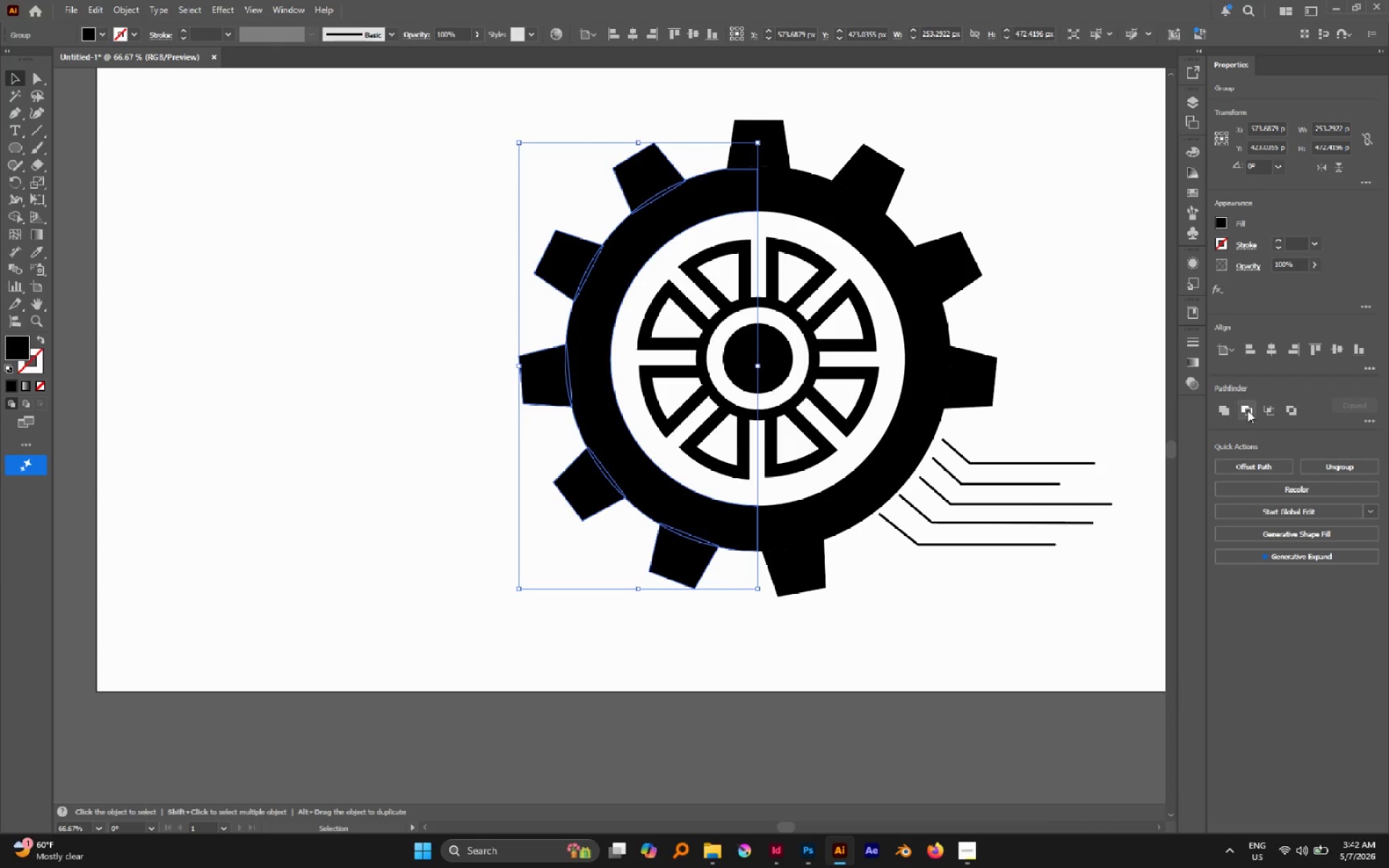 
left_click([1227, 411])
 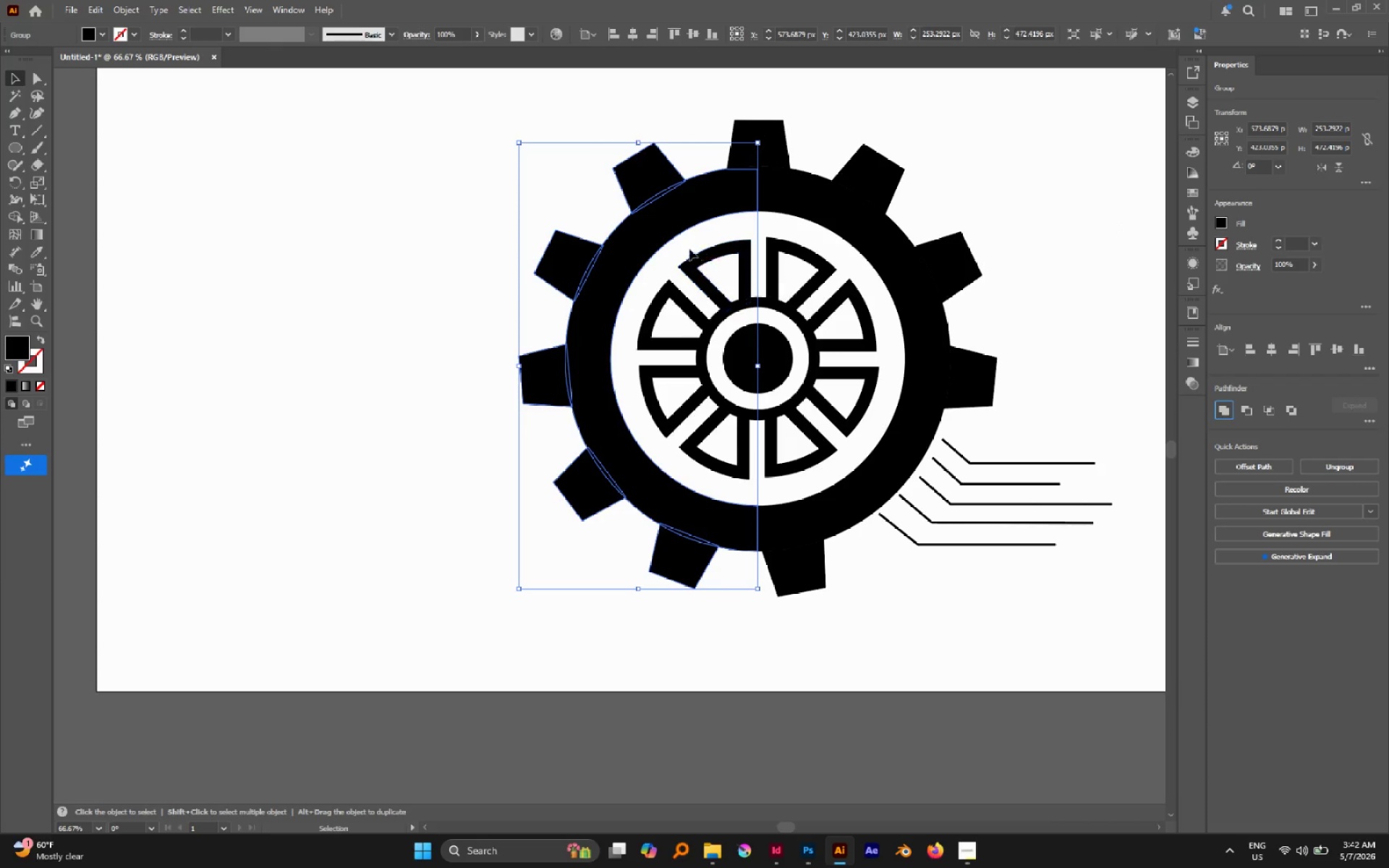 
left_click_drag(start_coordinate=[664, 224], to_coordinate=[614, 229])
 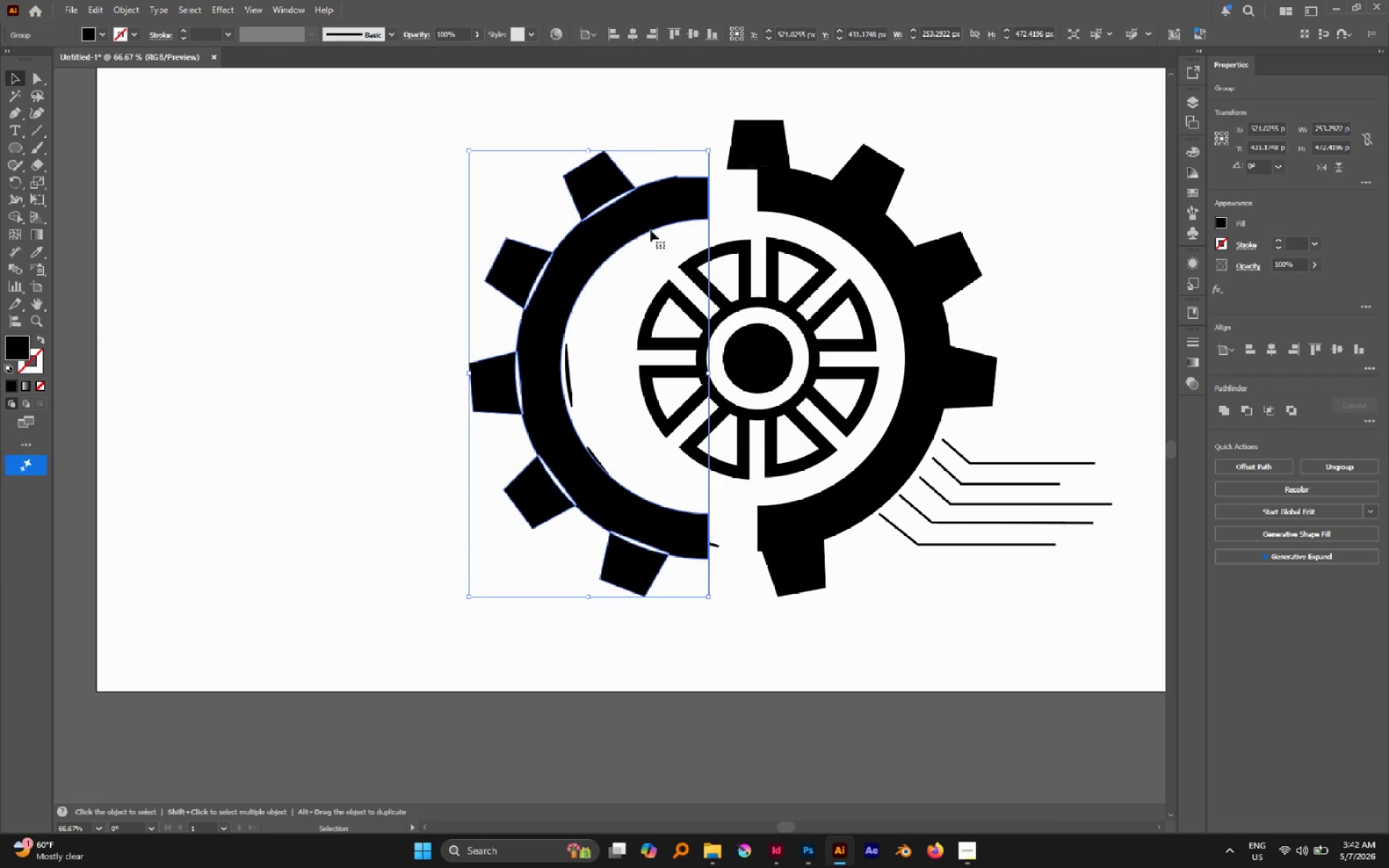 
key(Control+Z)
 